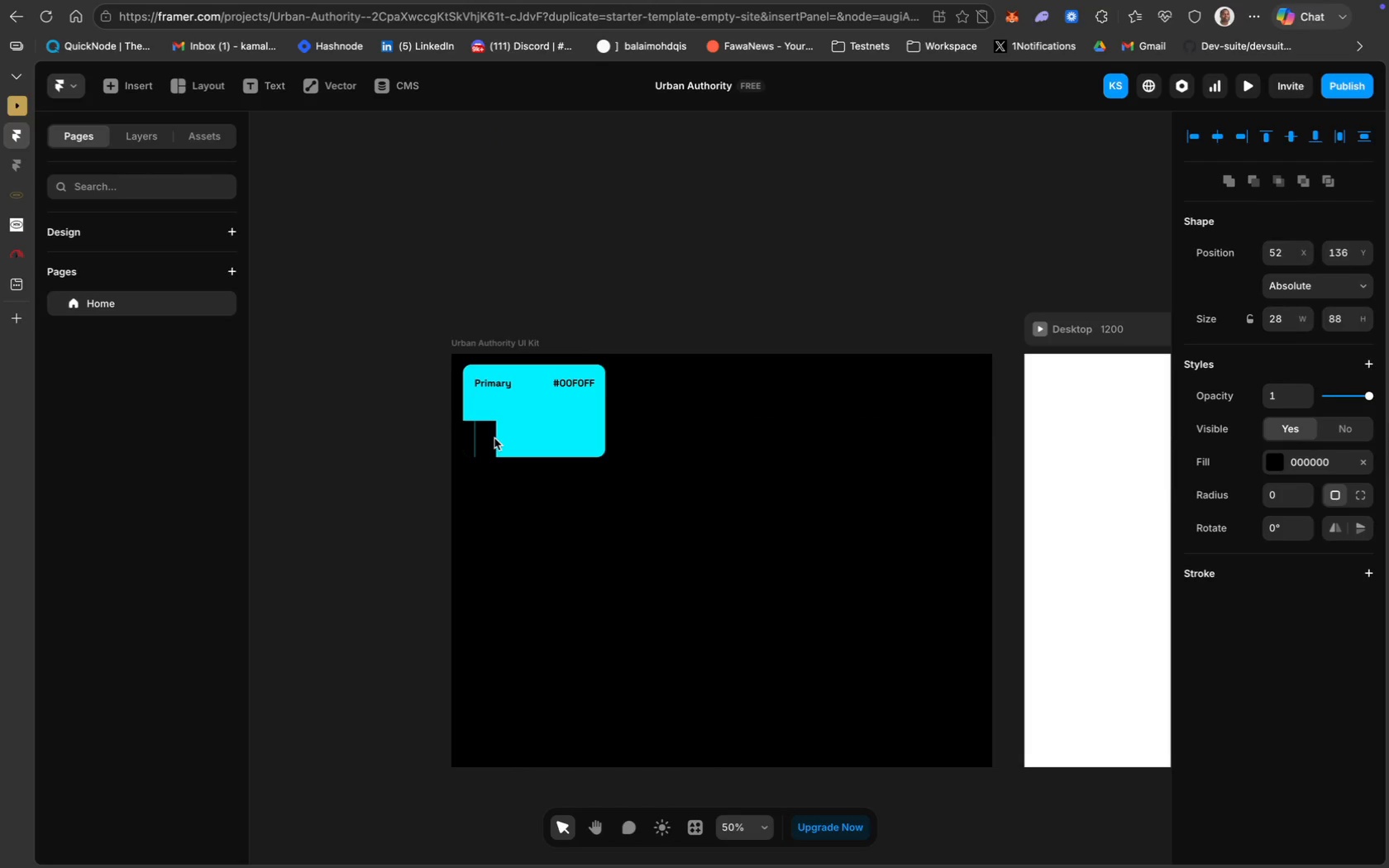 
key(ArrowRight)
 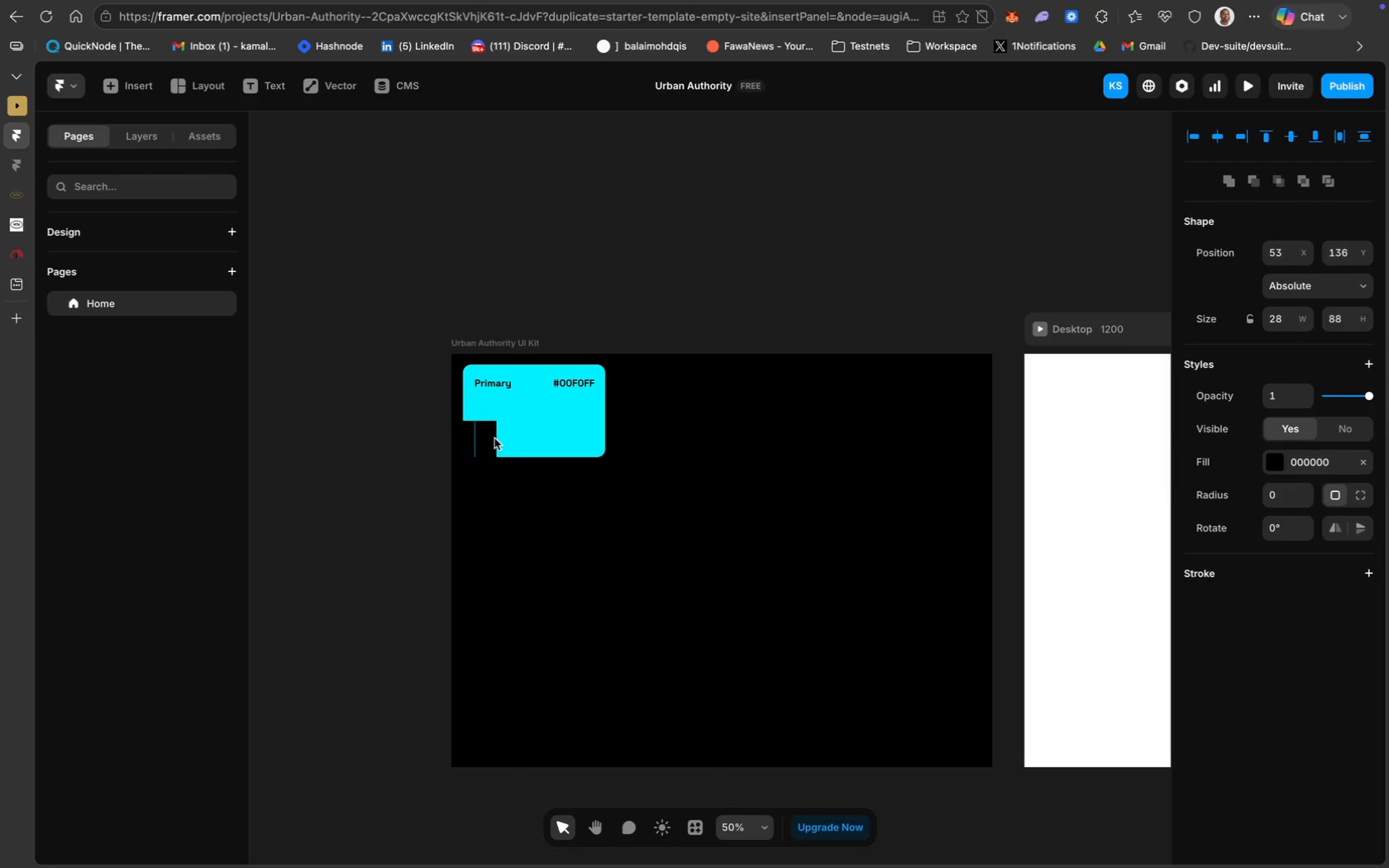 
key(ArrowRight)
 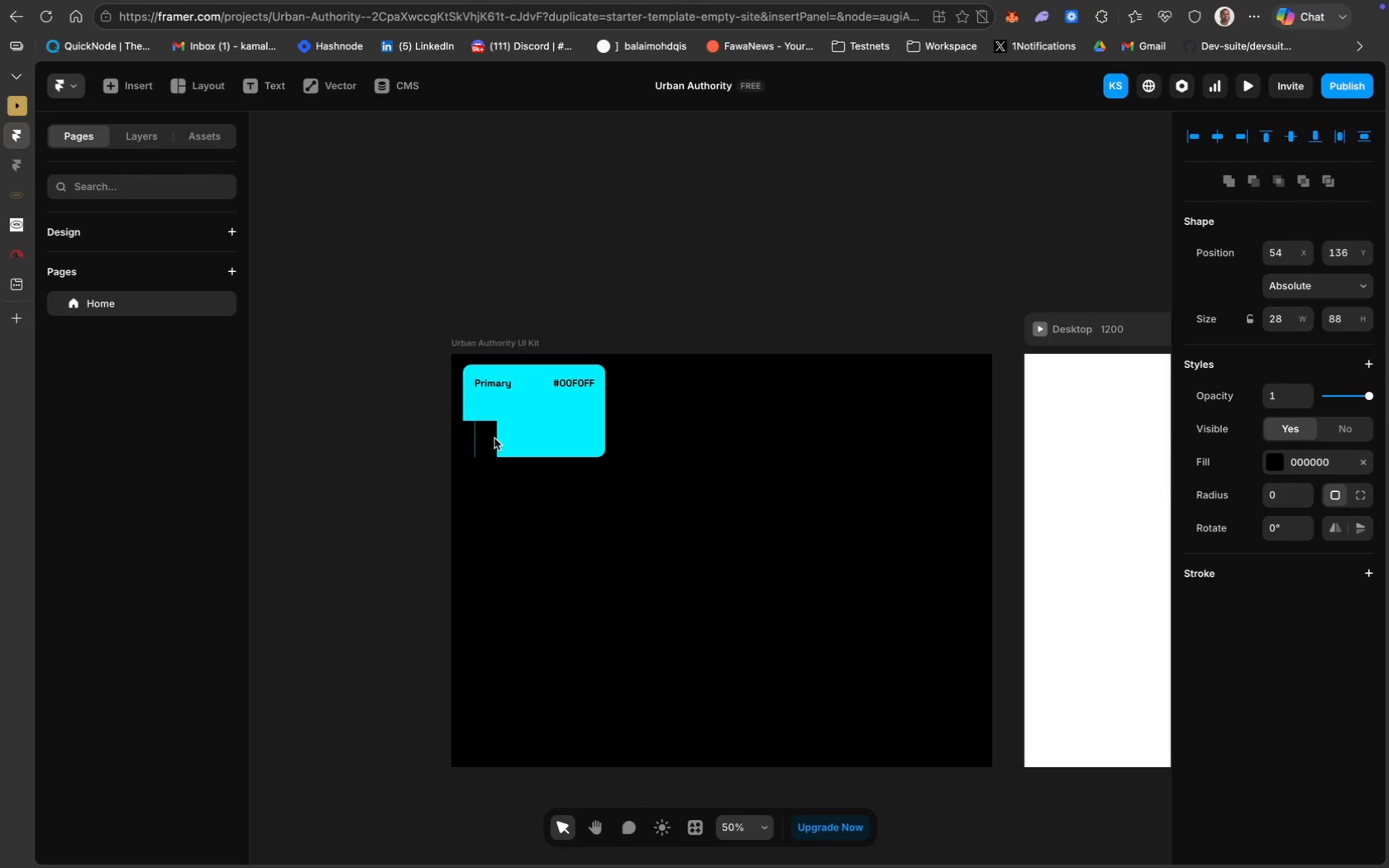 
key(ArrowRight)
 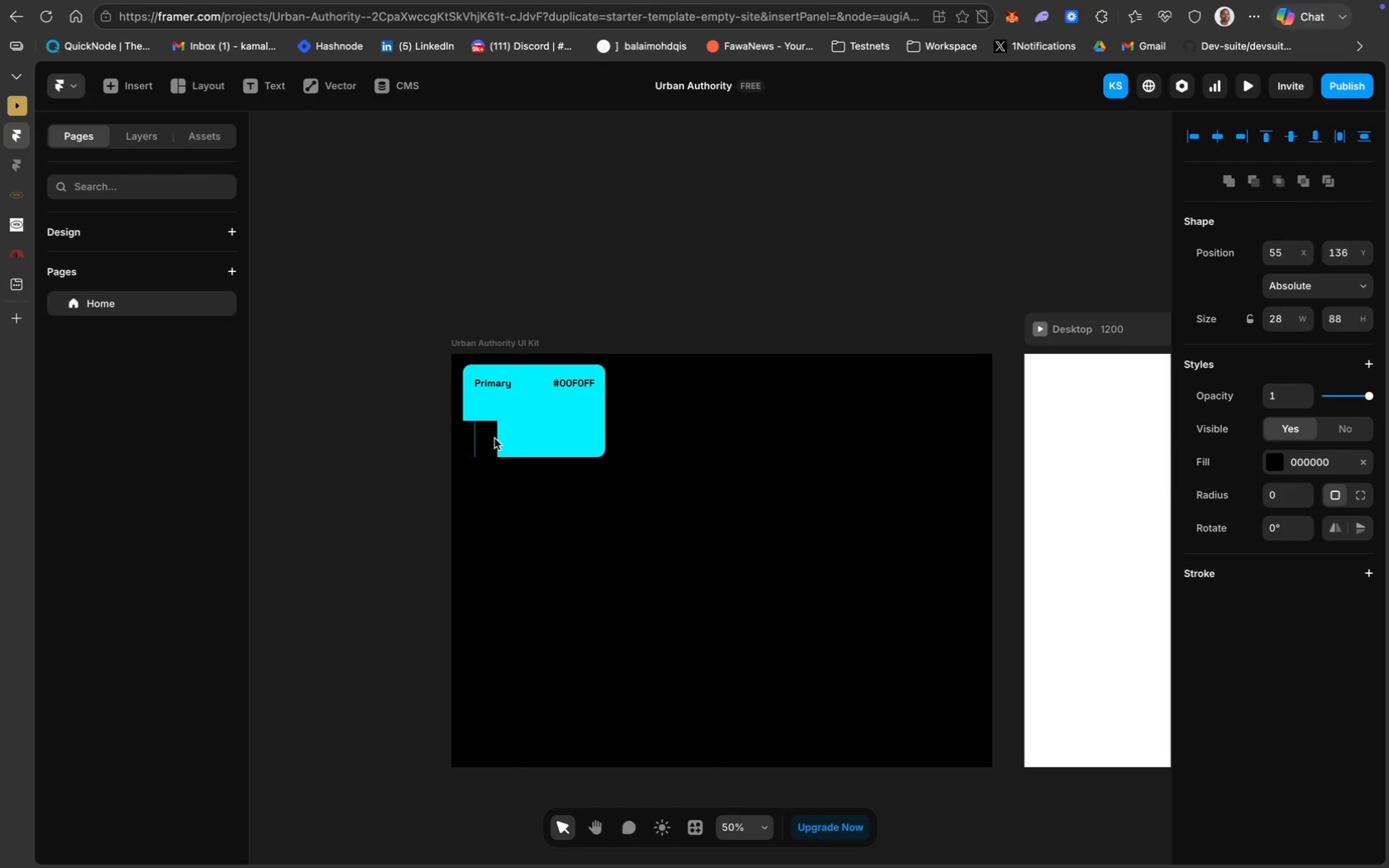 
key(ArrowRight)
 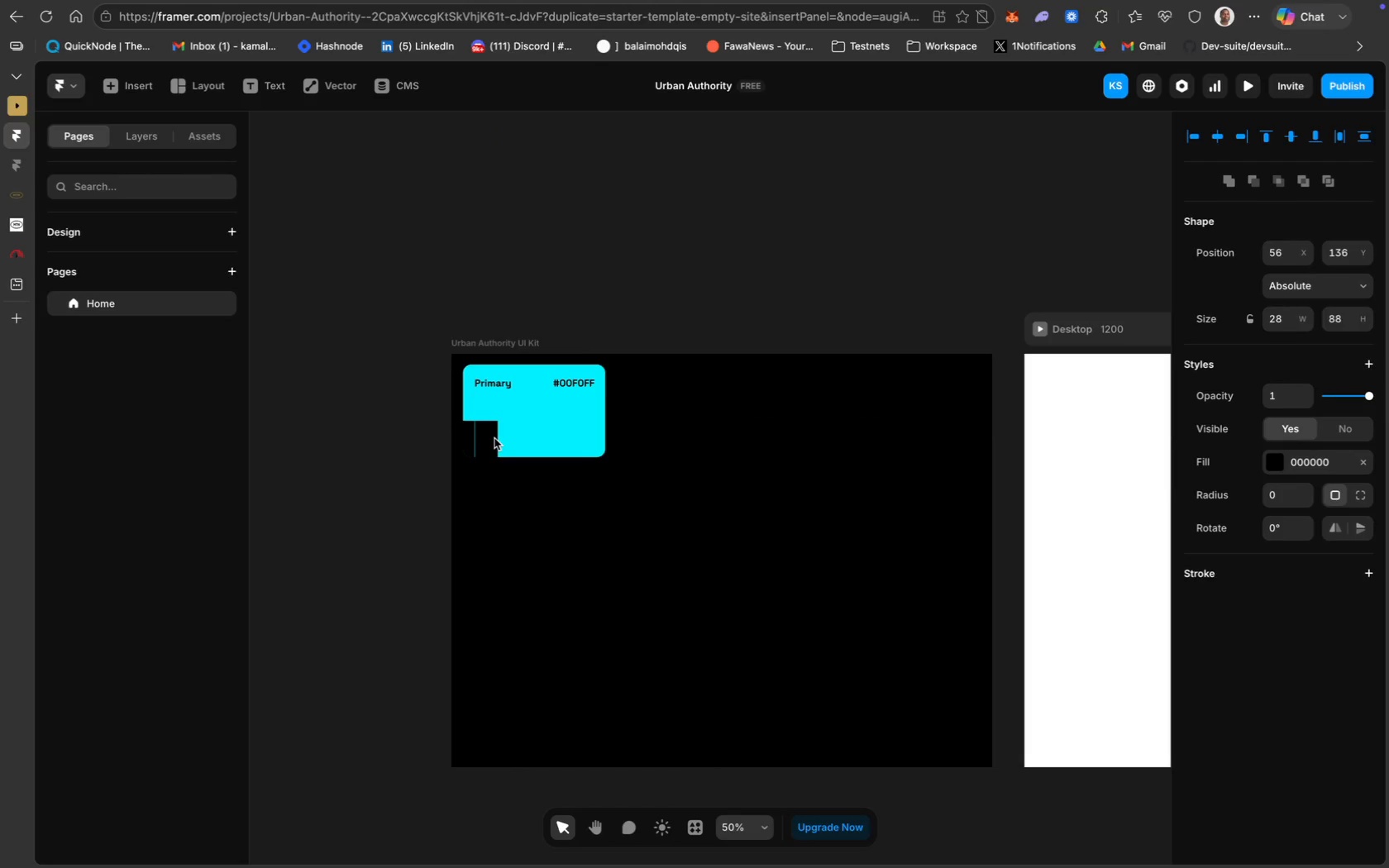 
key(ArrowRight)
 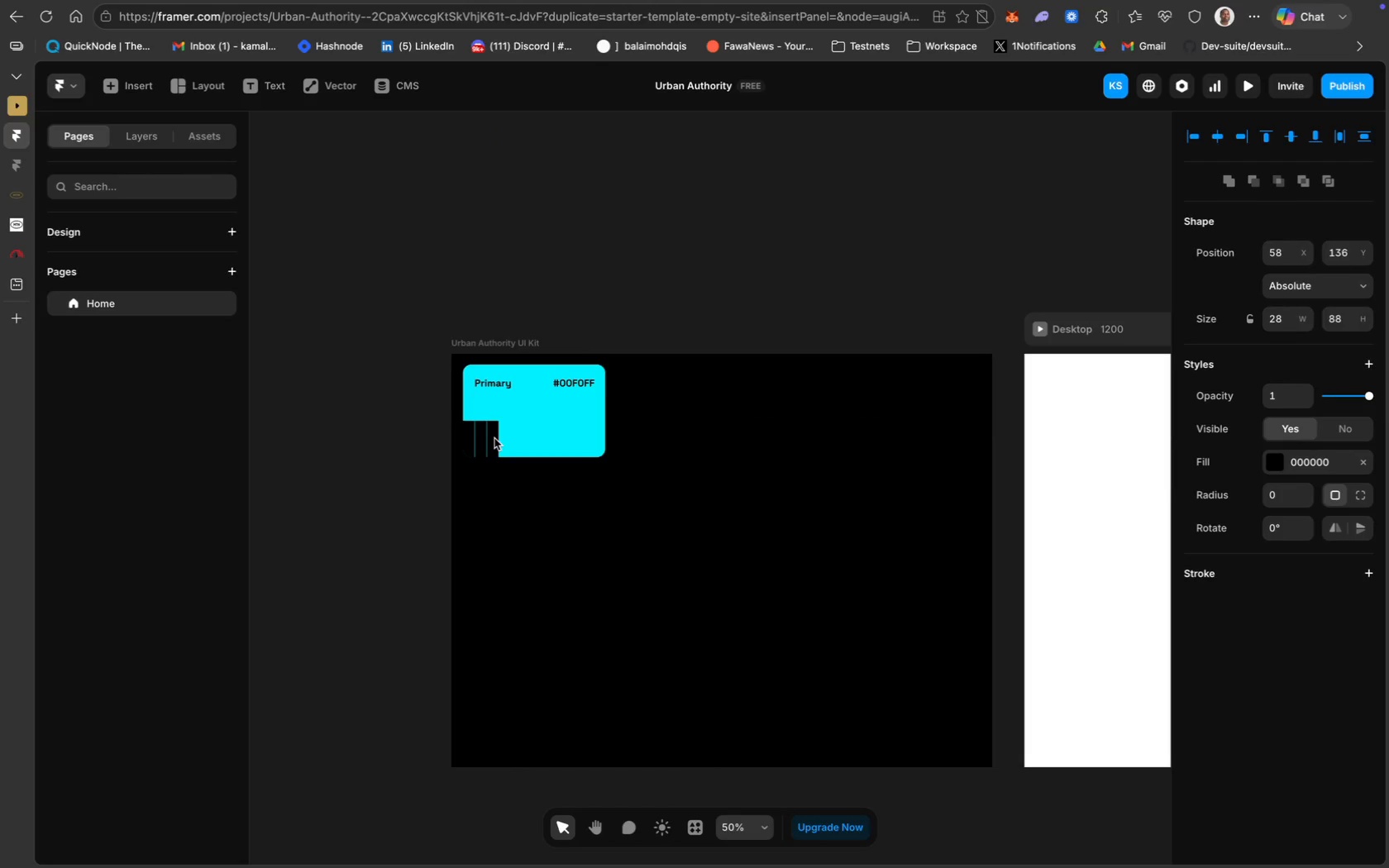 
key(ArrowRight)
 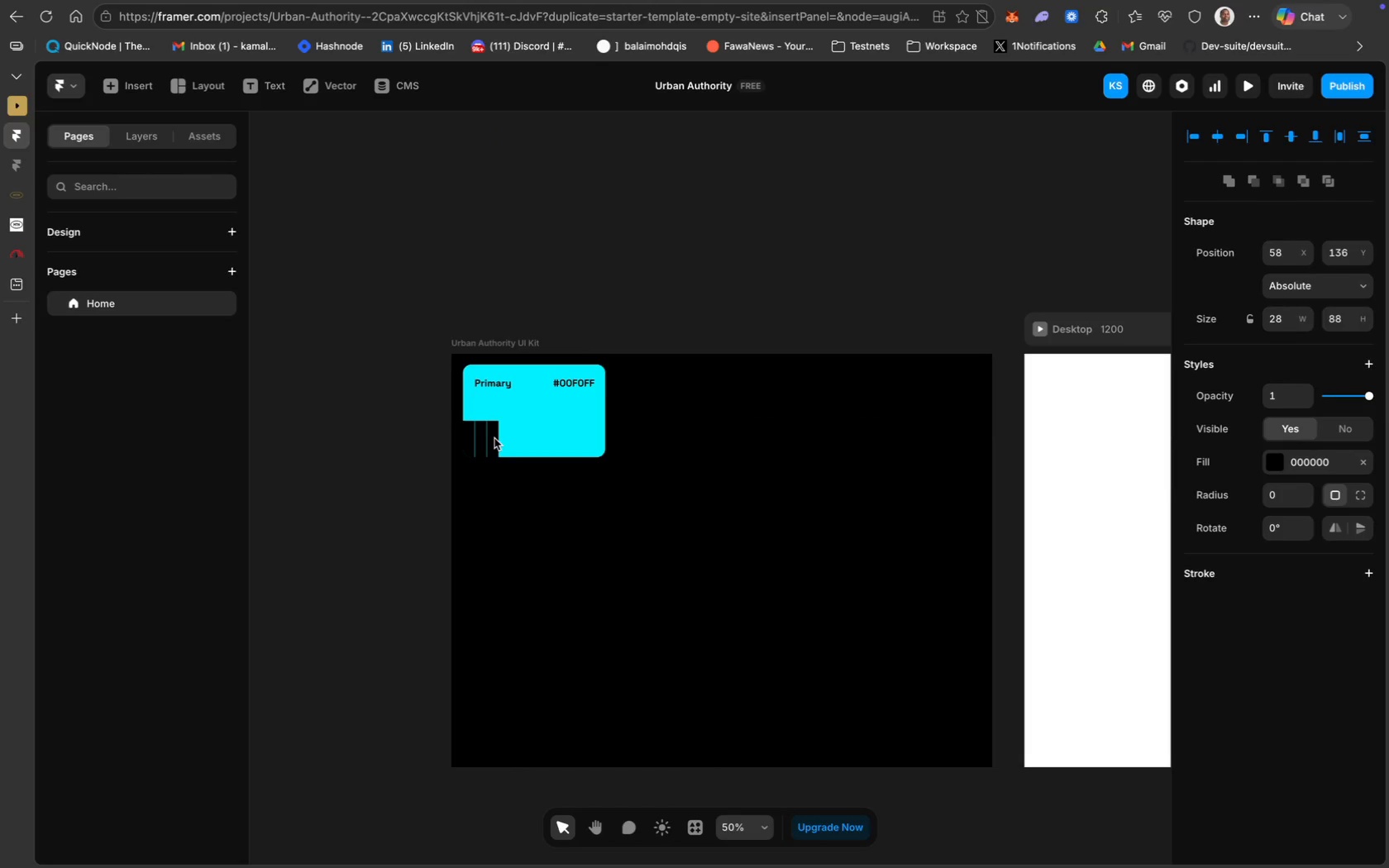 
key(Meta+D)
 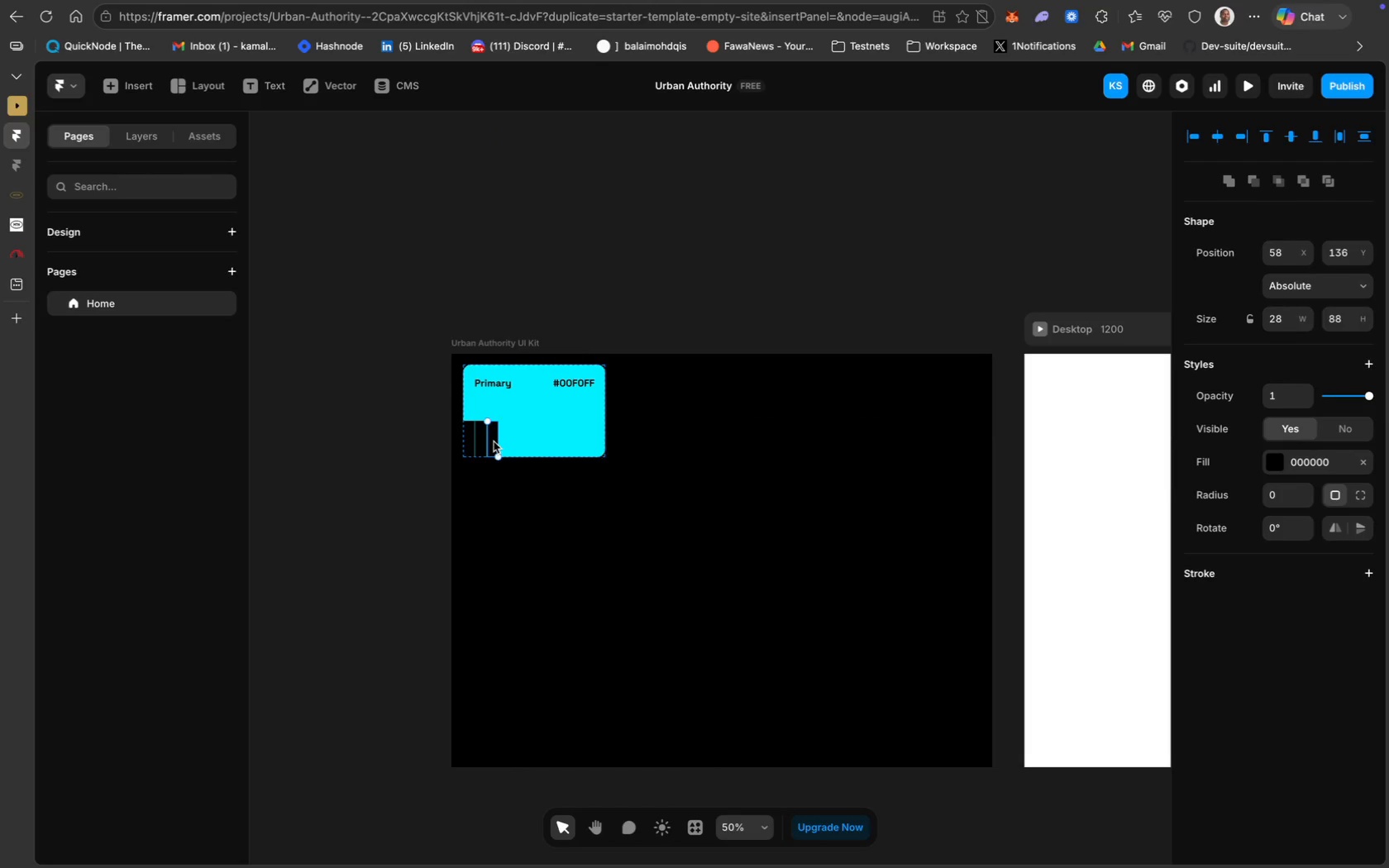 
left_click_drag(start_coordinate=[492, 438], to_coordinate=[499, 439])
 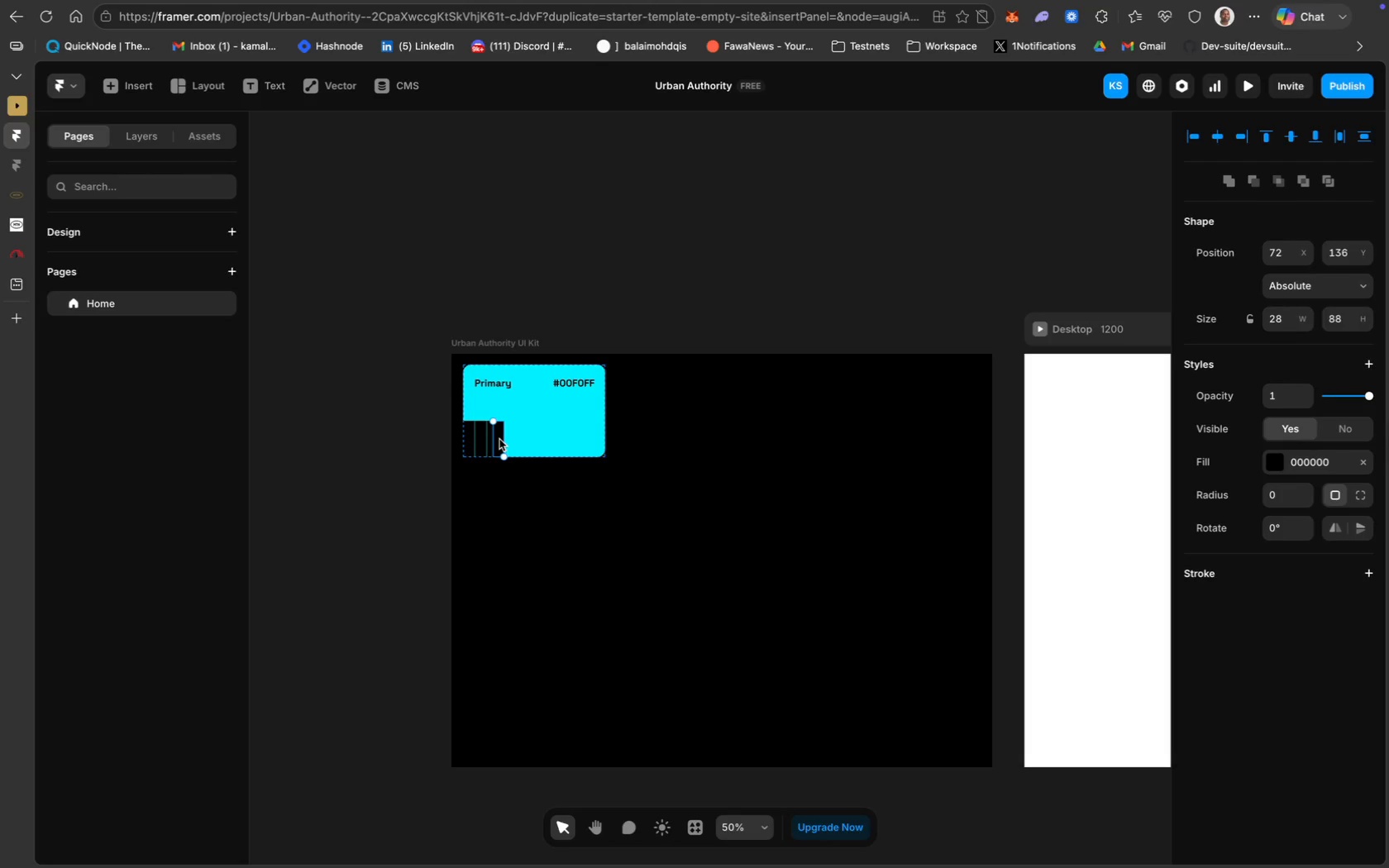 
key(ArrowRight)
 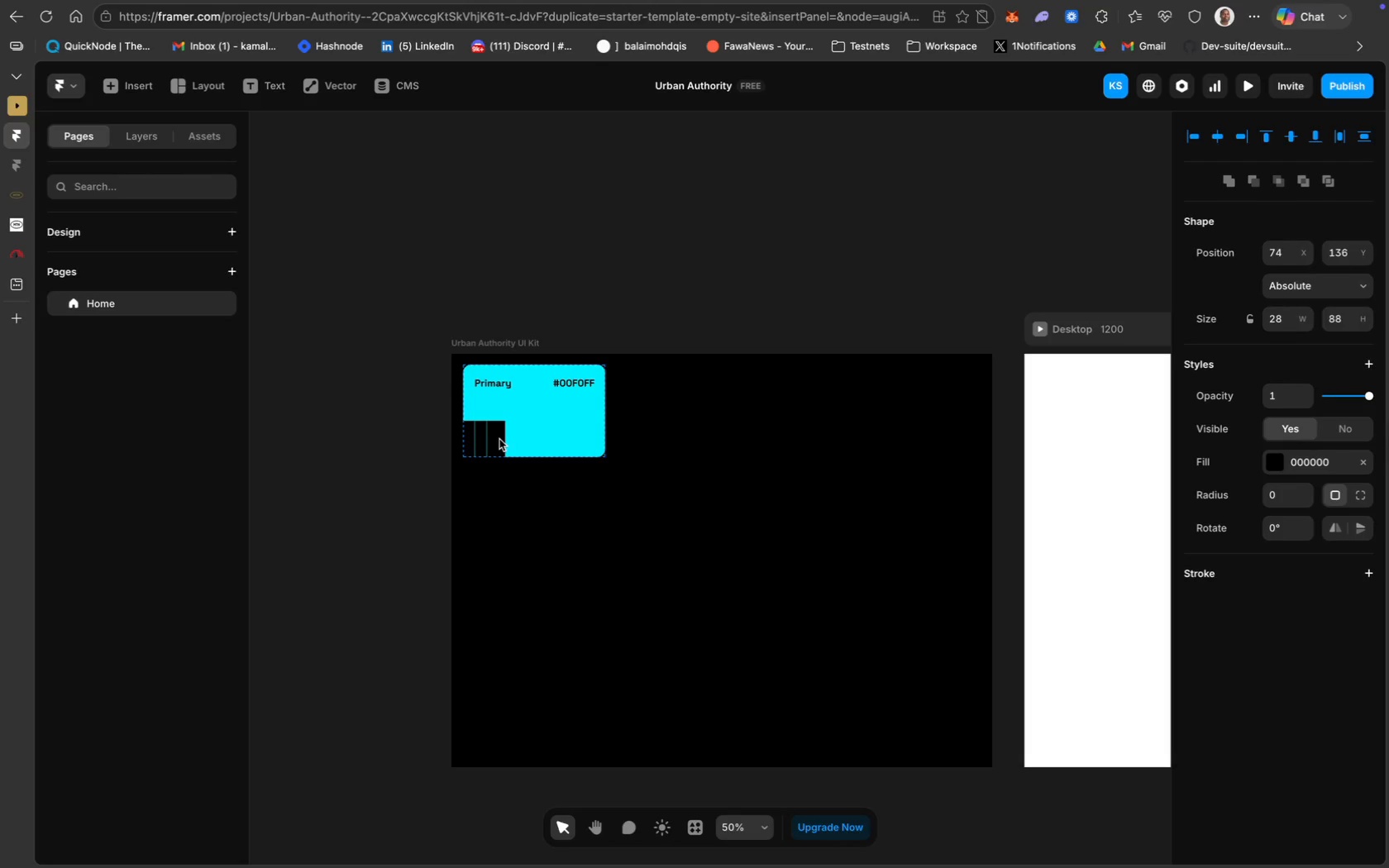 
key(ArrowRight)
 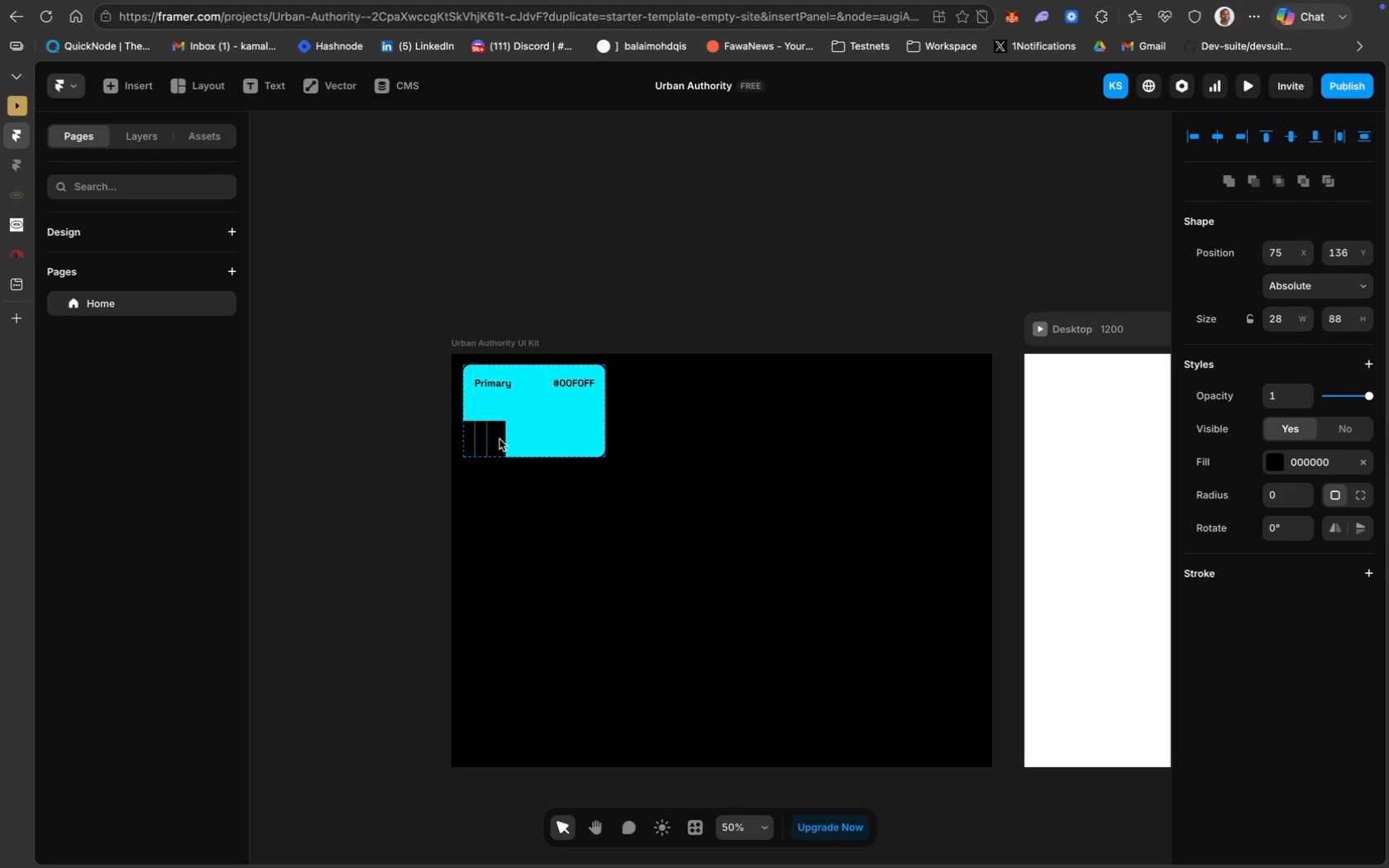 
key(ArrowRight)
 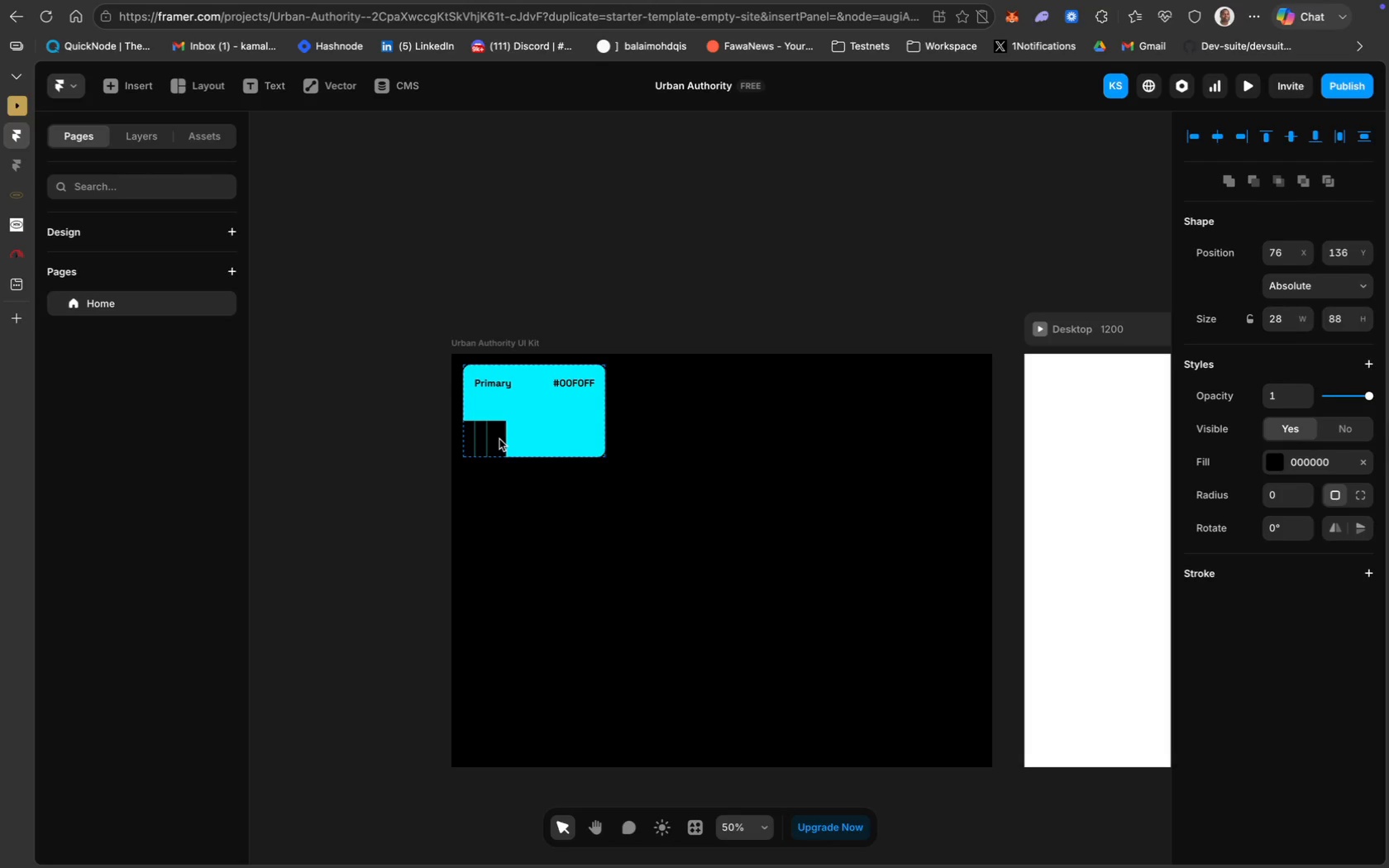 
key(ArrowRight)
 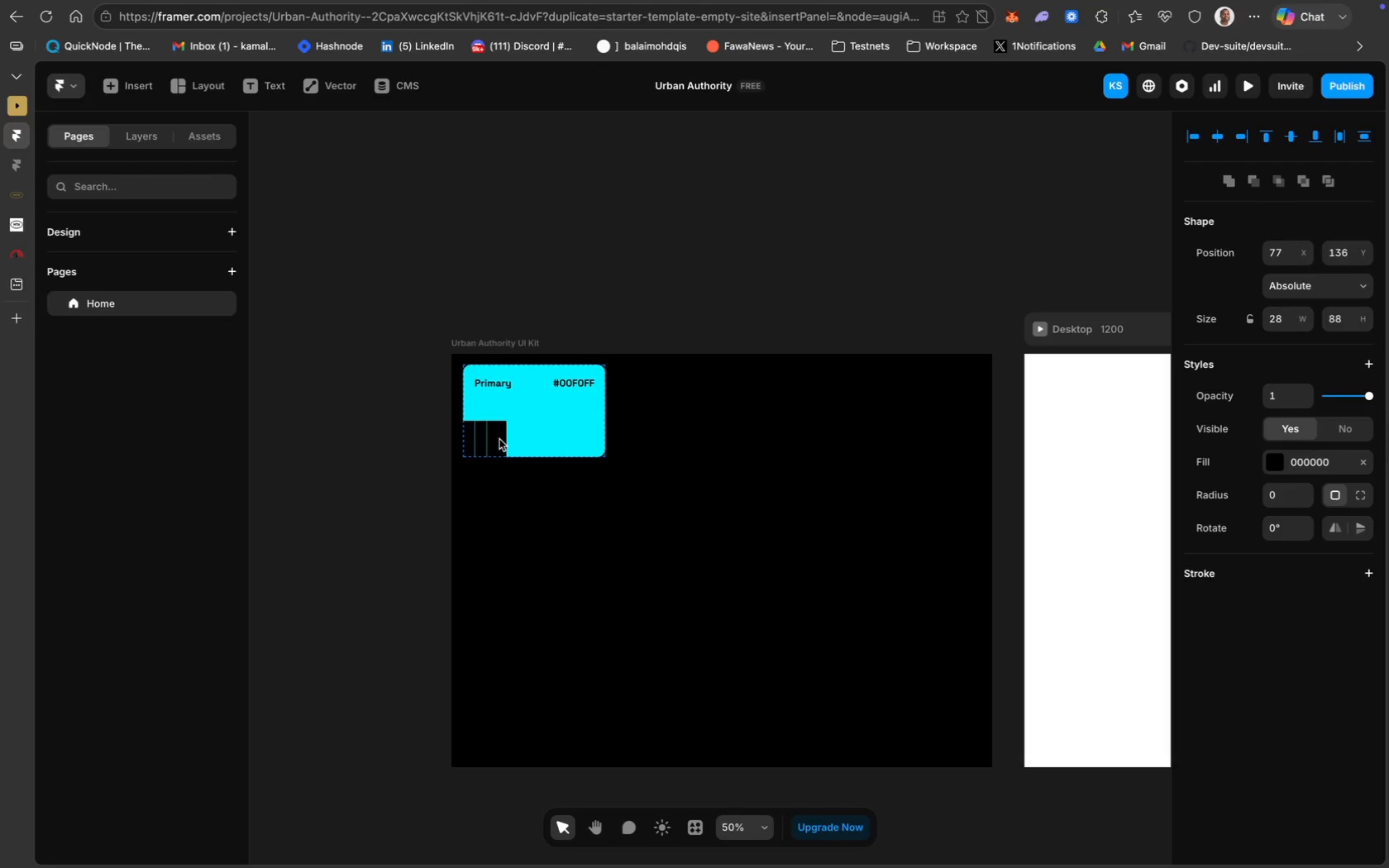 
key(ArrowRight)
 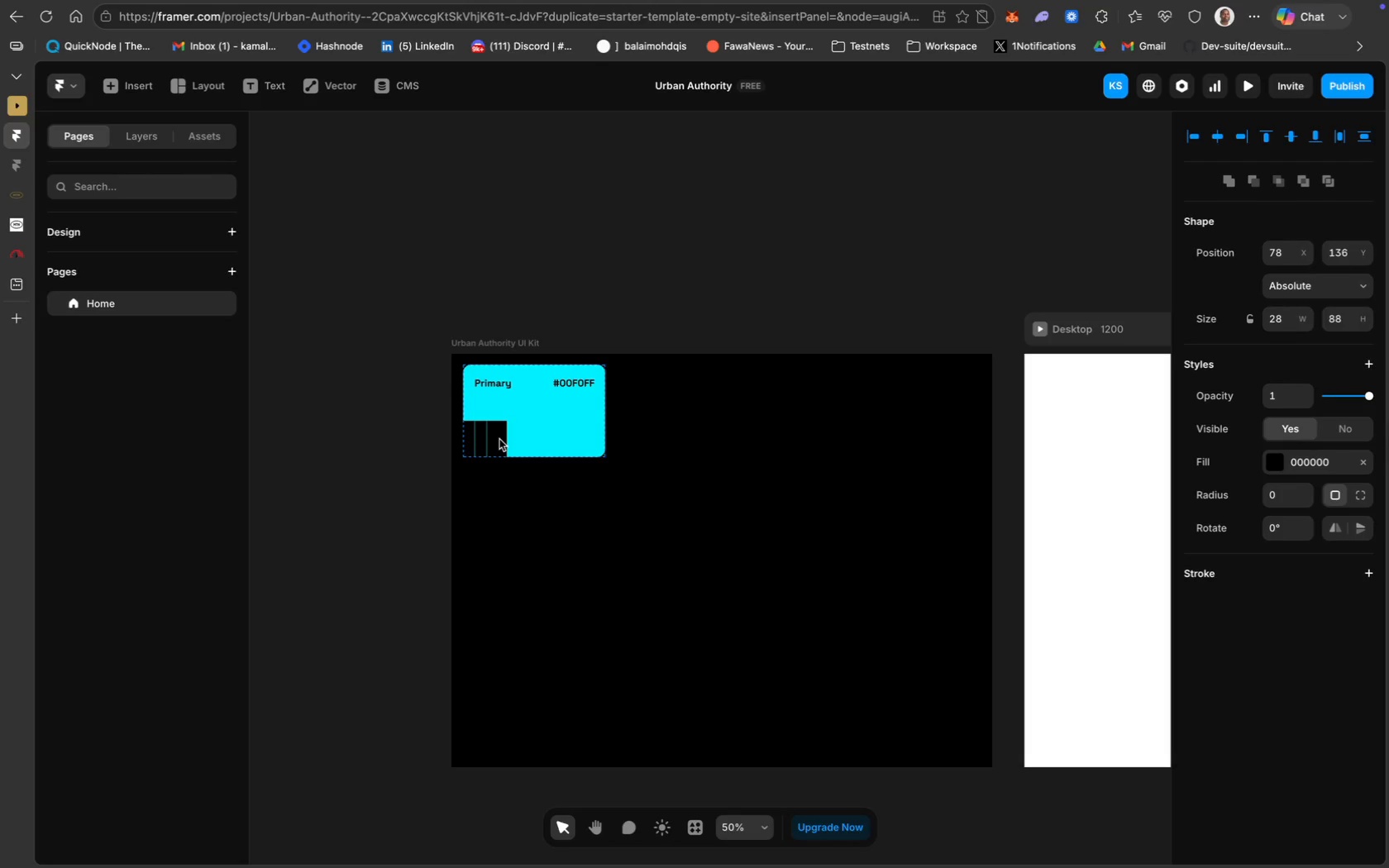 
key(ArrowRight)
 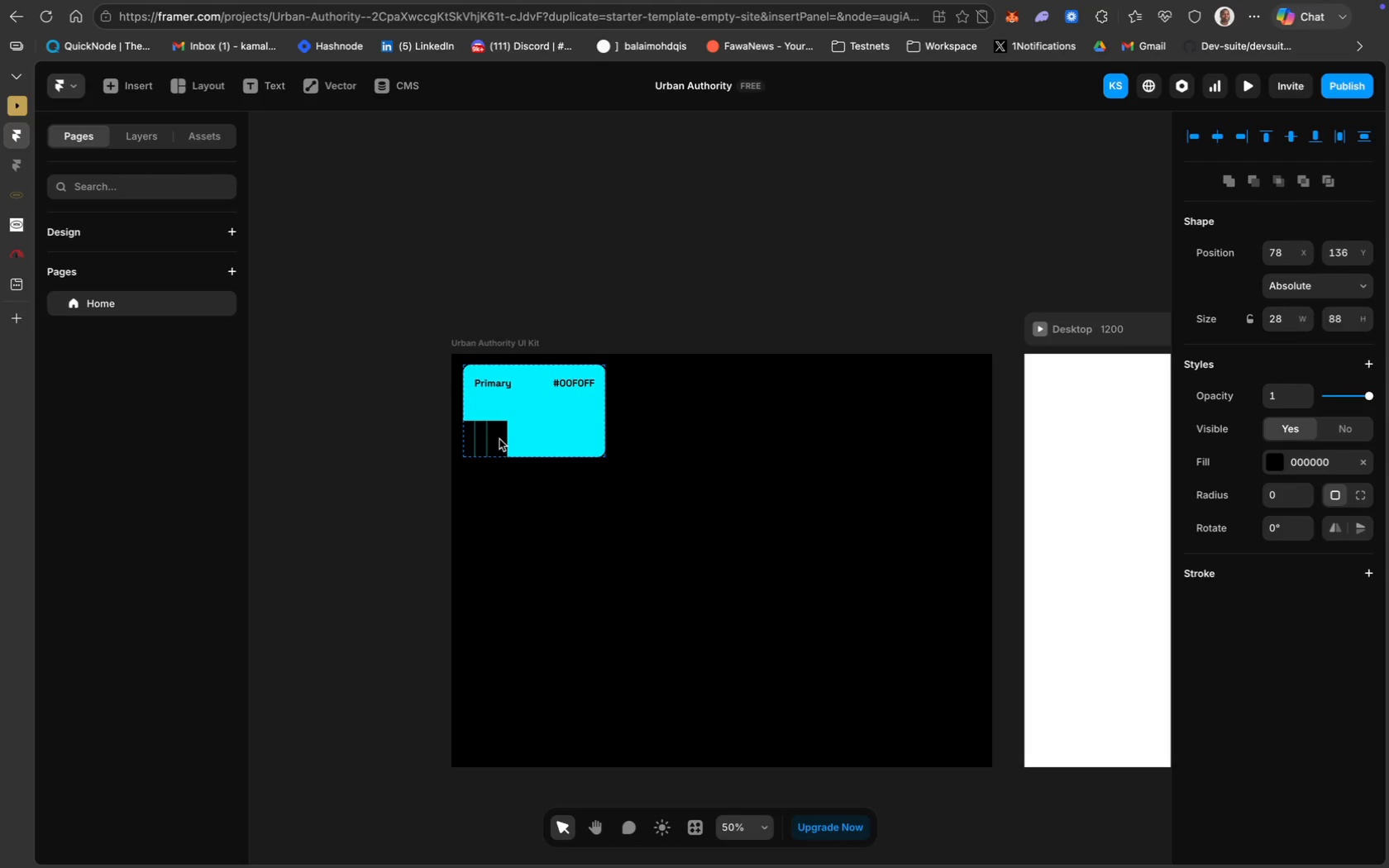 
key(ArrowRight)
 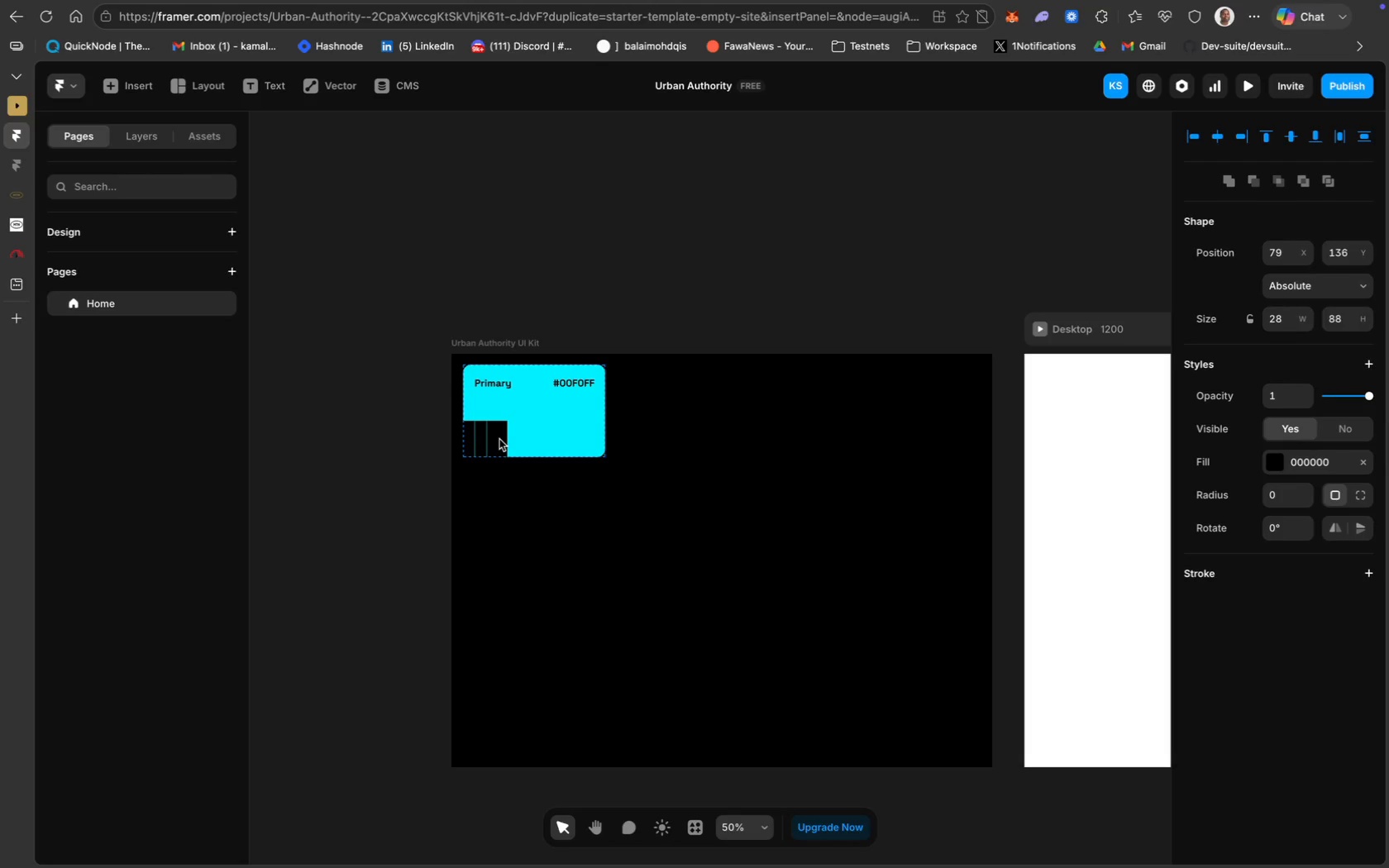 
key(ArrowRight)
 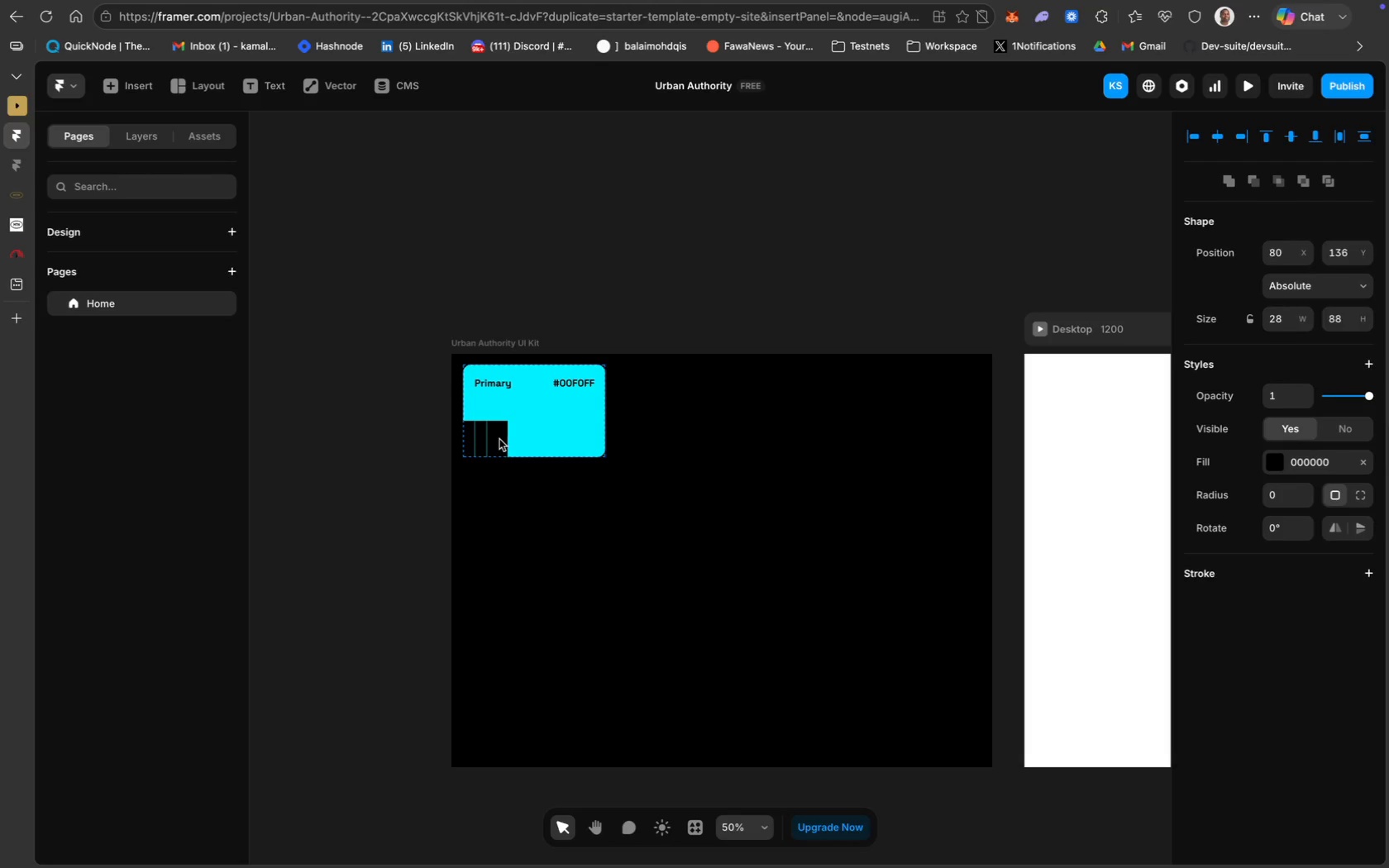 
key(ArrowRight)
 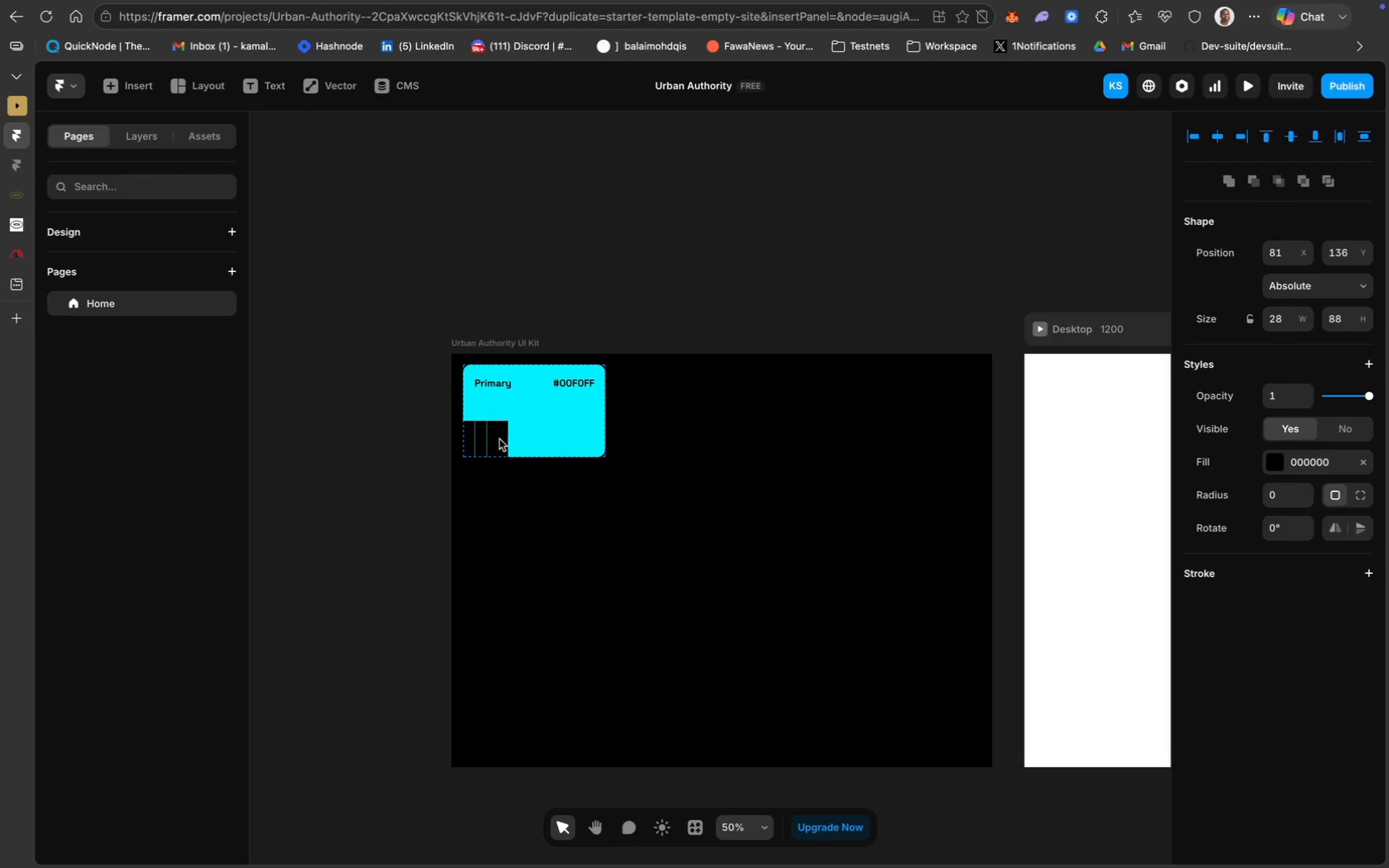 
key(ArrowRight)
 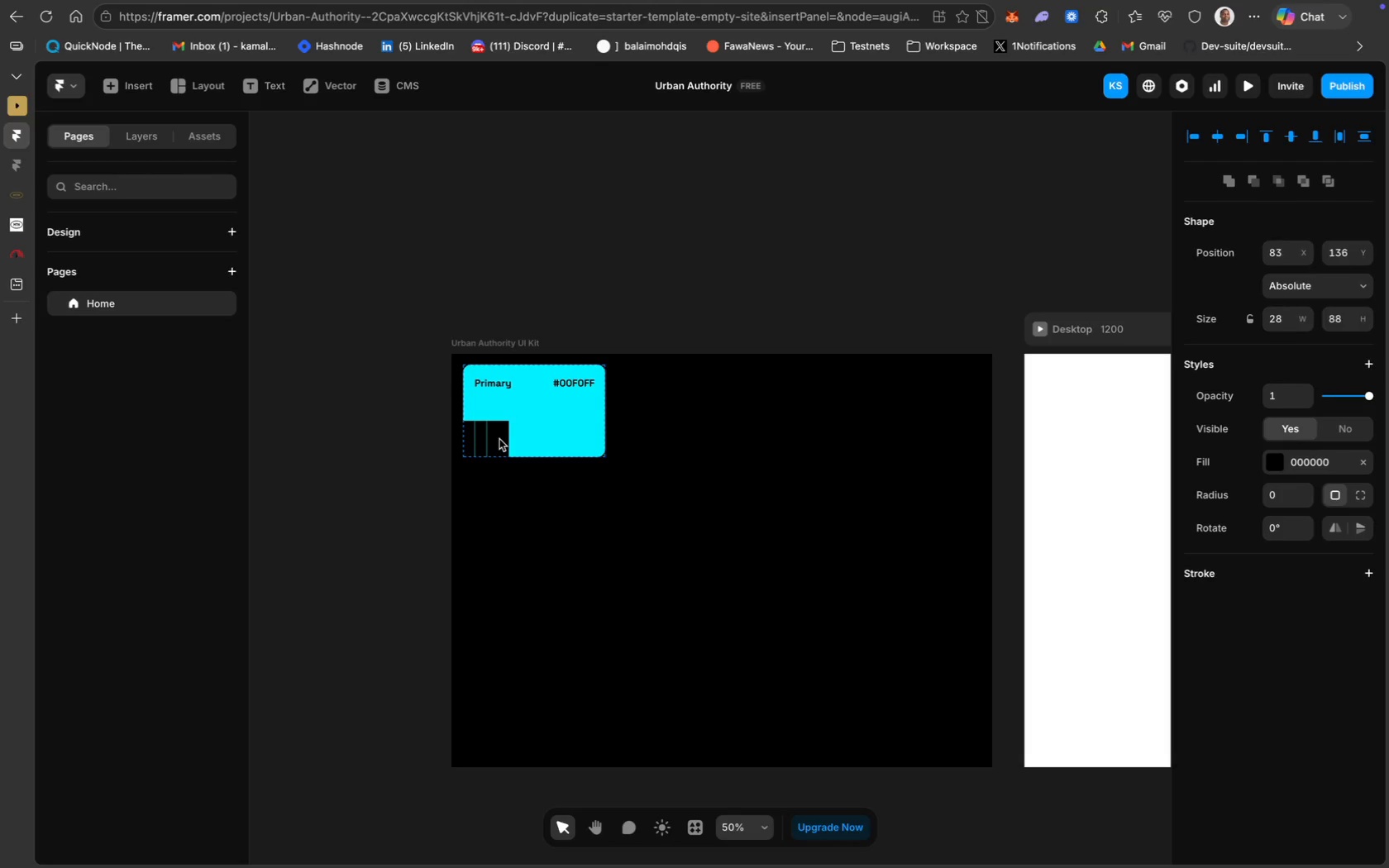 
key(ArrowRight)
 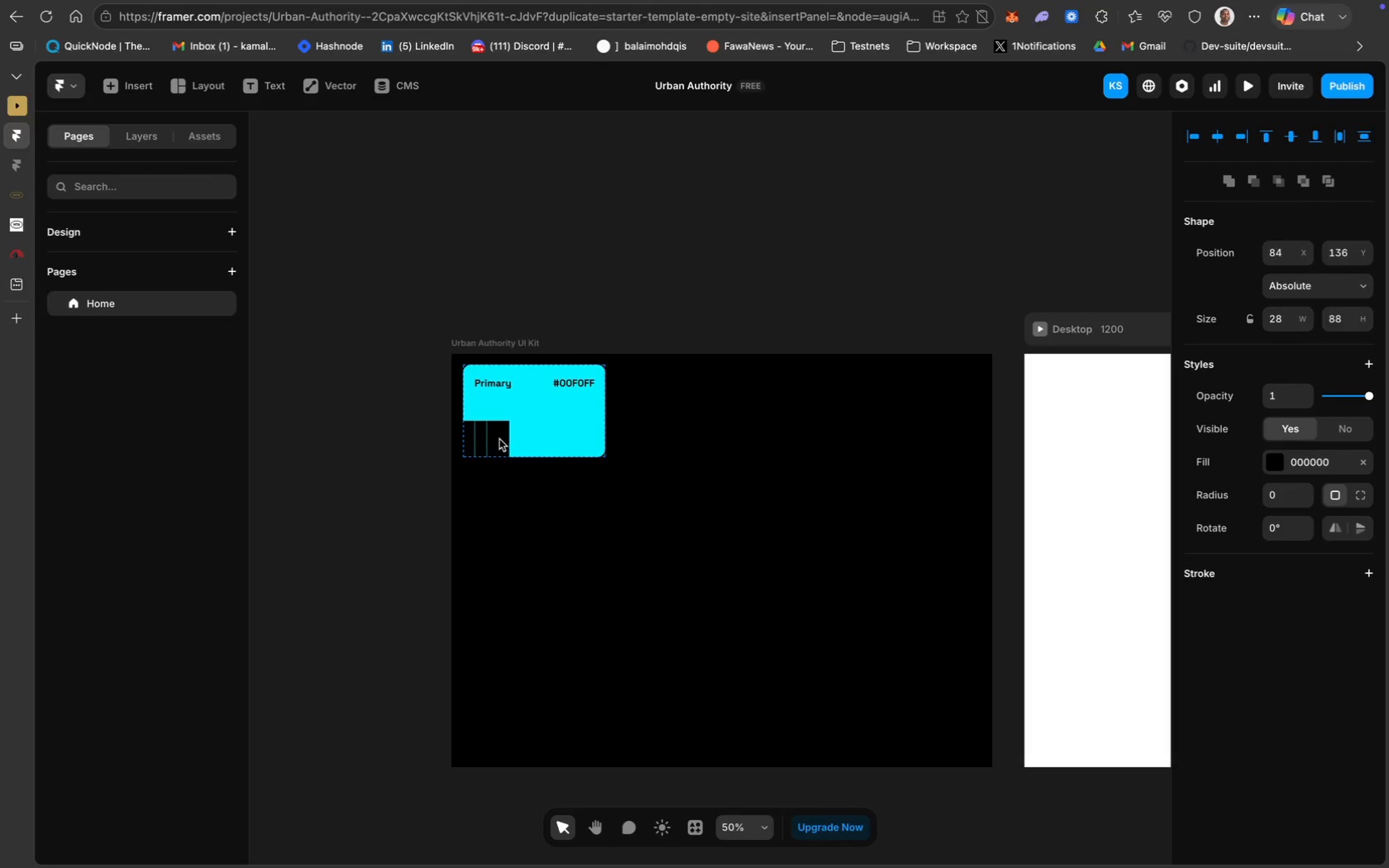 
key(ArrowRight)
 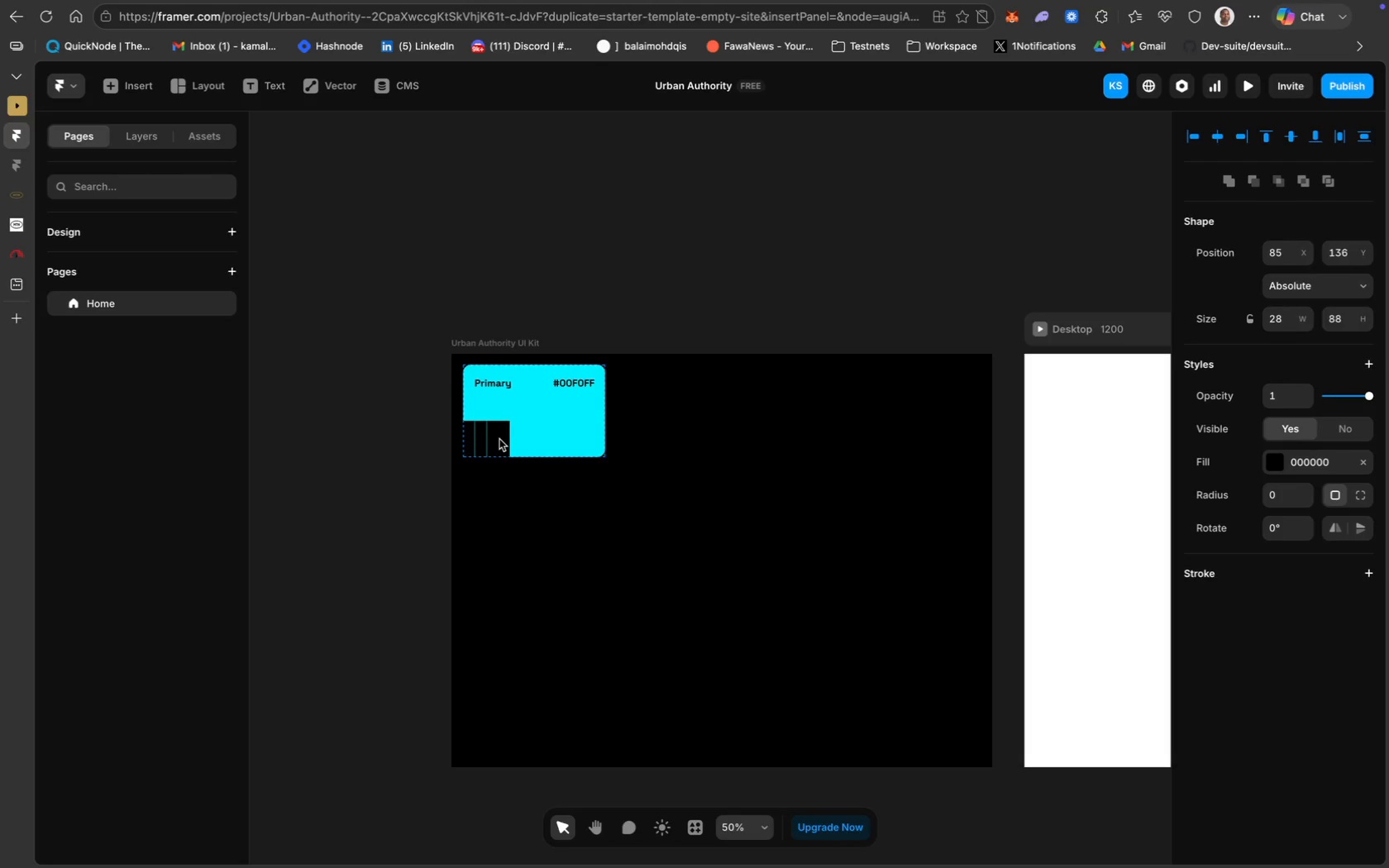 
key(ArrowRight)
 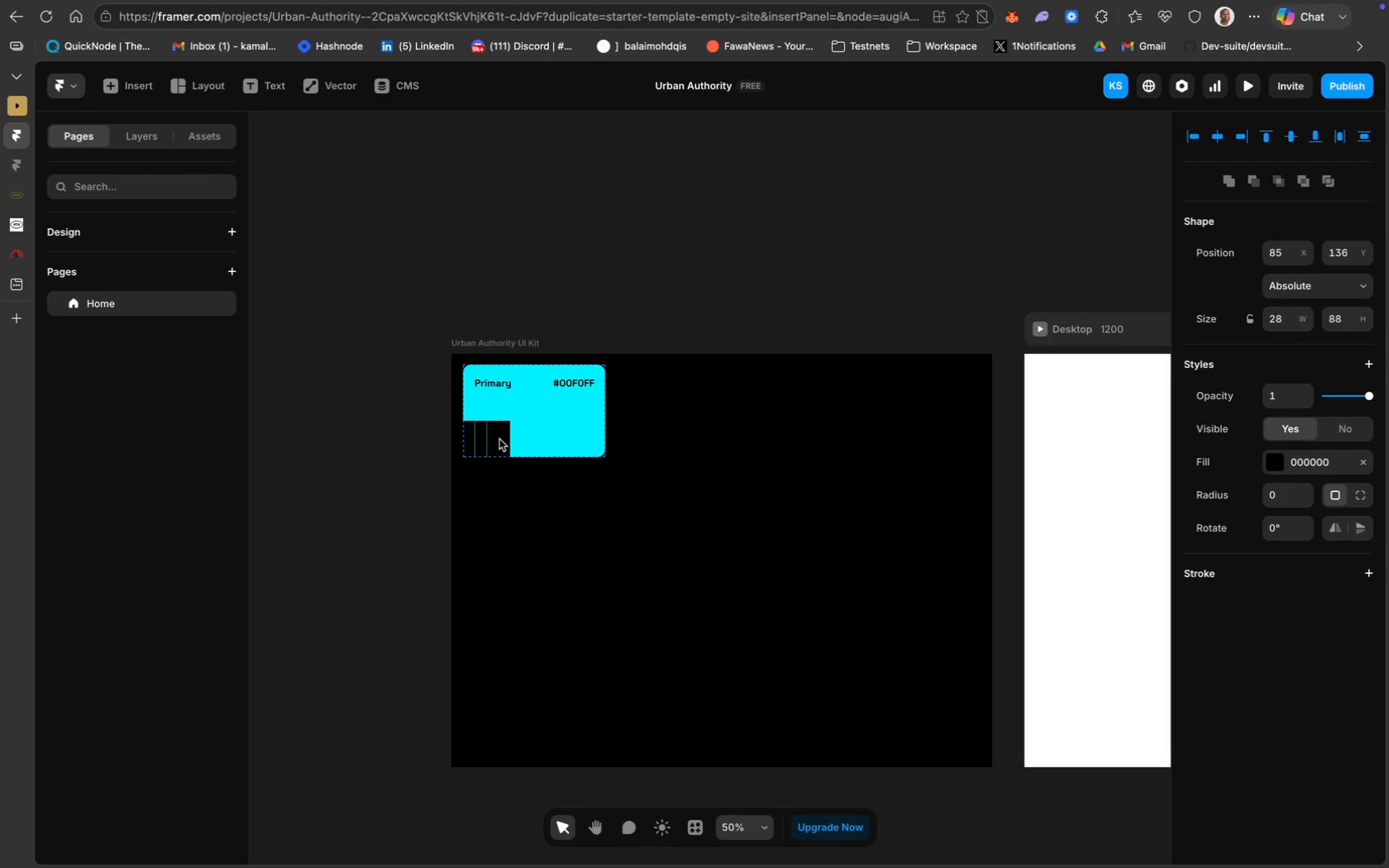 
key(ArrowRight)
 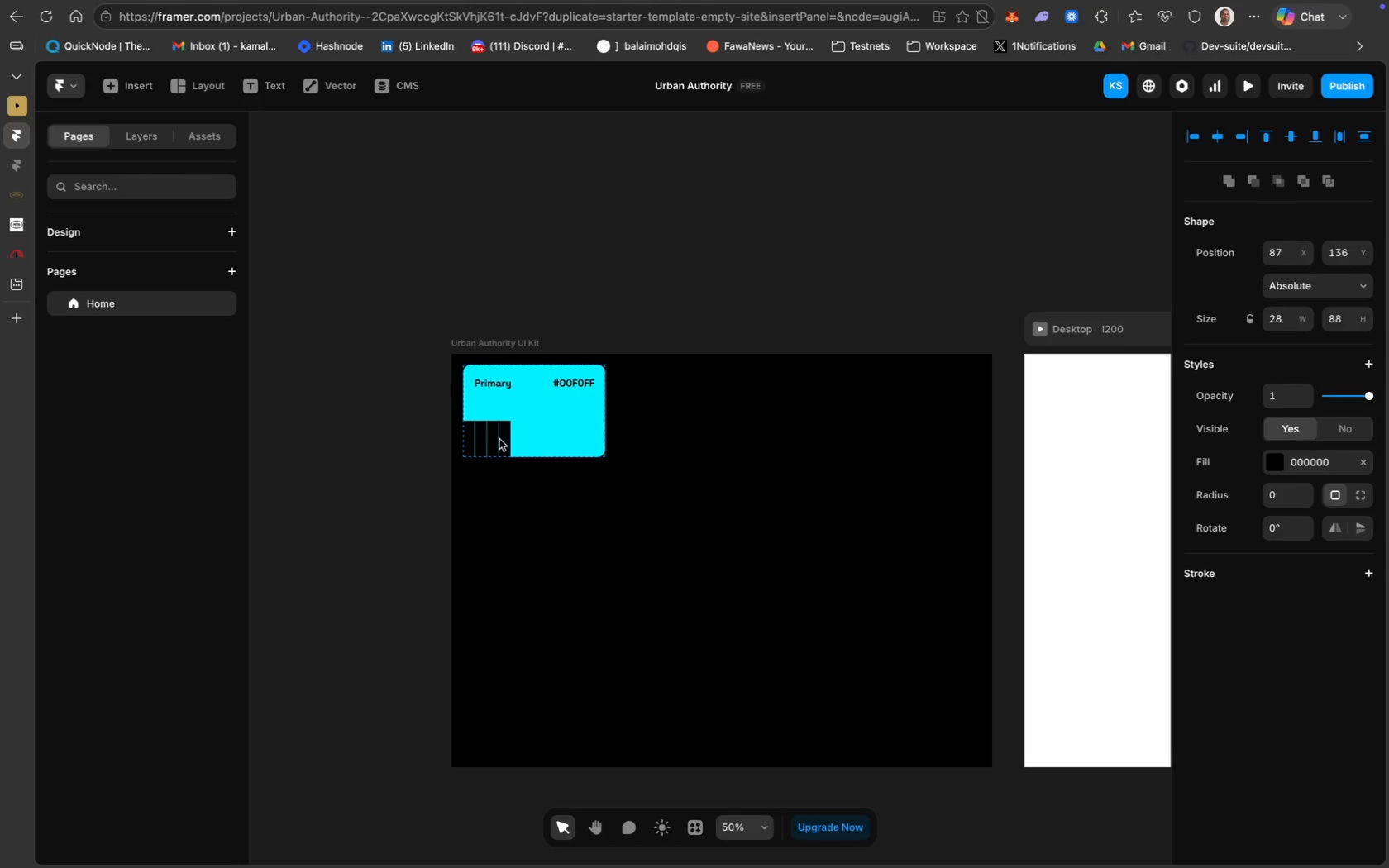 
key(ArrowRight)
 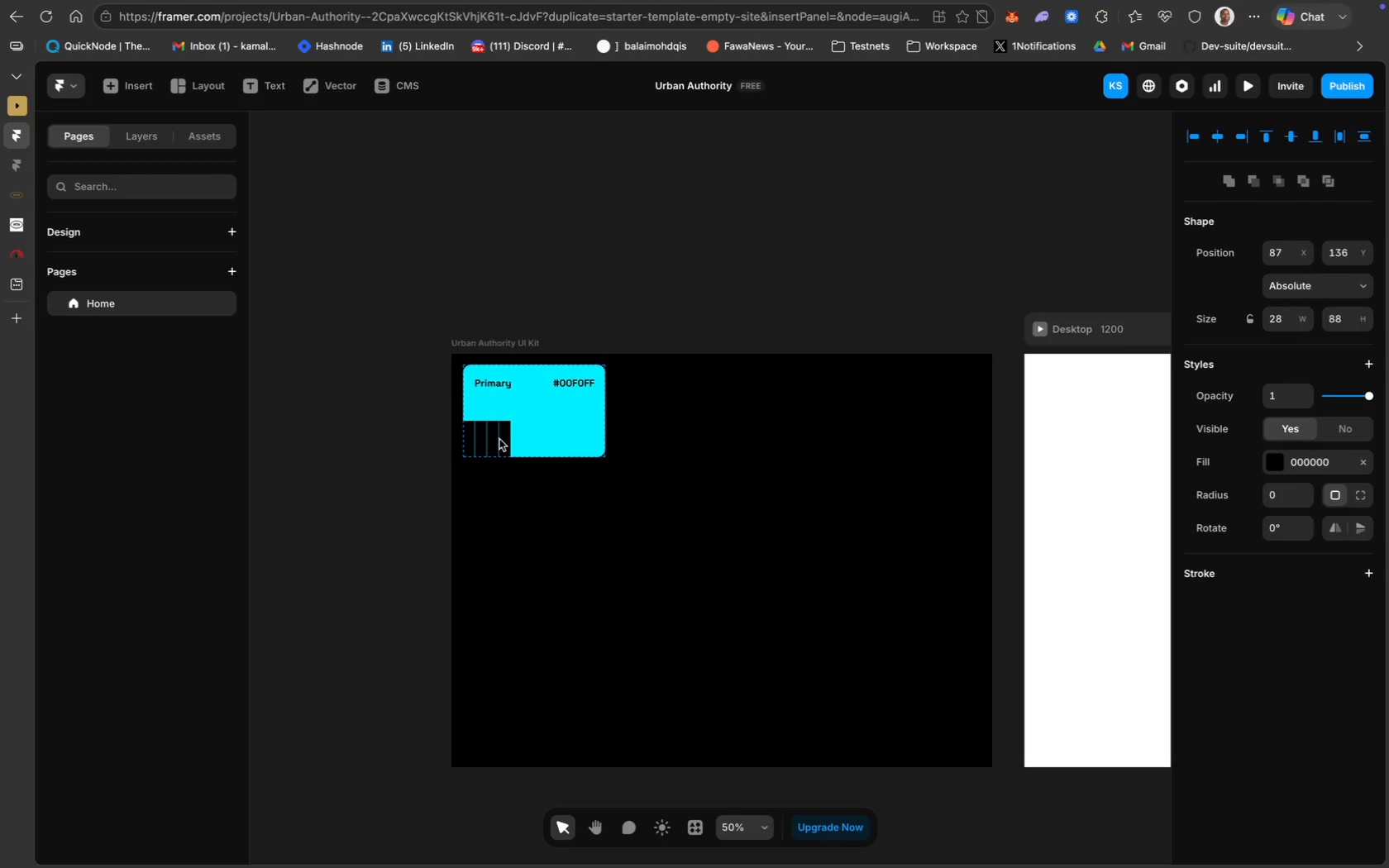 
key(Meta+D)
 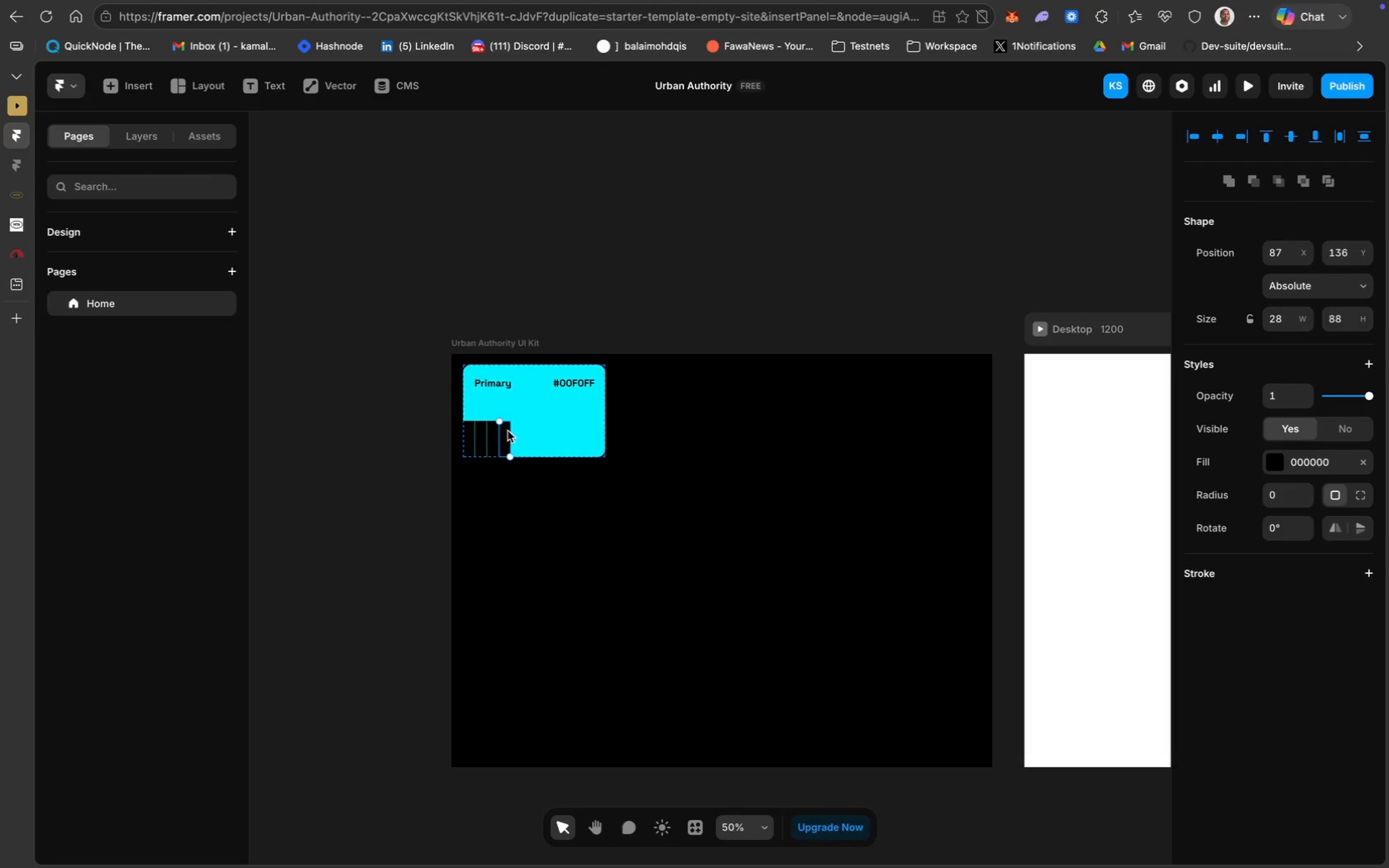 
left_click_drag(start_coordinate=[508, 432], to_coordinate=[518, 430])
 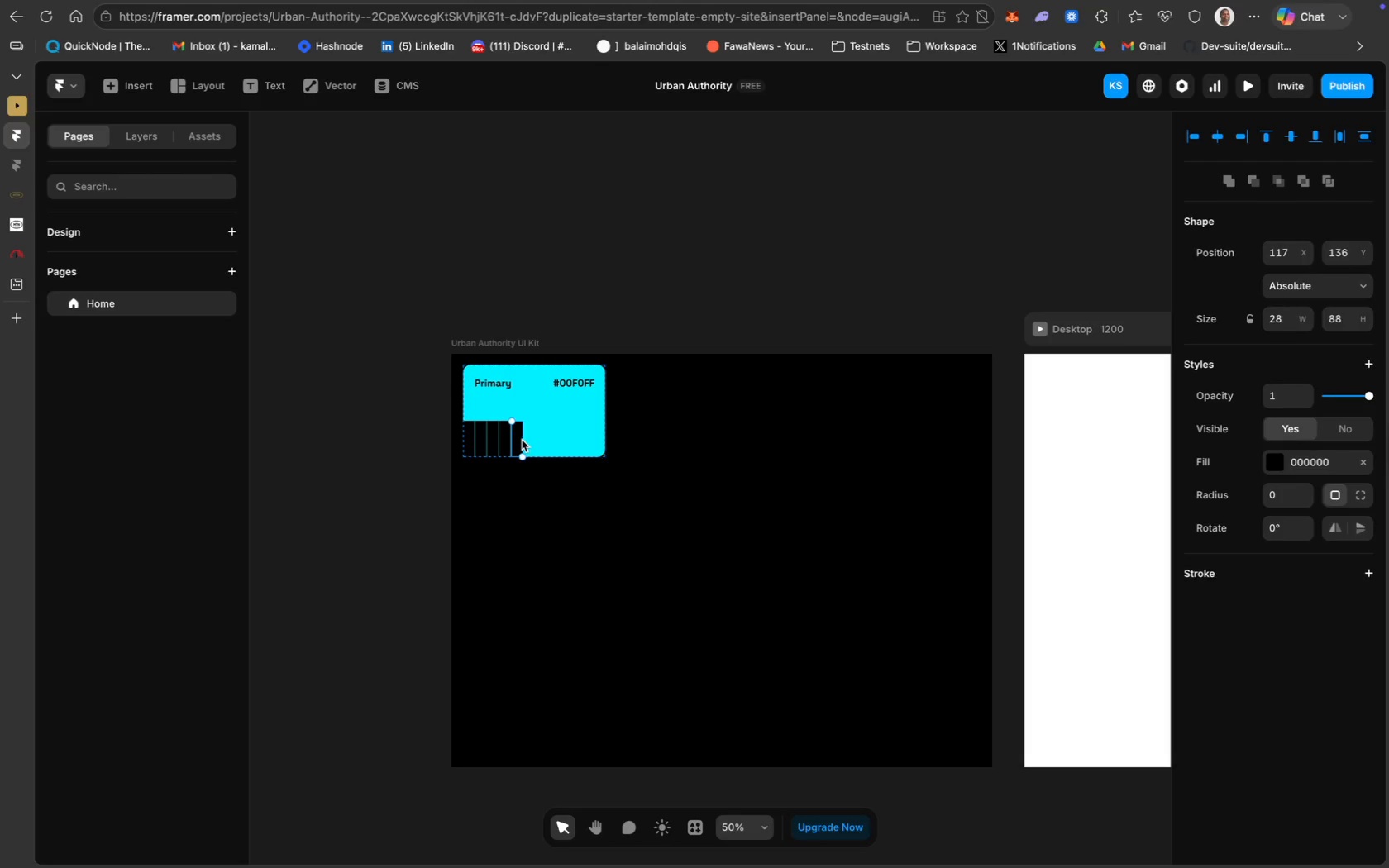 
key(ArrowLeft)
 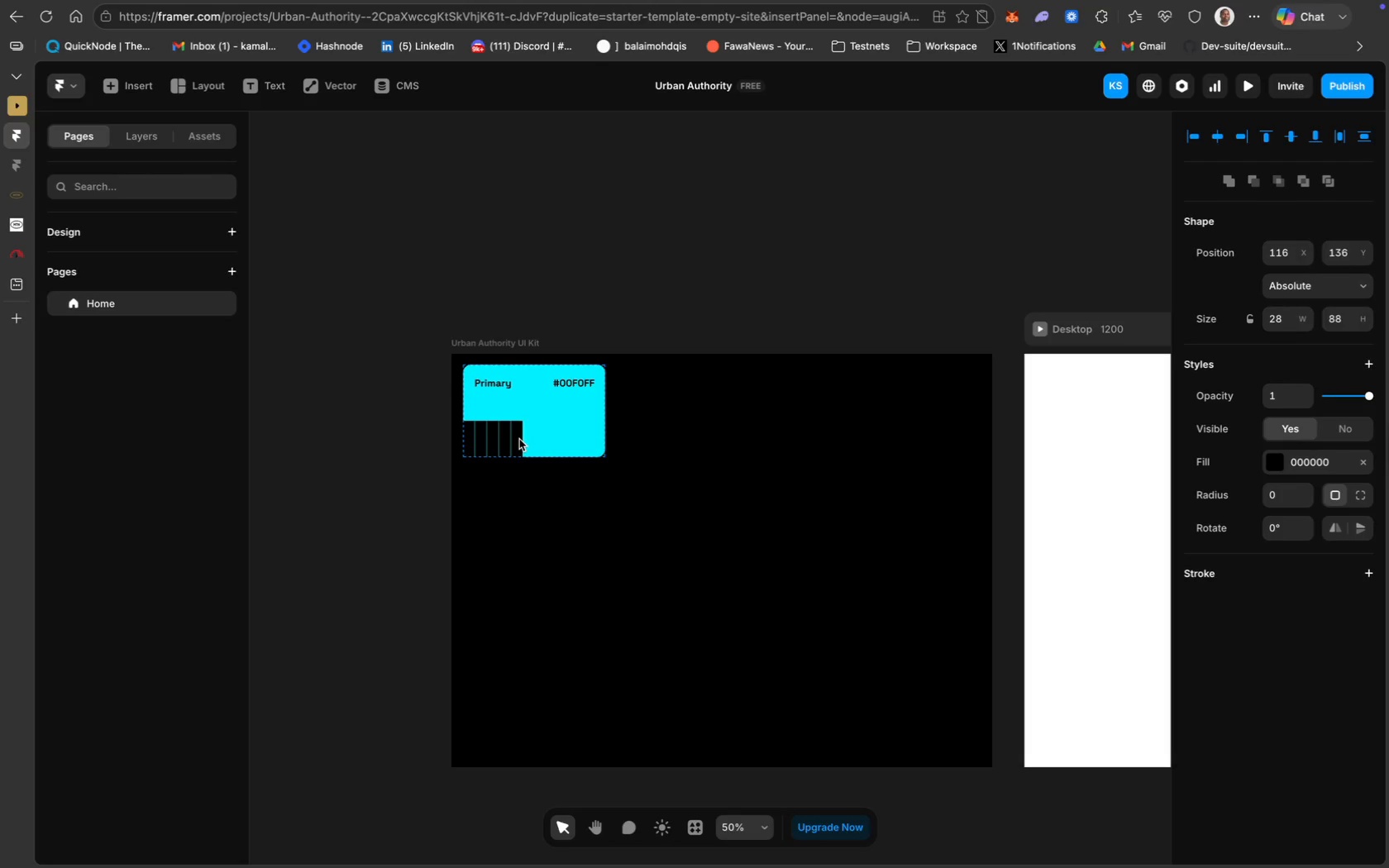 
key(ArrowLeft)
 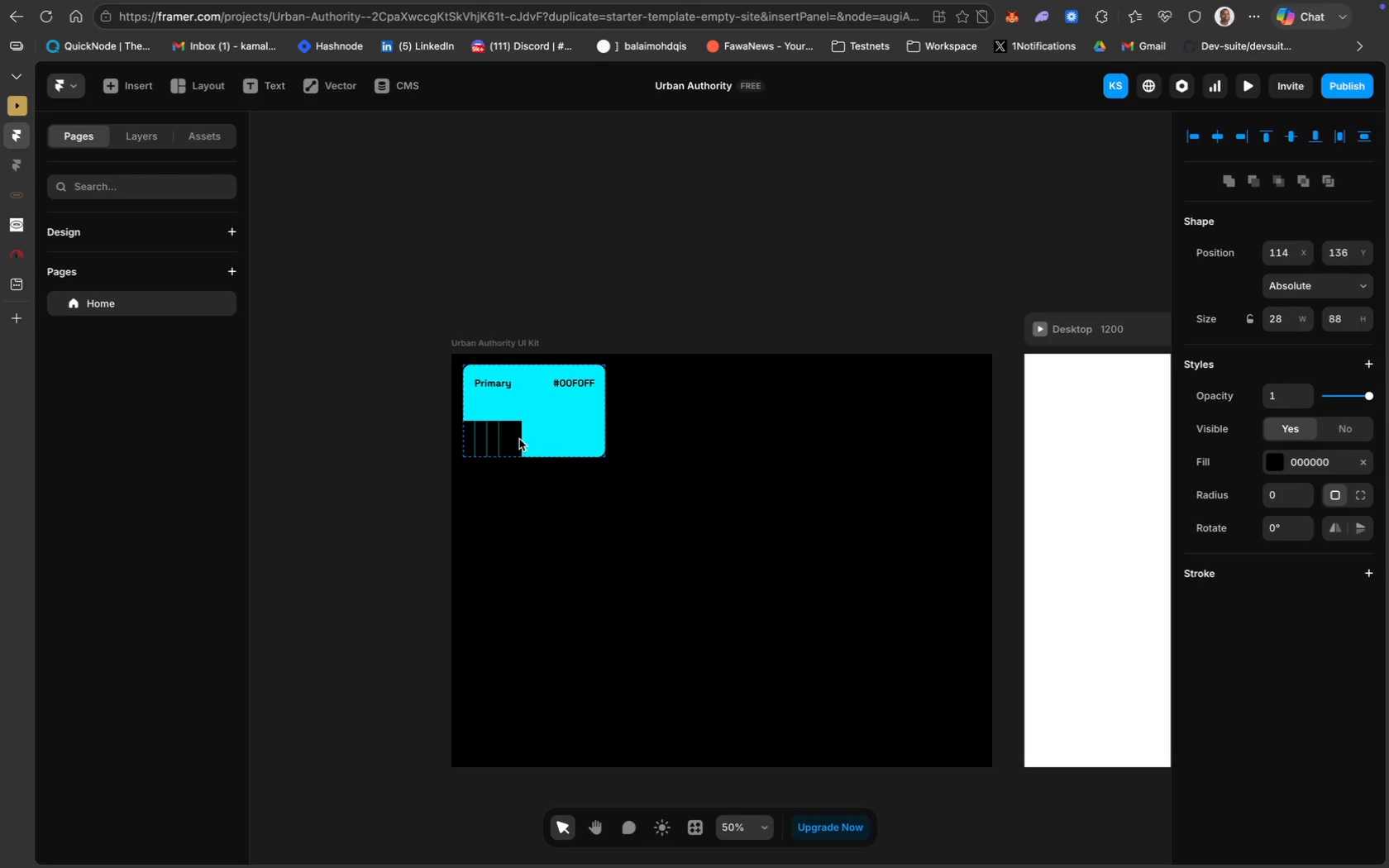 
key(ArrowLeft)
 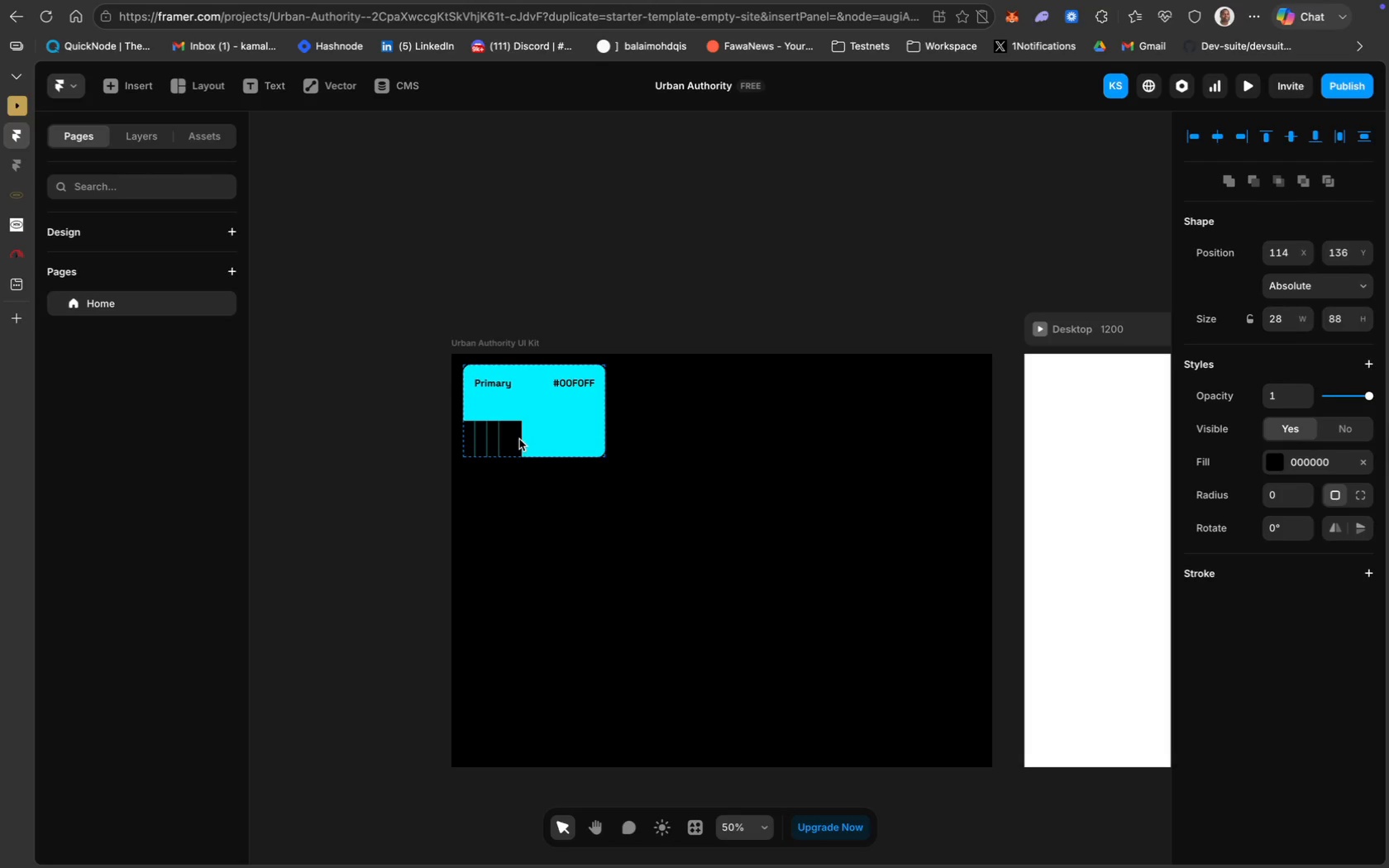 
key(ArrowRight)
 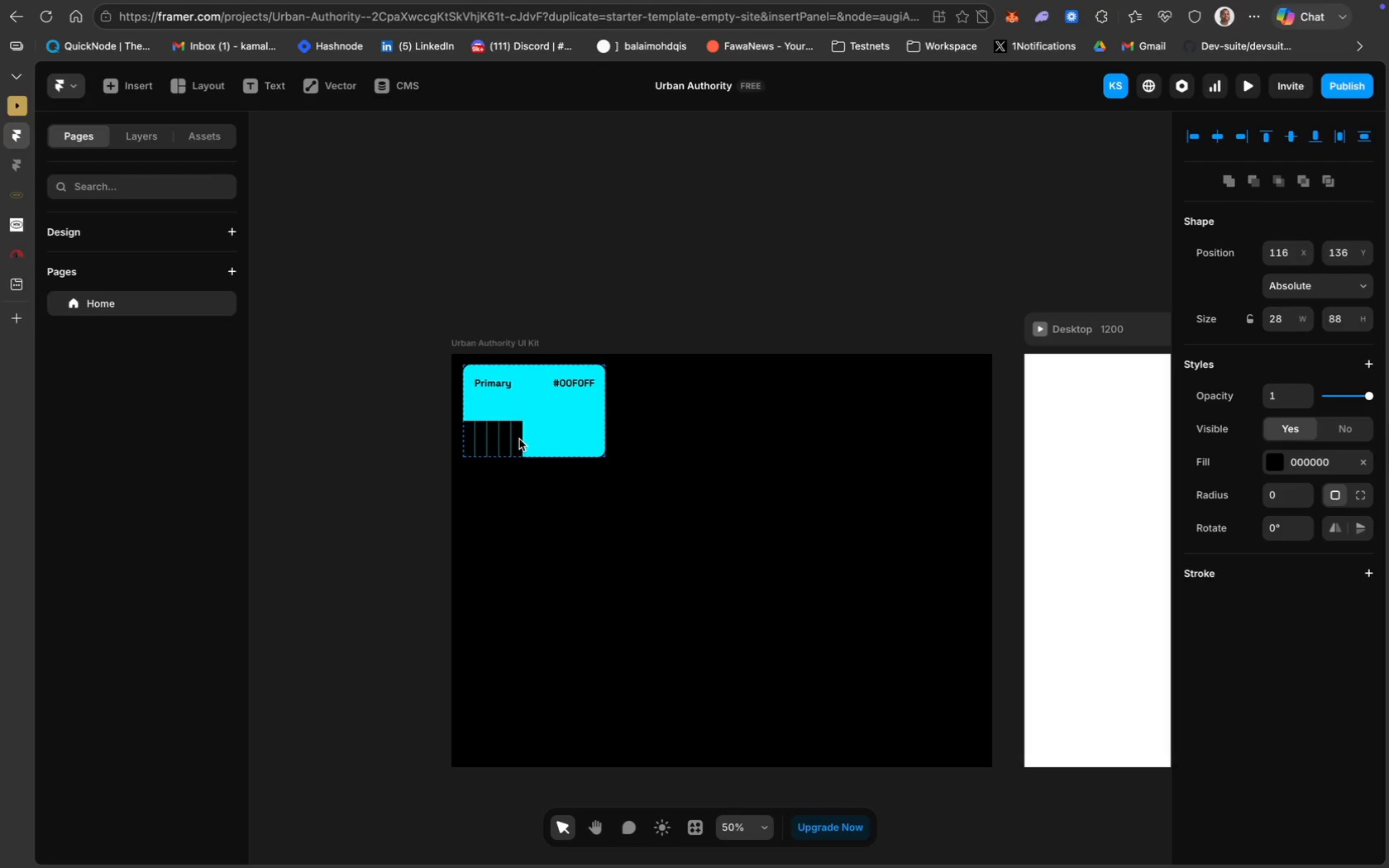 
key(ArrowRight)
 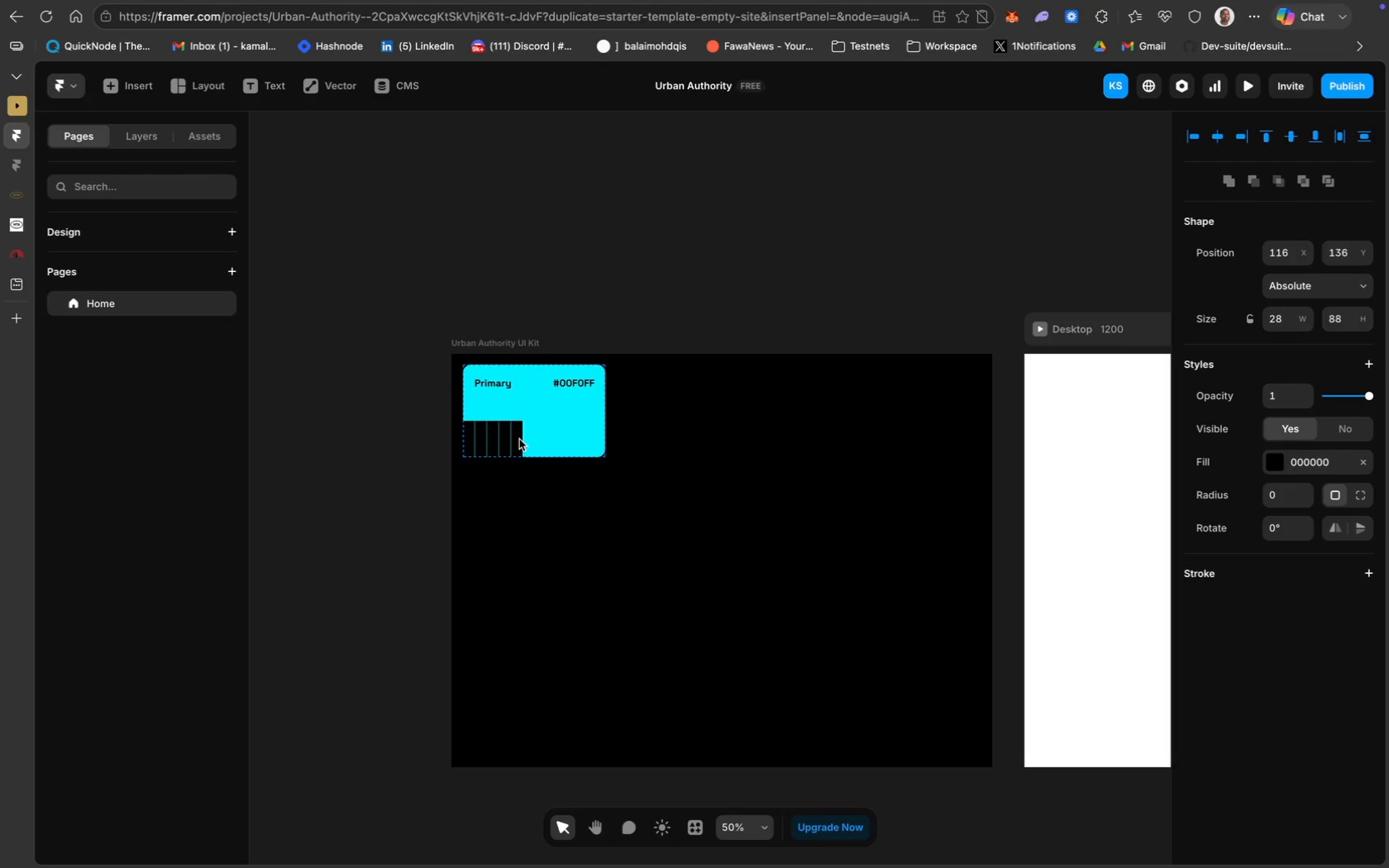 
key(Meta+CommandLeft)
 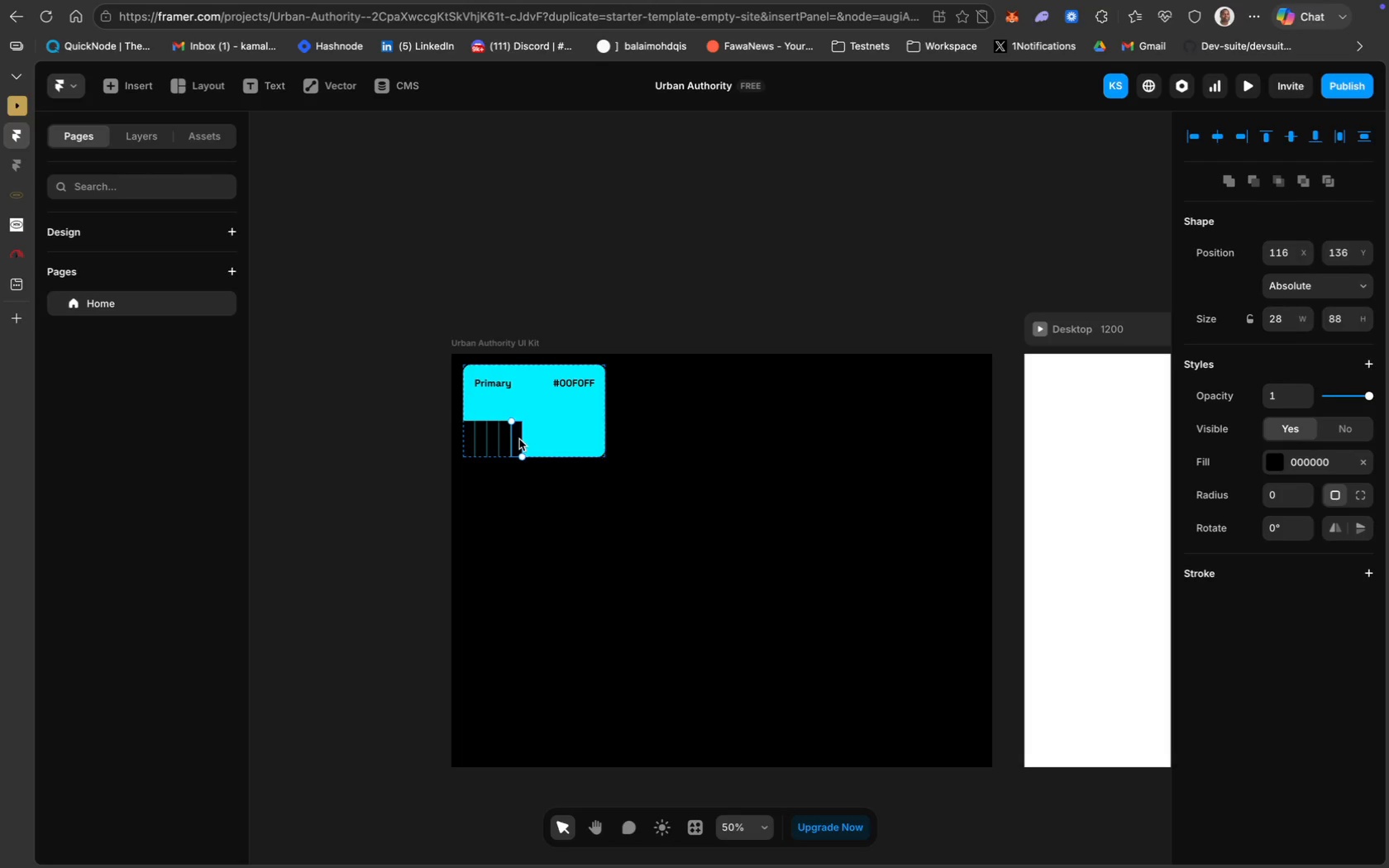 
key(Meta+D)
 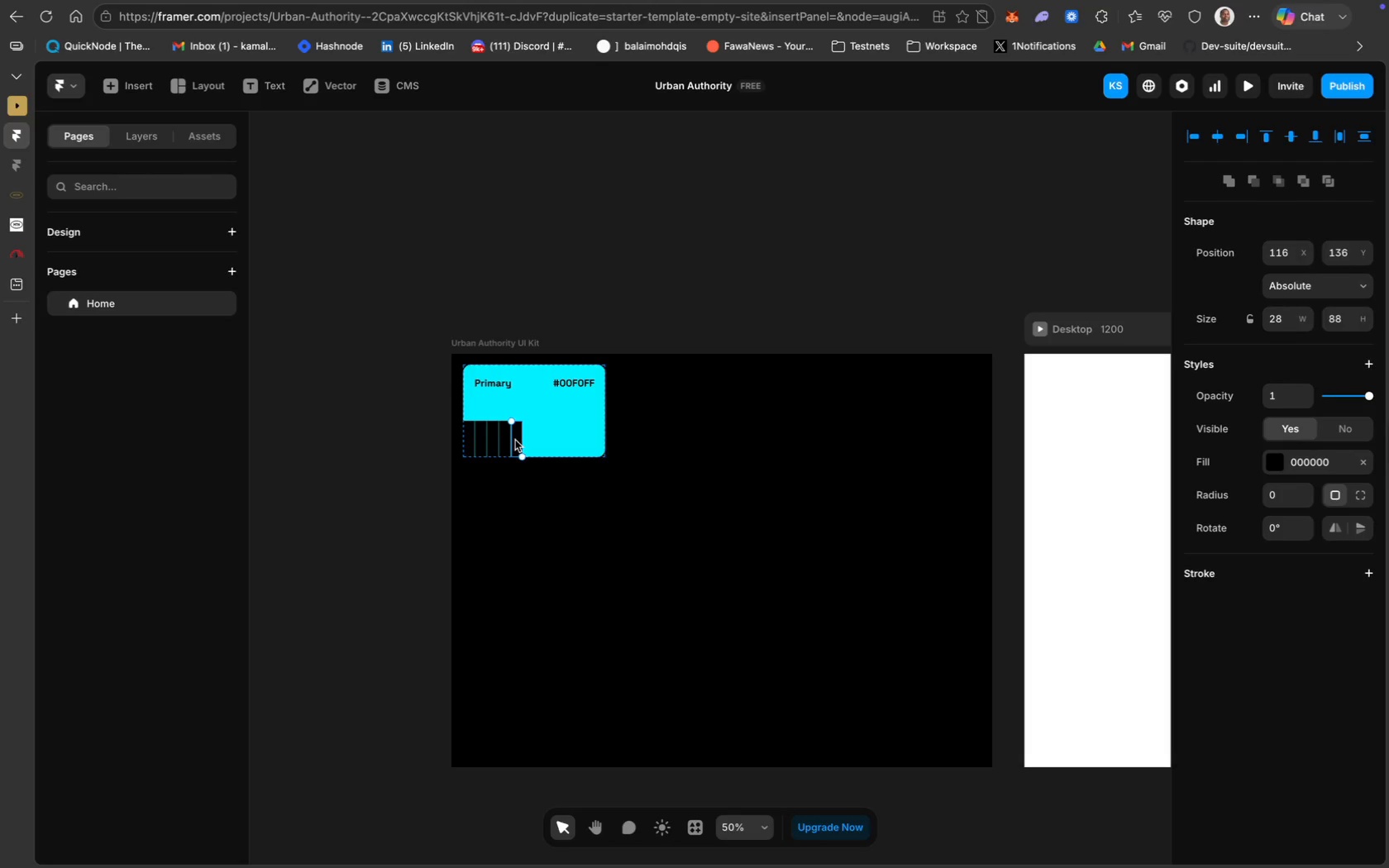 
left_click_drag(start_coordinate=[519, 438], to_coordinate=[528, 440])
 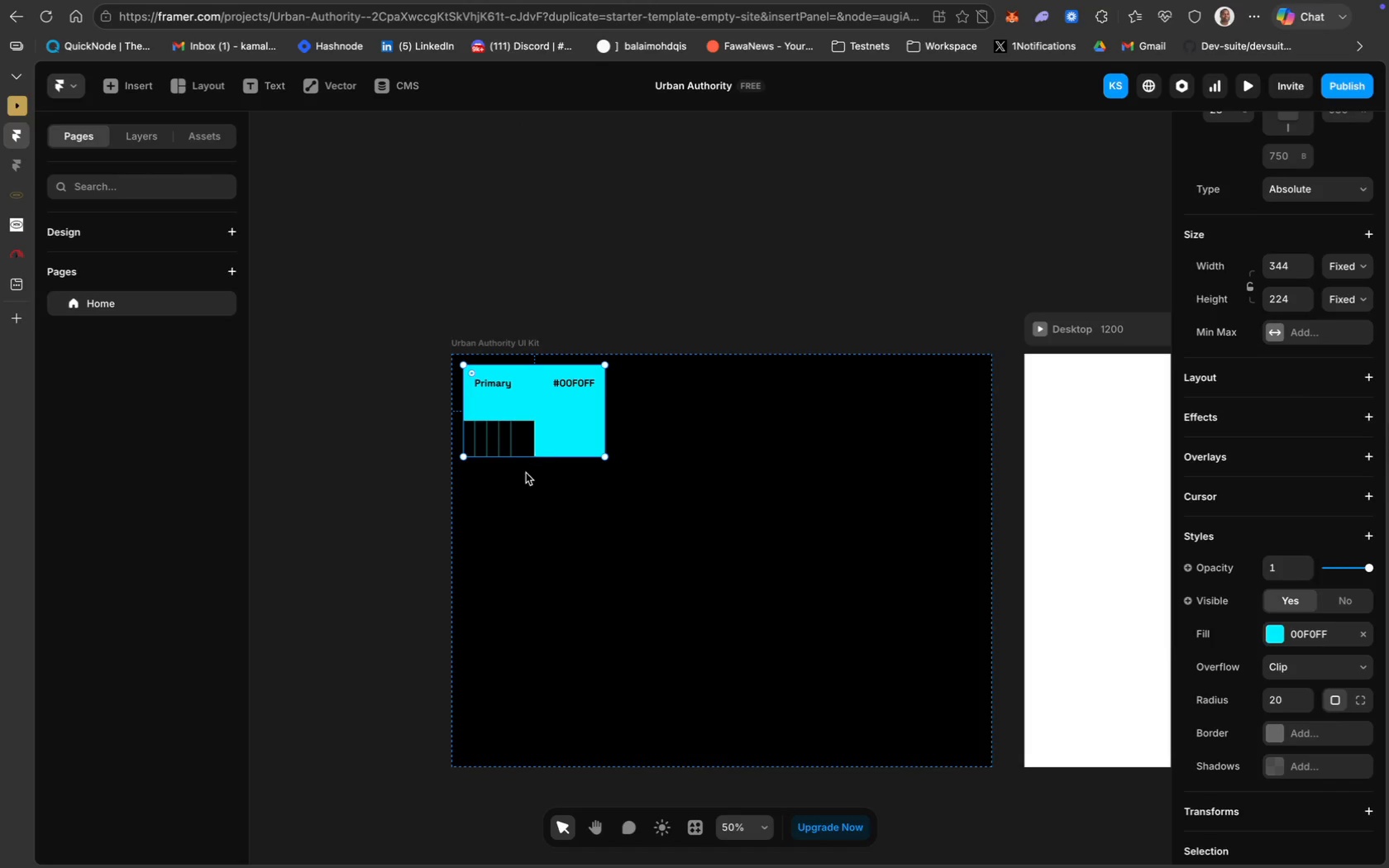 
left_click([528, 433])
 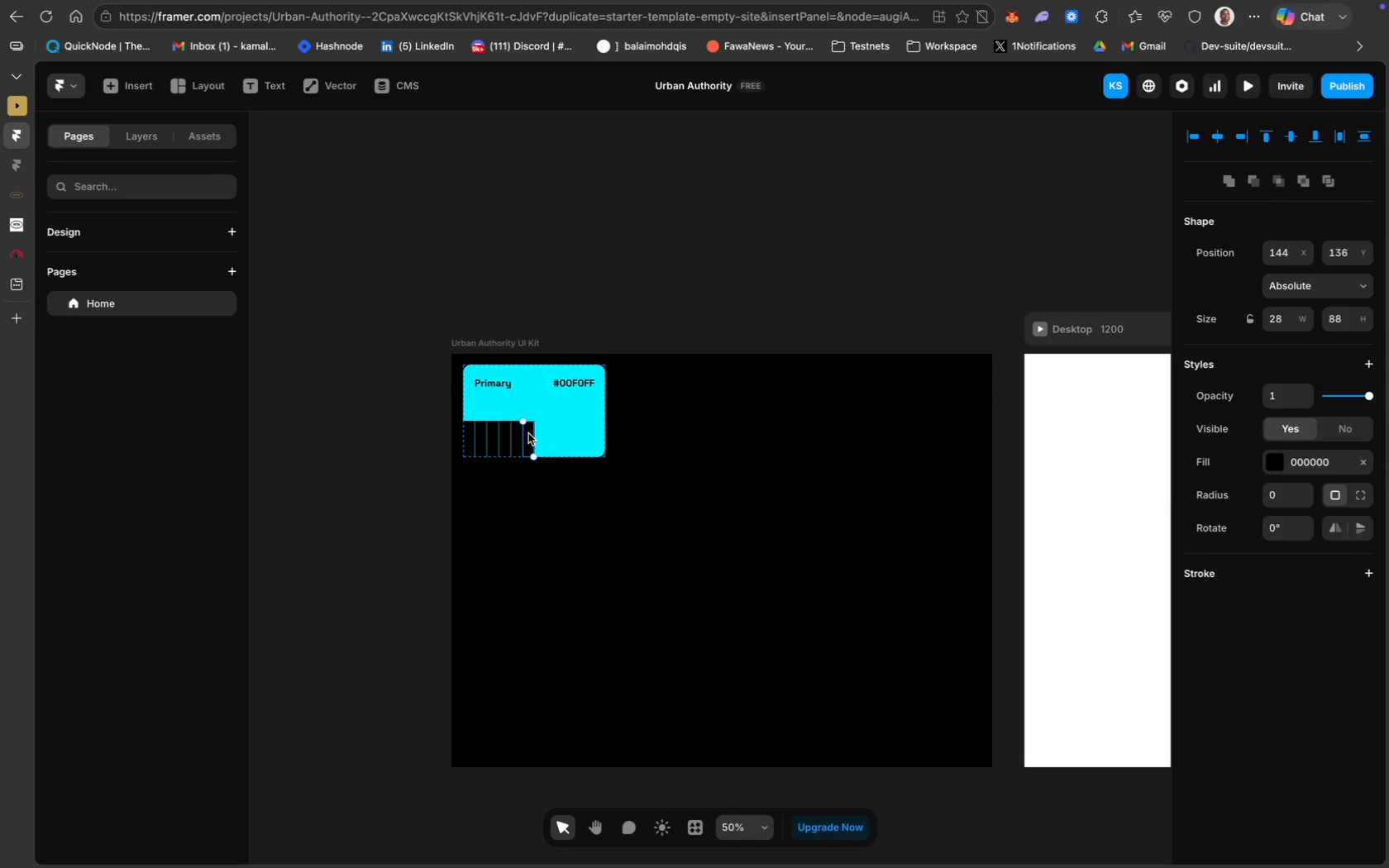 
key(ArrowRight)
 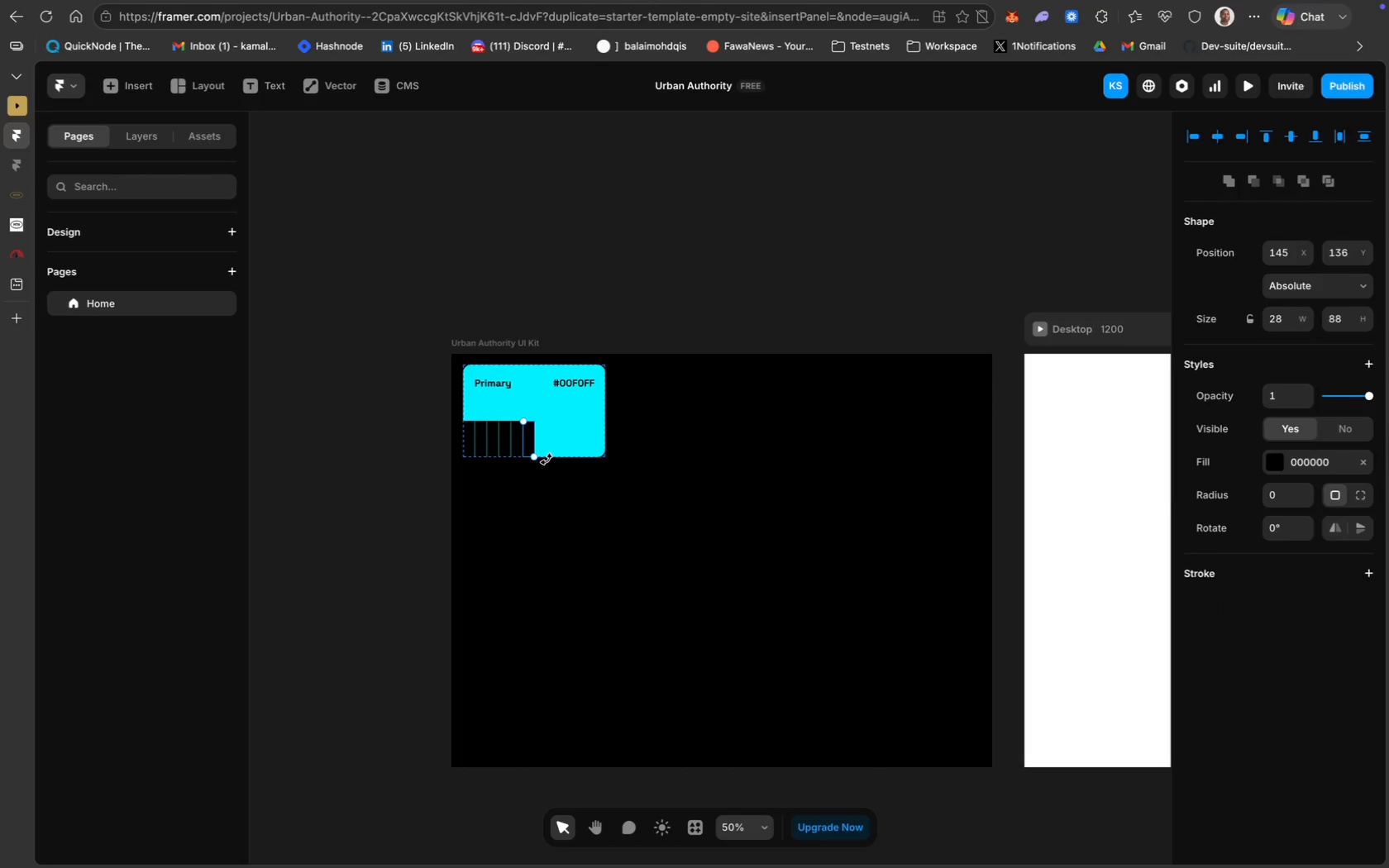 
left_click([564, 507])
 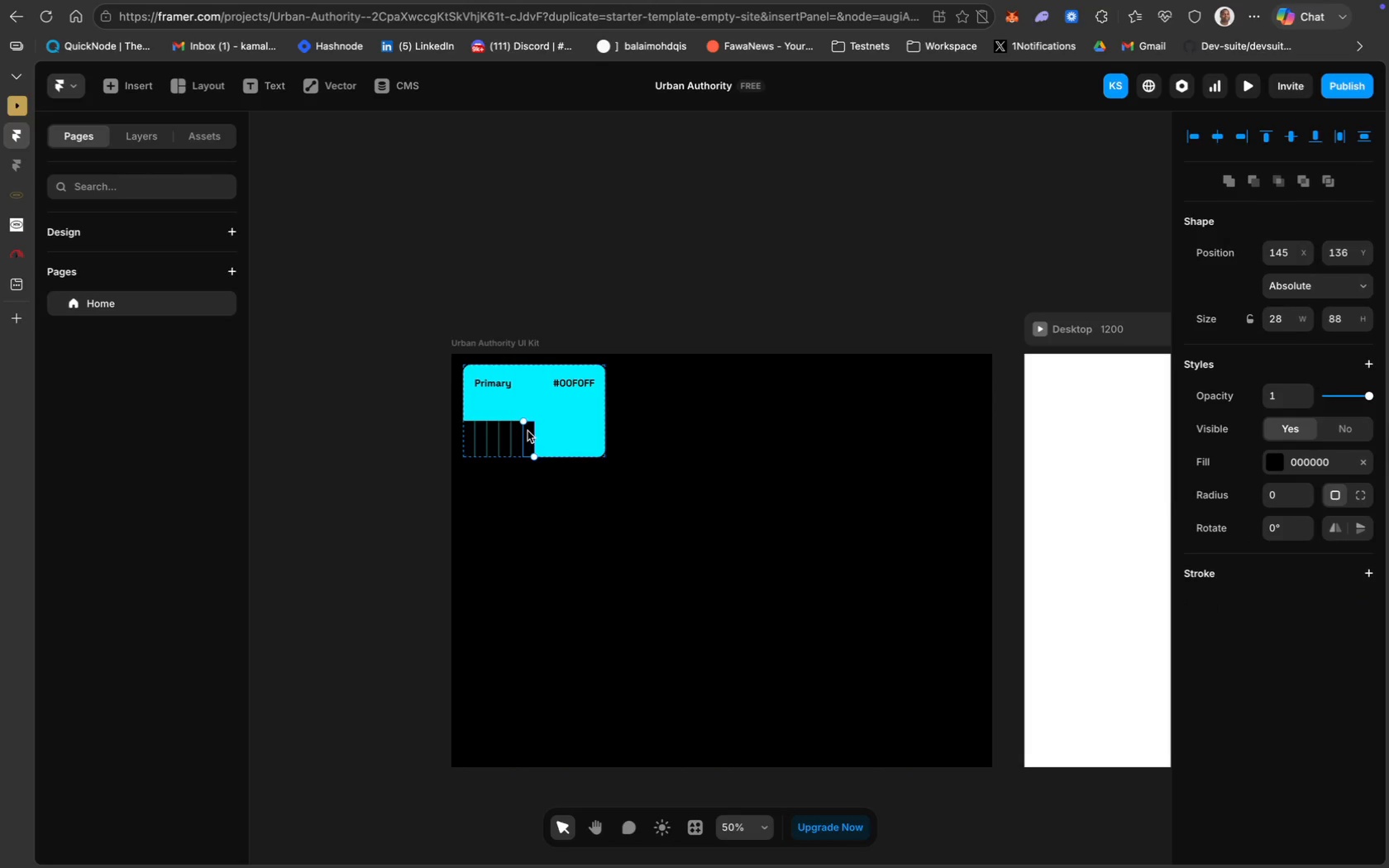 
key(Meta+D)
 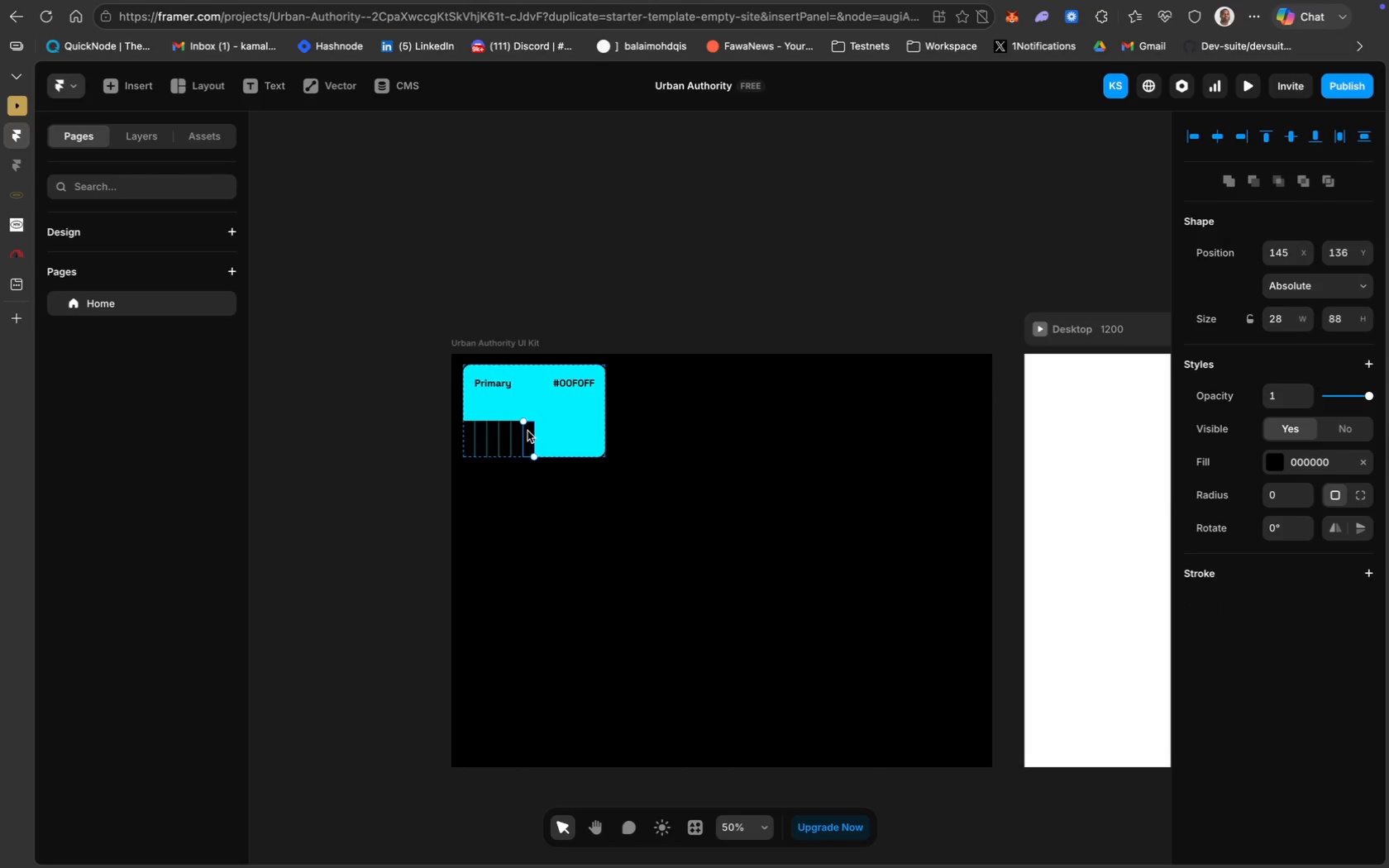 
left_click_drag(start_coordinate=[528, 433], to_coordinate=[542, 432])
 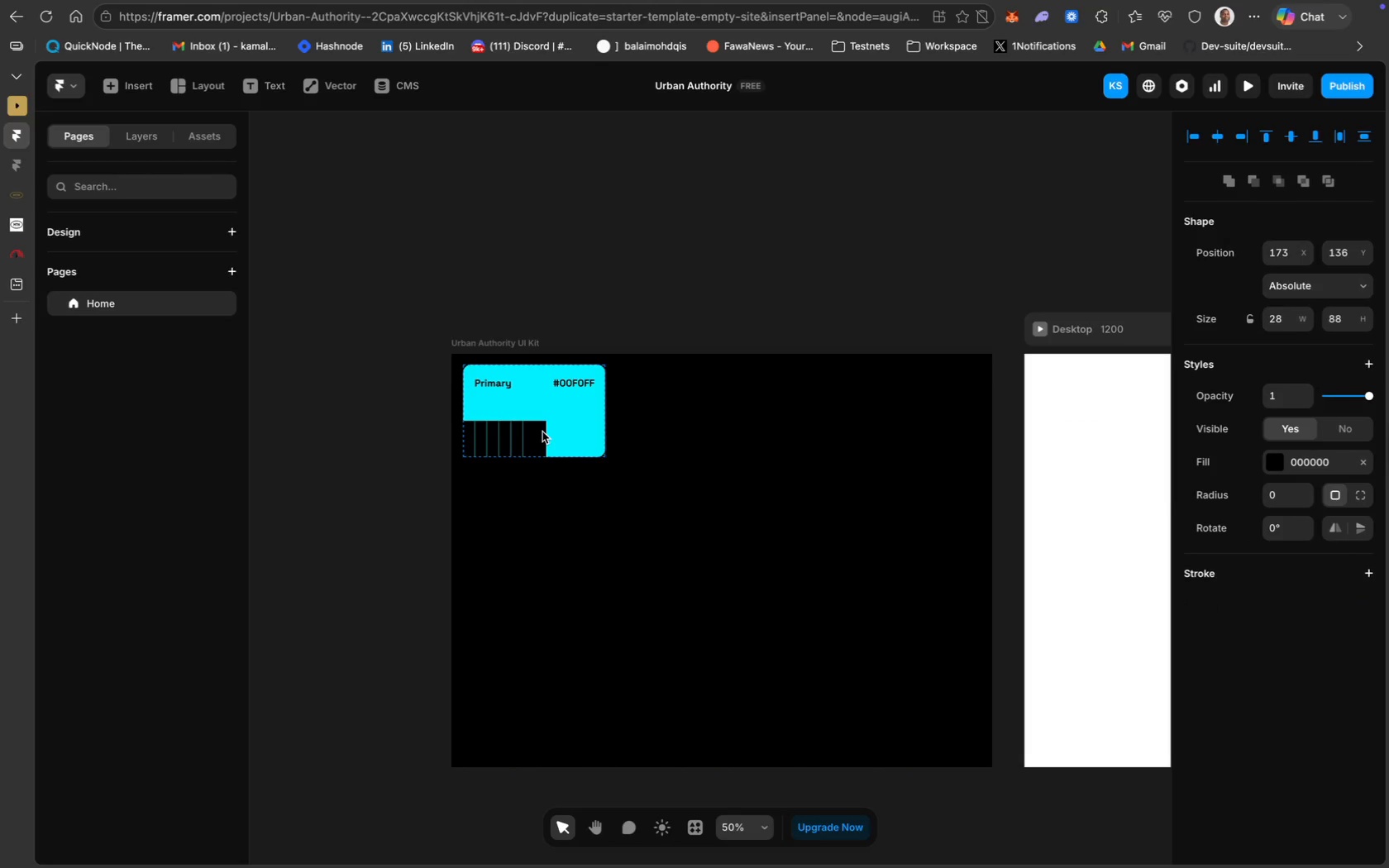 
key(ArrowRight)
 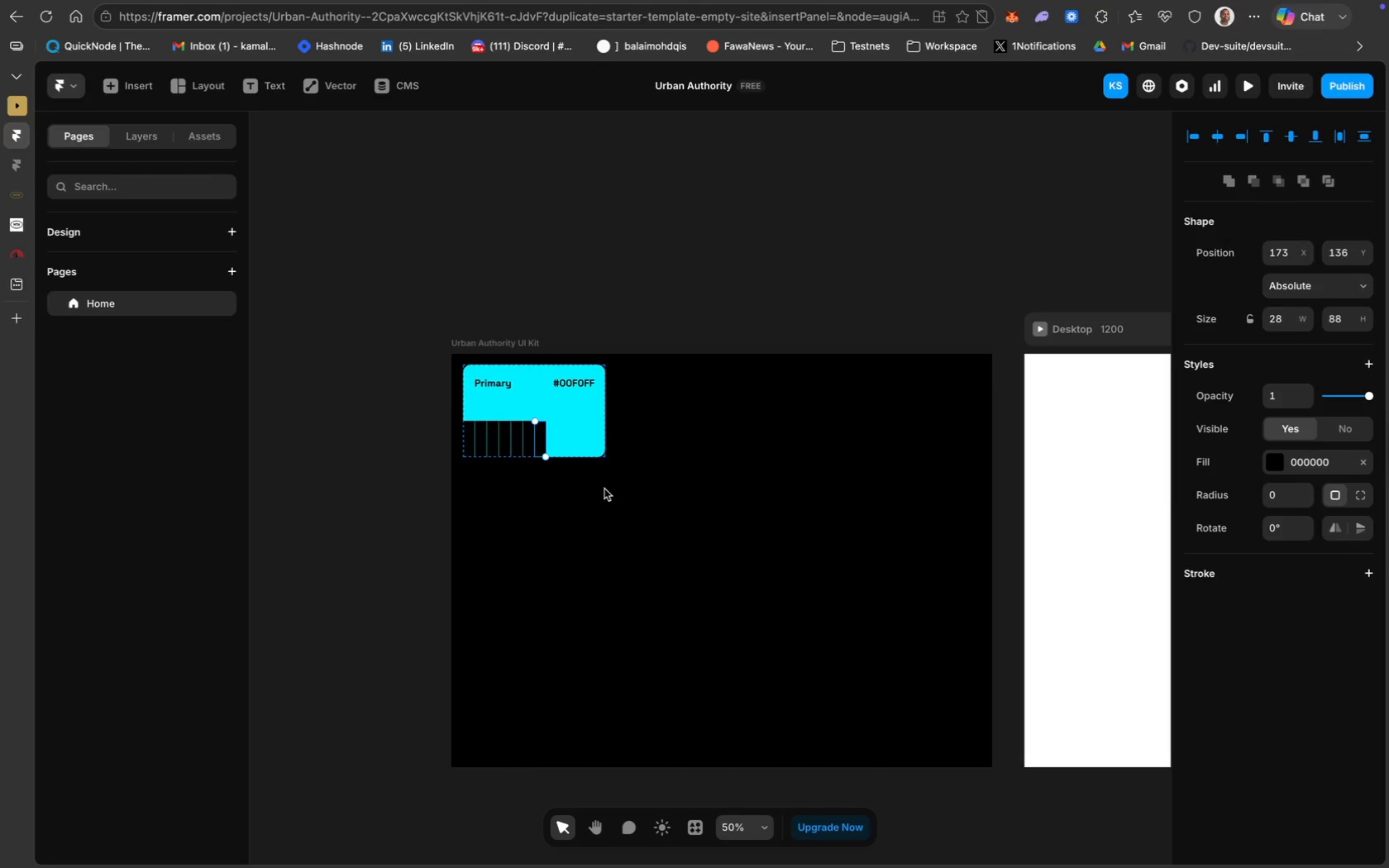 
left_click([556, 490])
 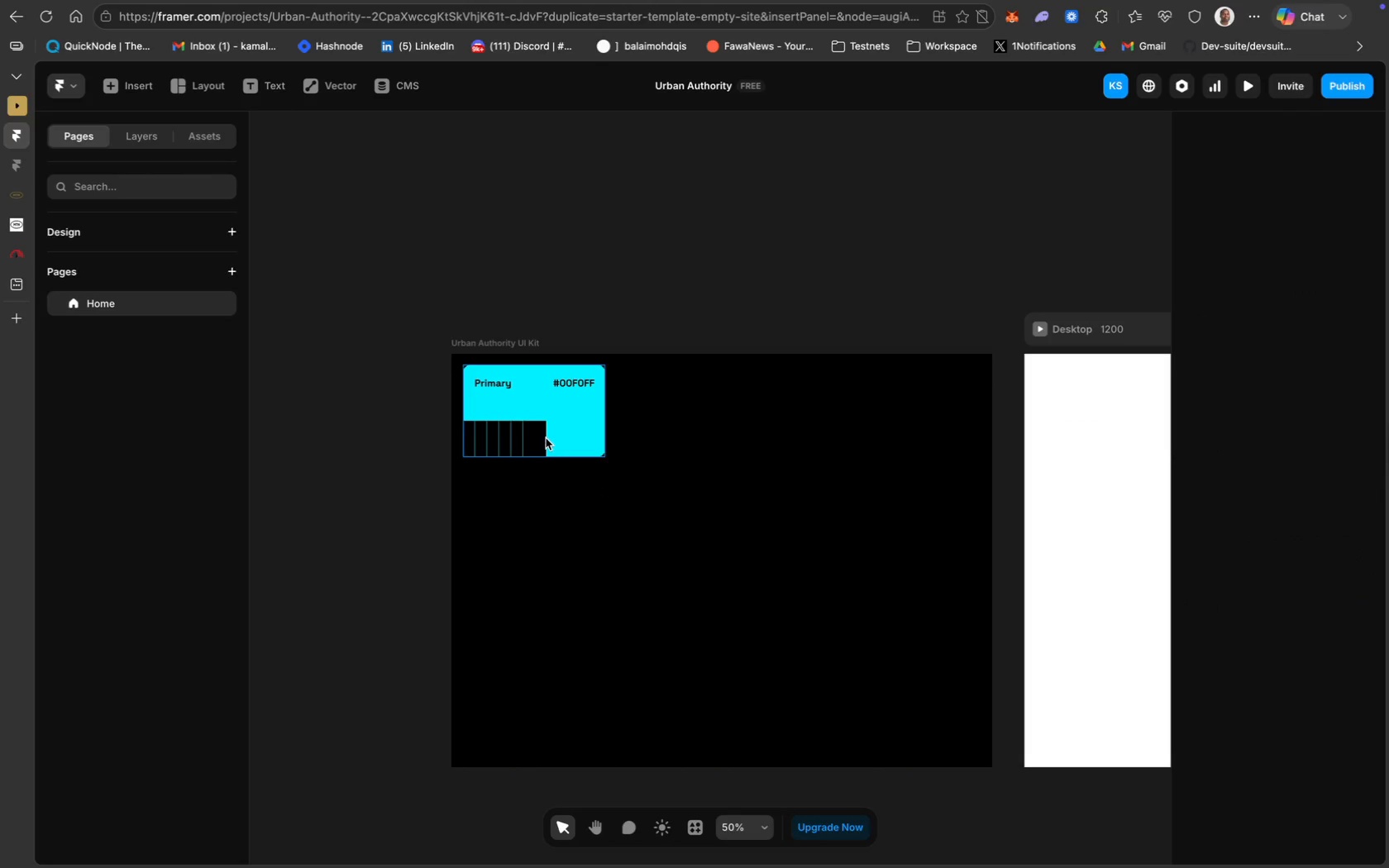 
left_click([540, 438])
 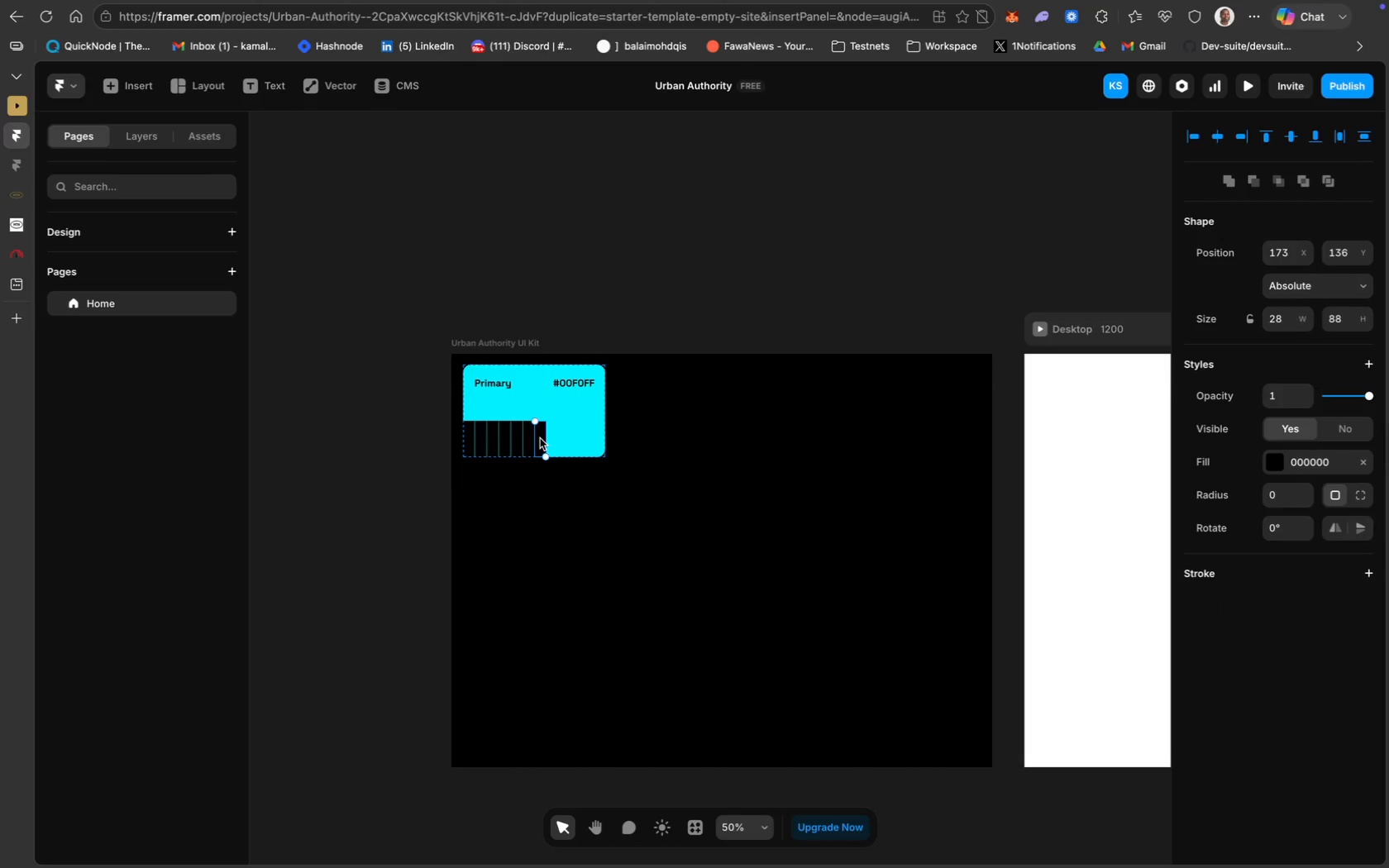 
key(ArrowRight)
 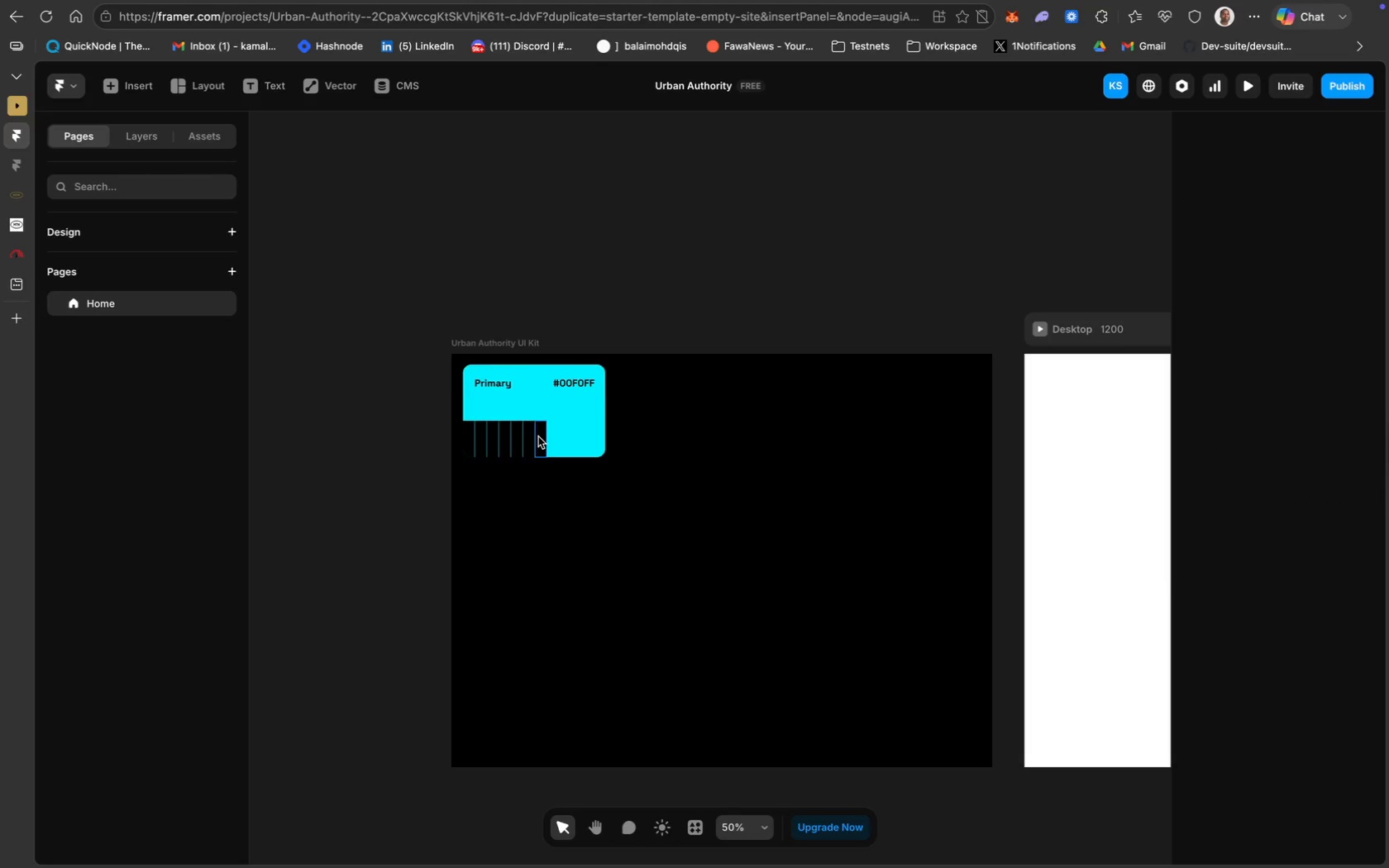 
key(Meta+D)
 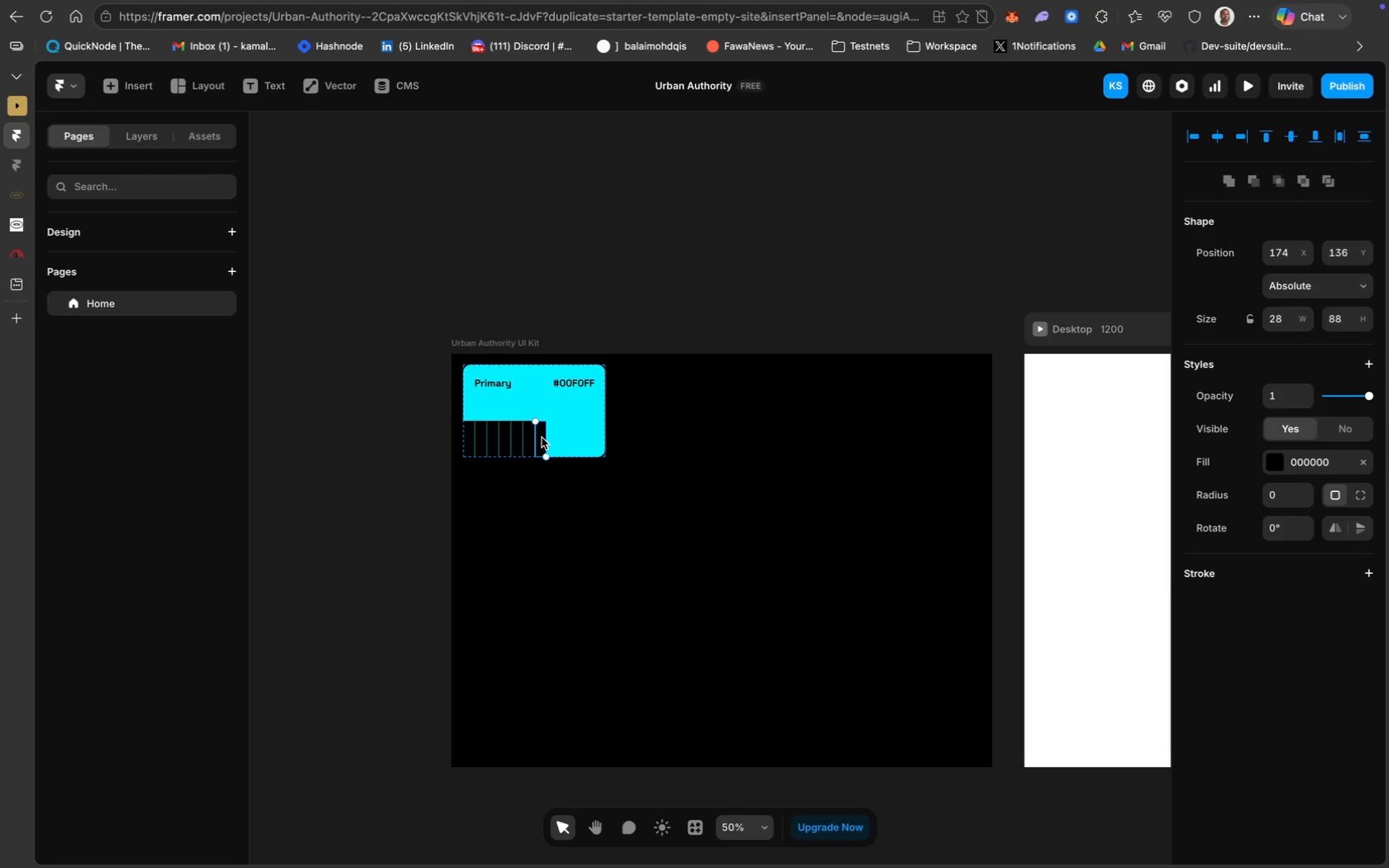 
left_click_drag(start_coordinate=[543, 436], to_coordinate=[552, 436])
 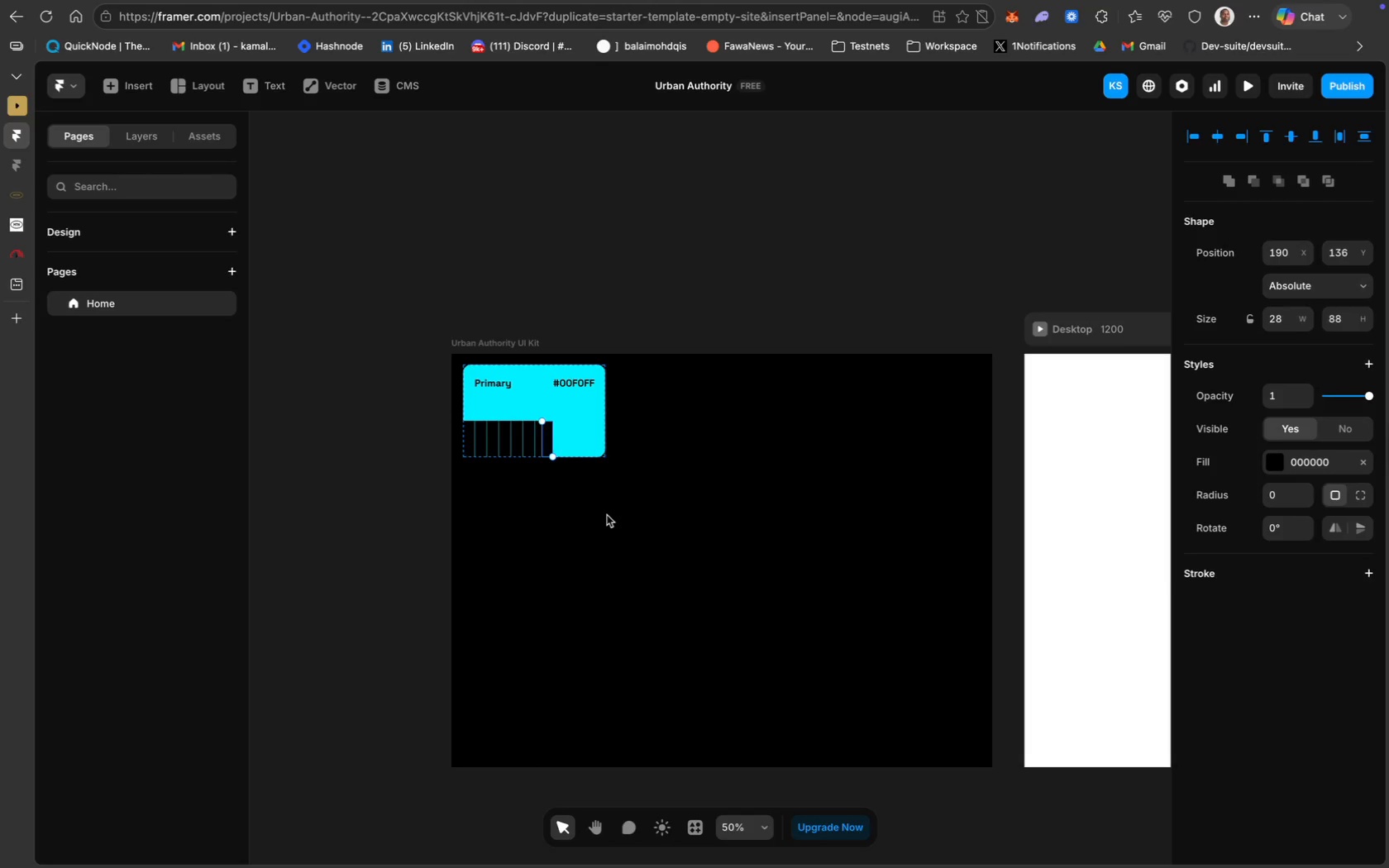 
key(ArrowRight)
 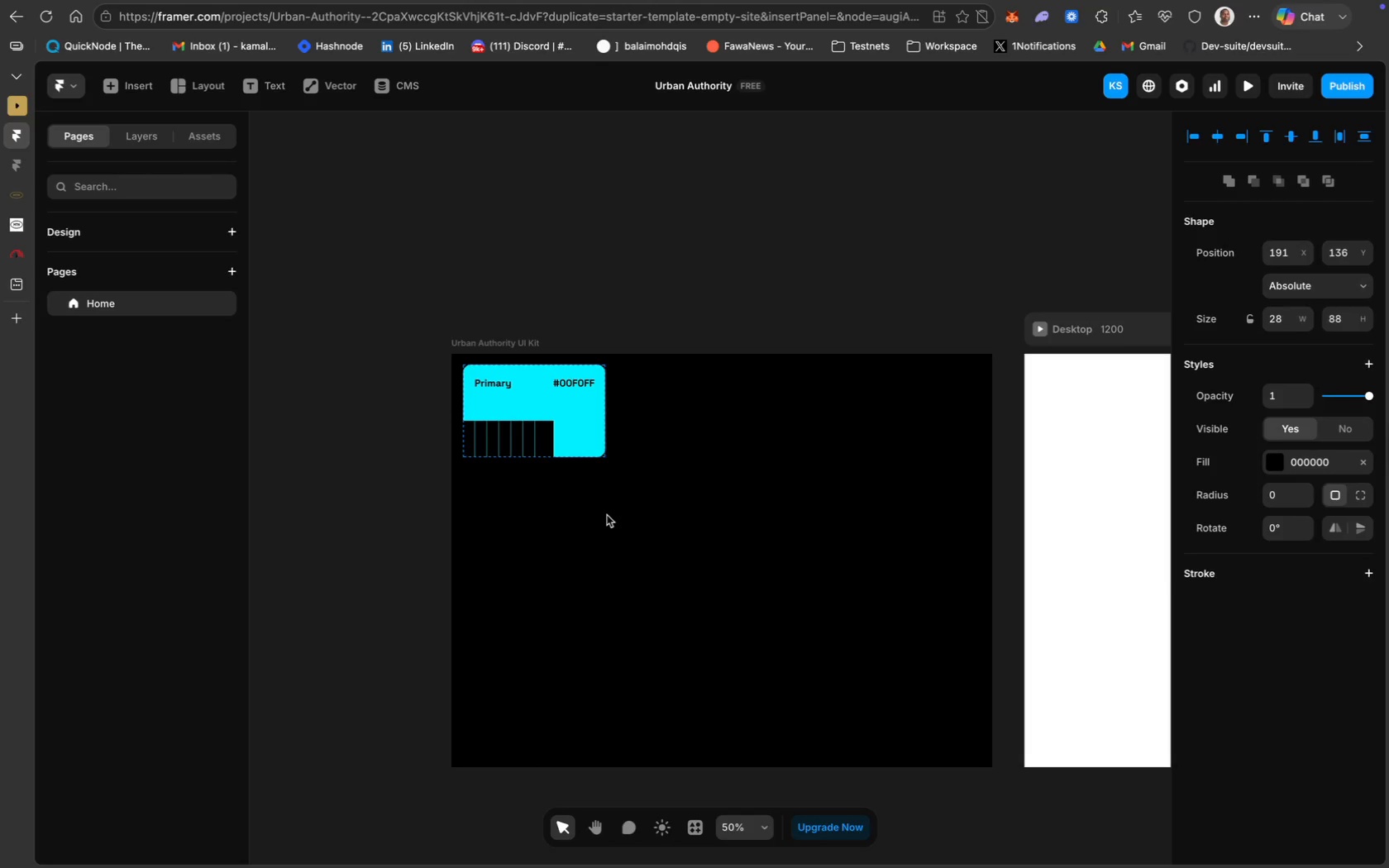 
key(ArrowRight)
 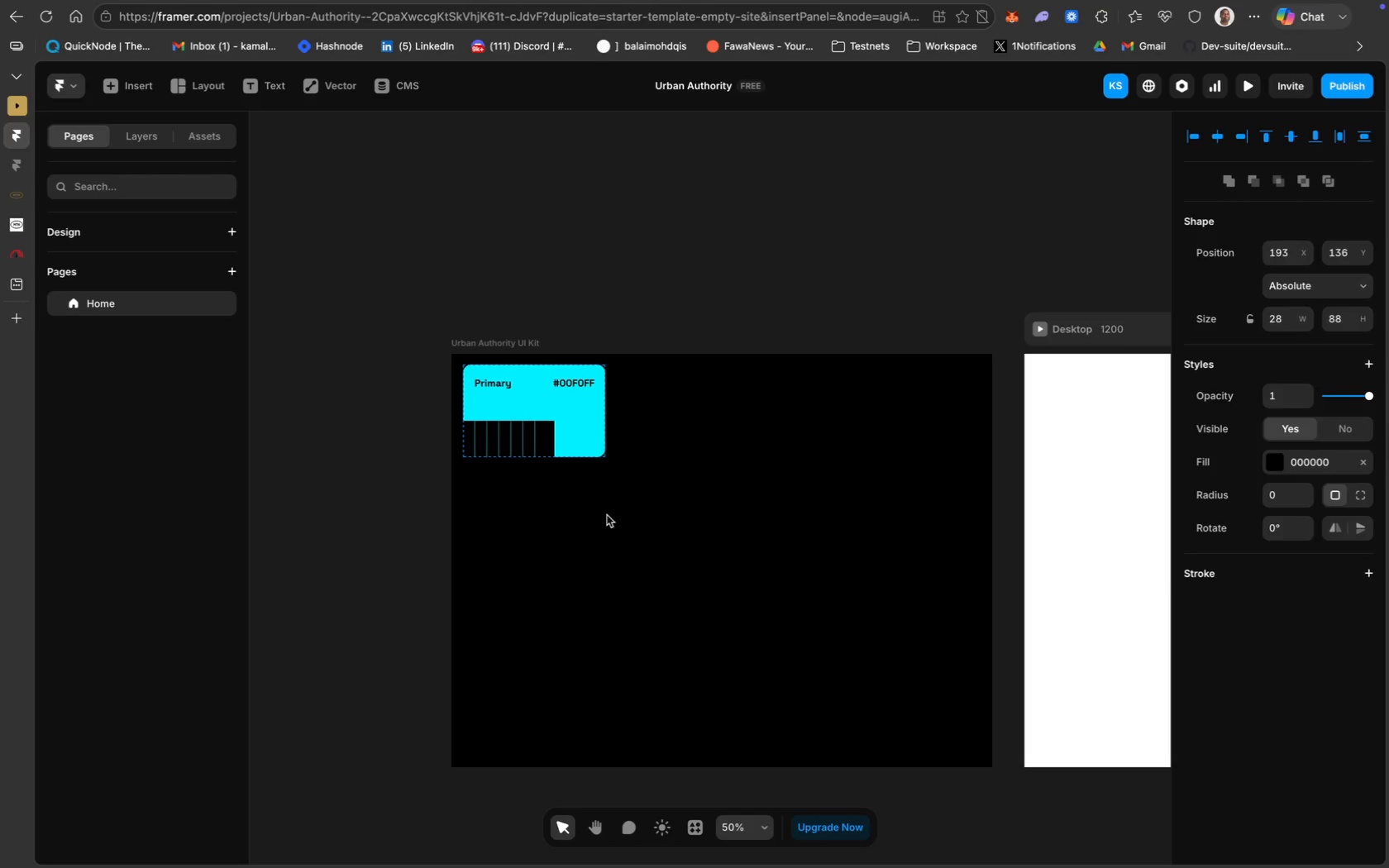 
key(ArrowRight)
 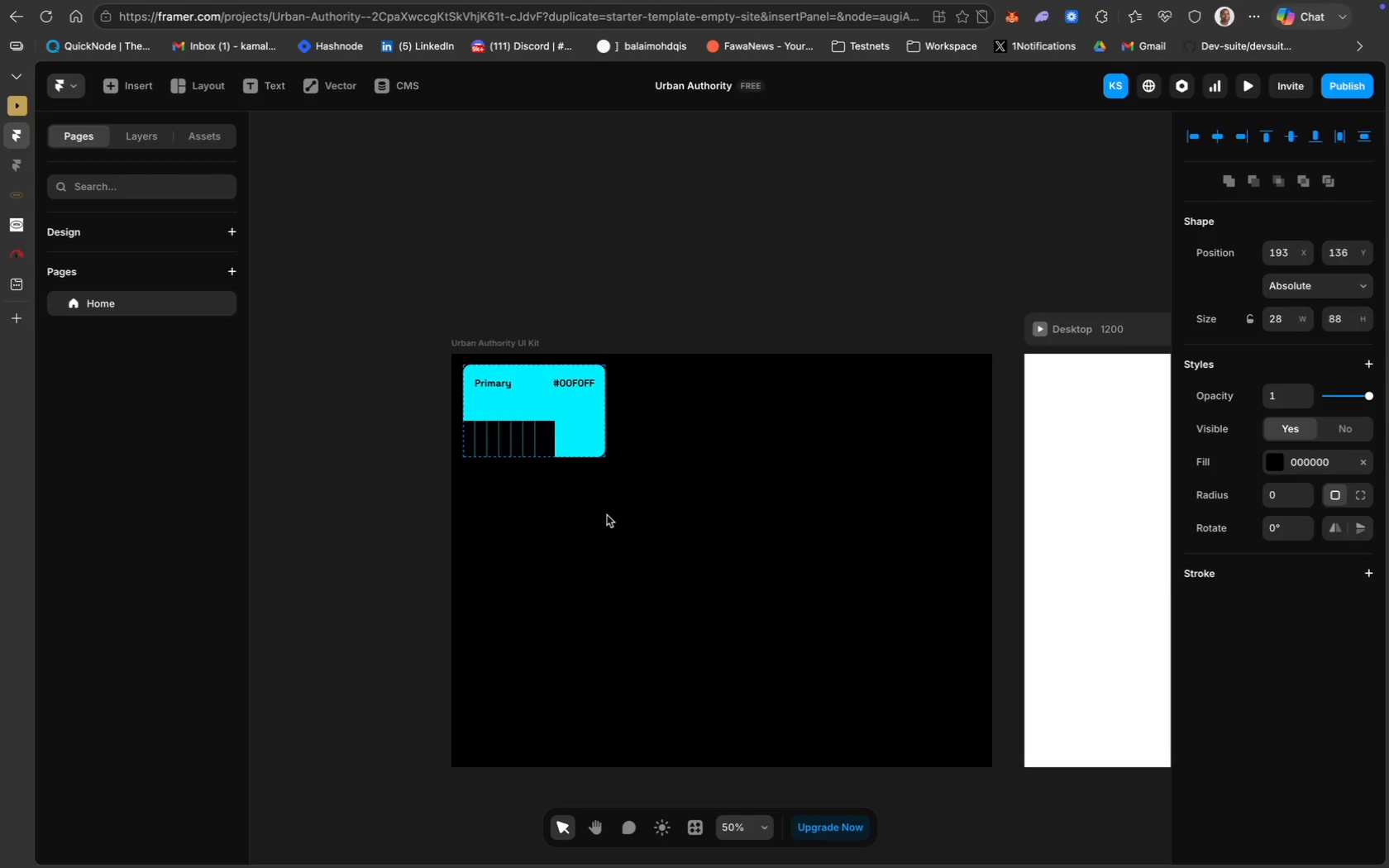 
key(ArrowRight)
 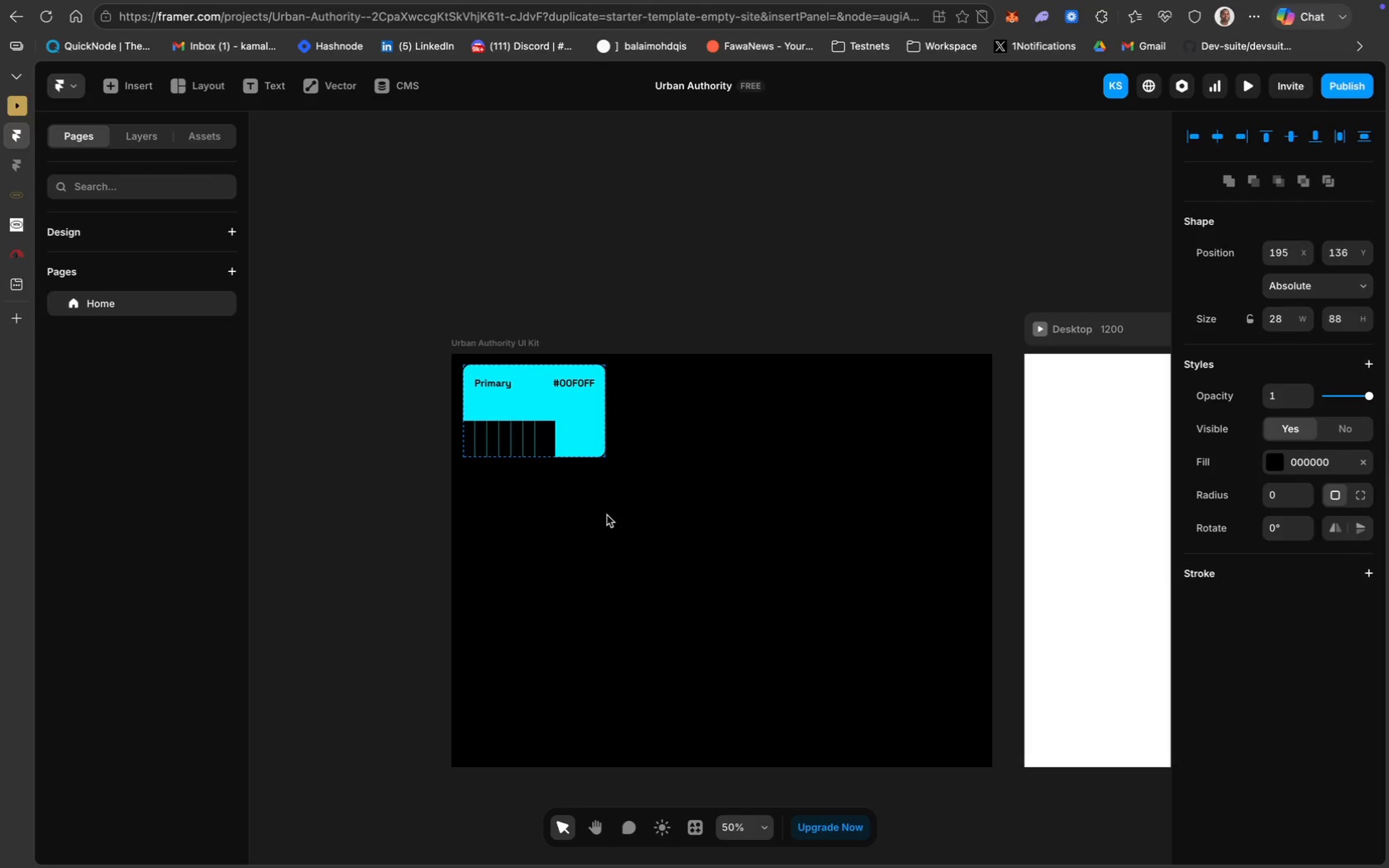 
key(ArrowRight)
 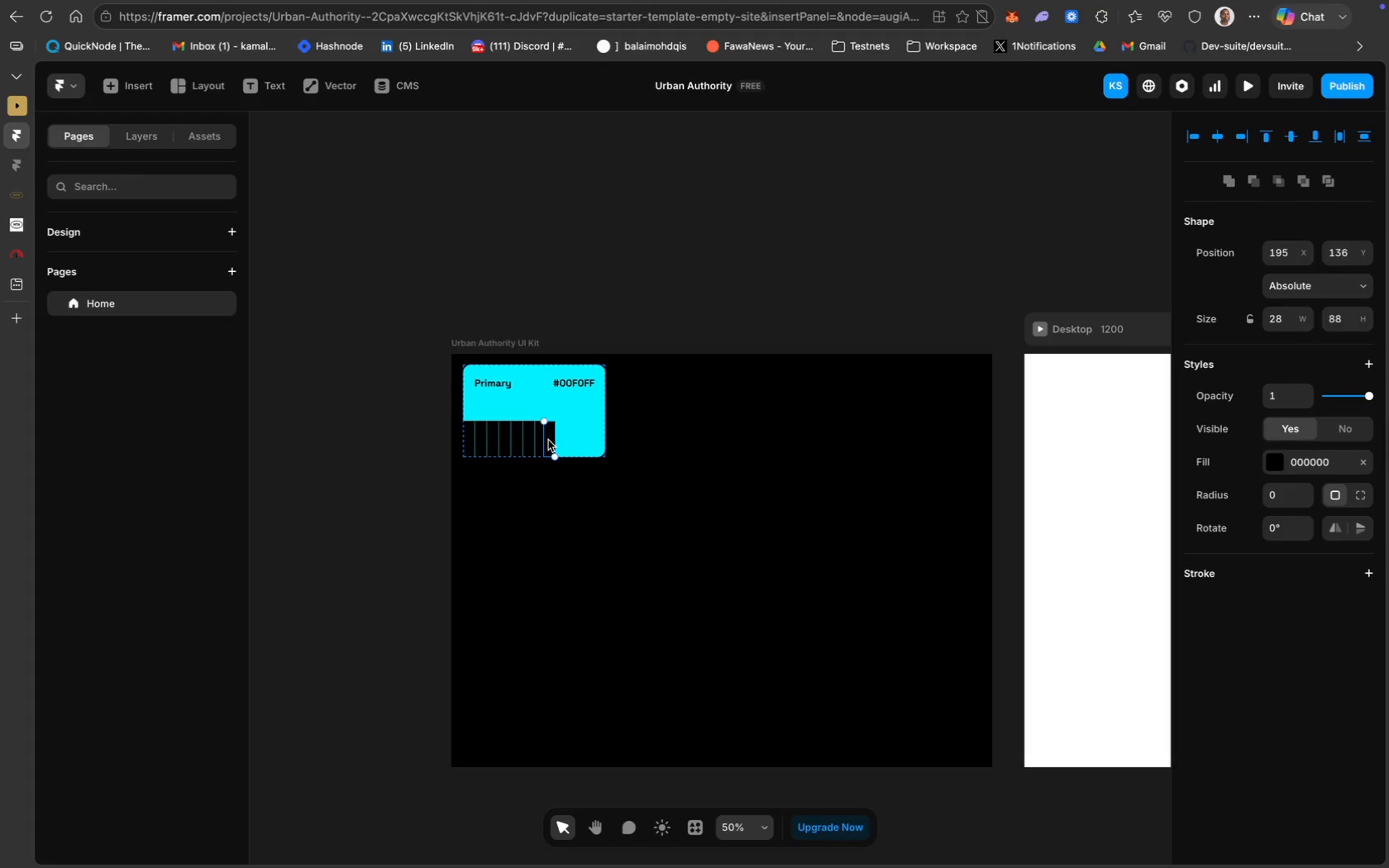 
key(ArrowRight)
 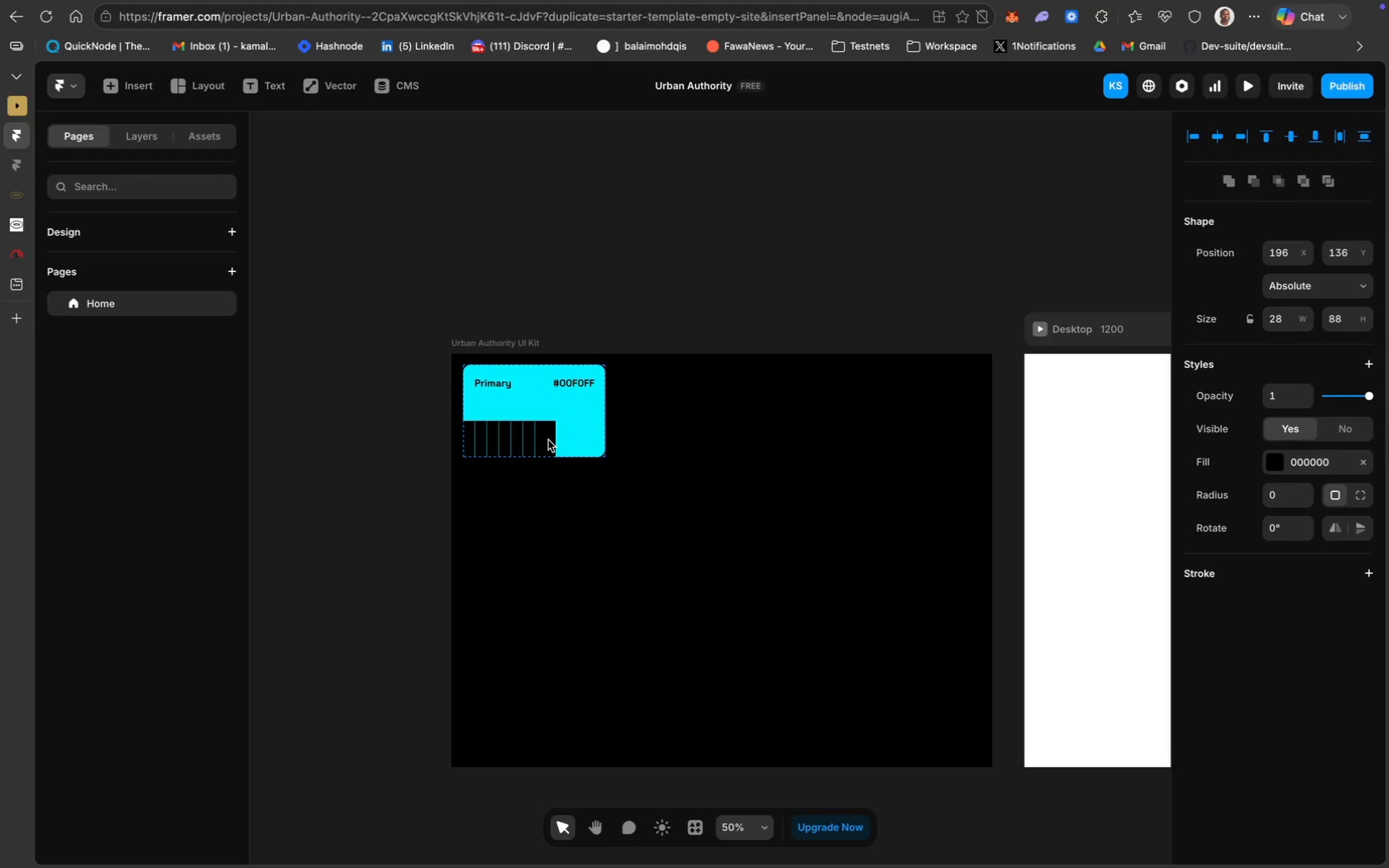 
key(ArrowRight)
 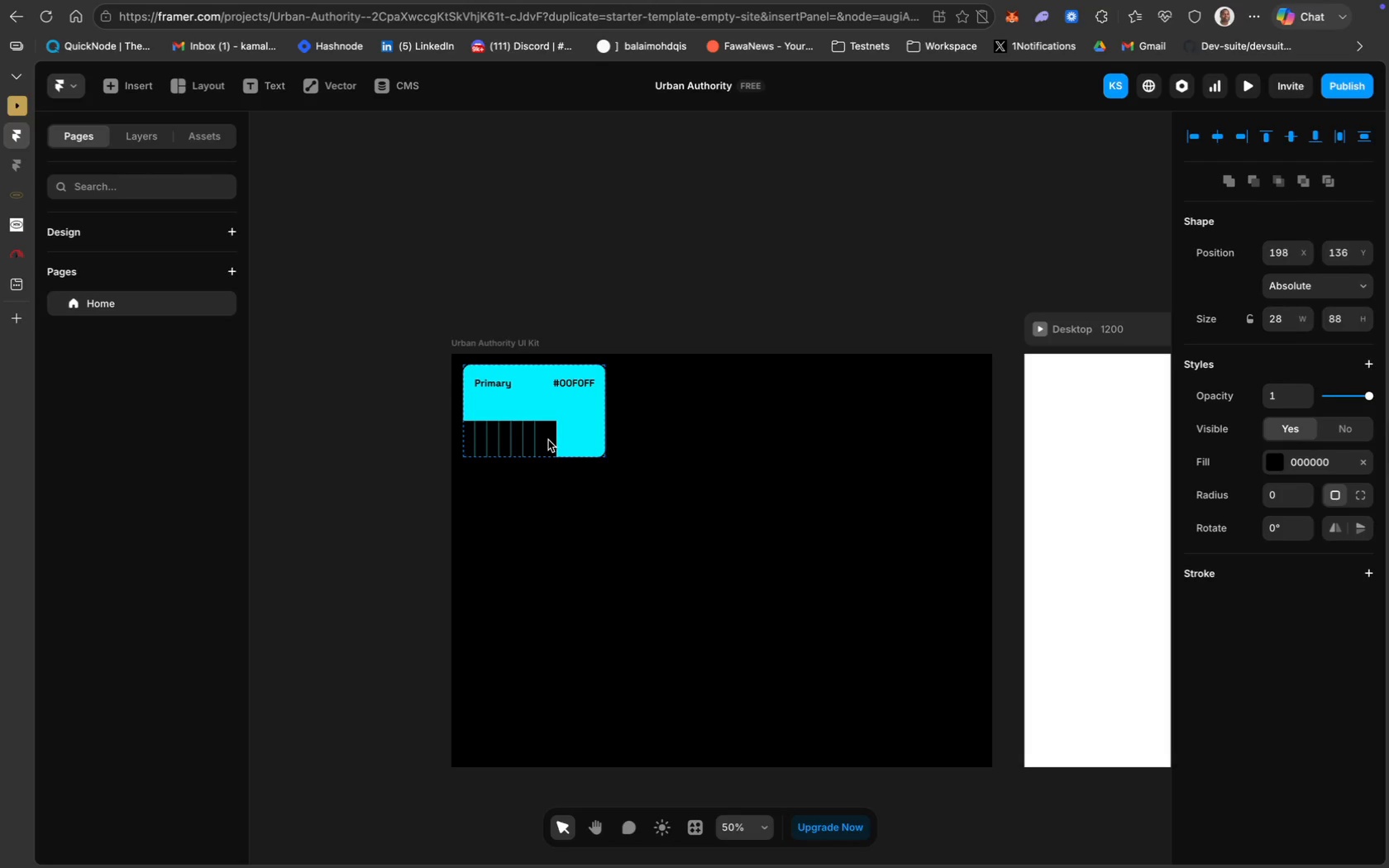 
key(ArrowRight)
 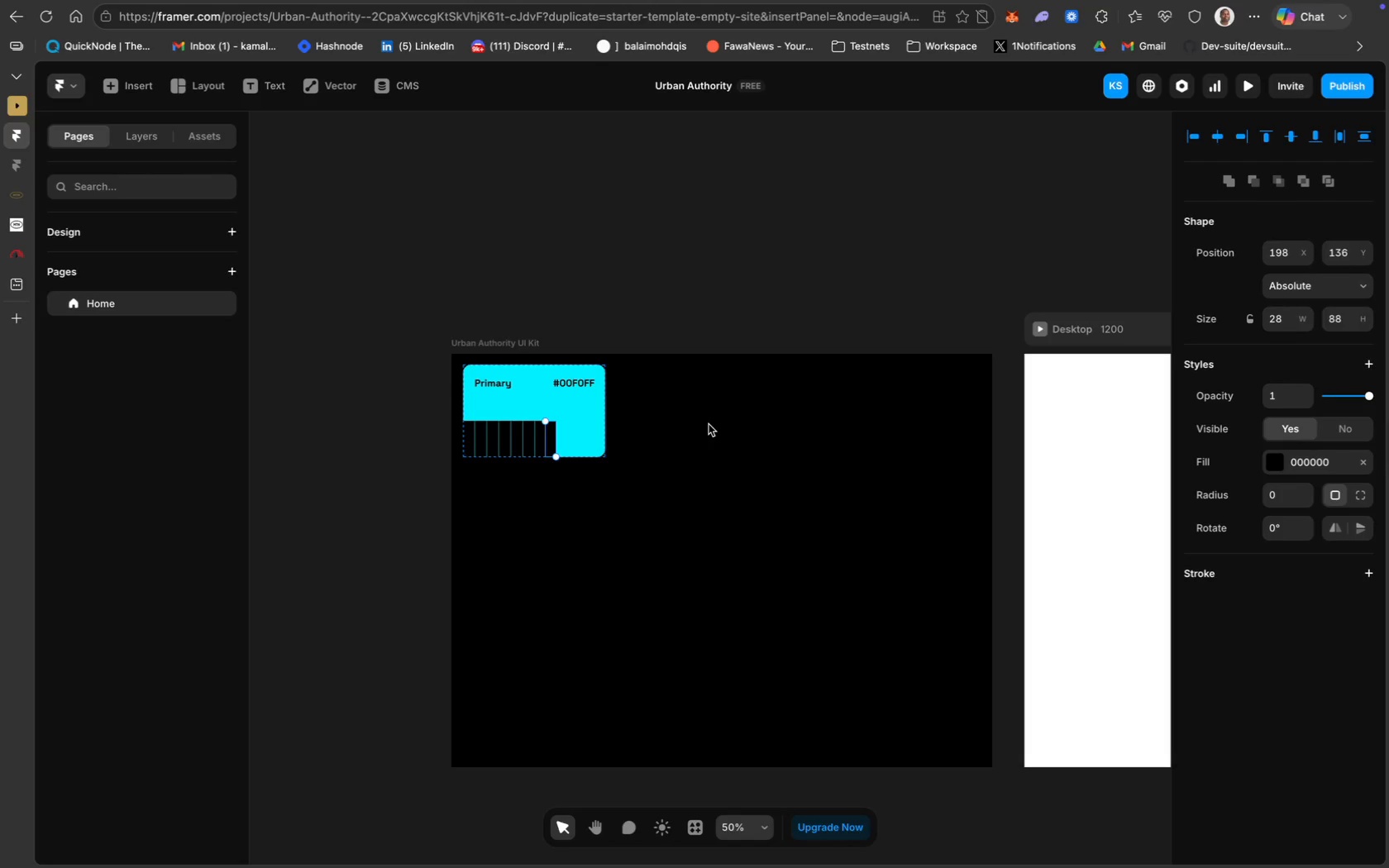 
key(ArrowRight)
 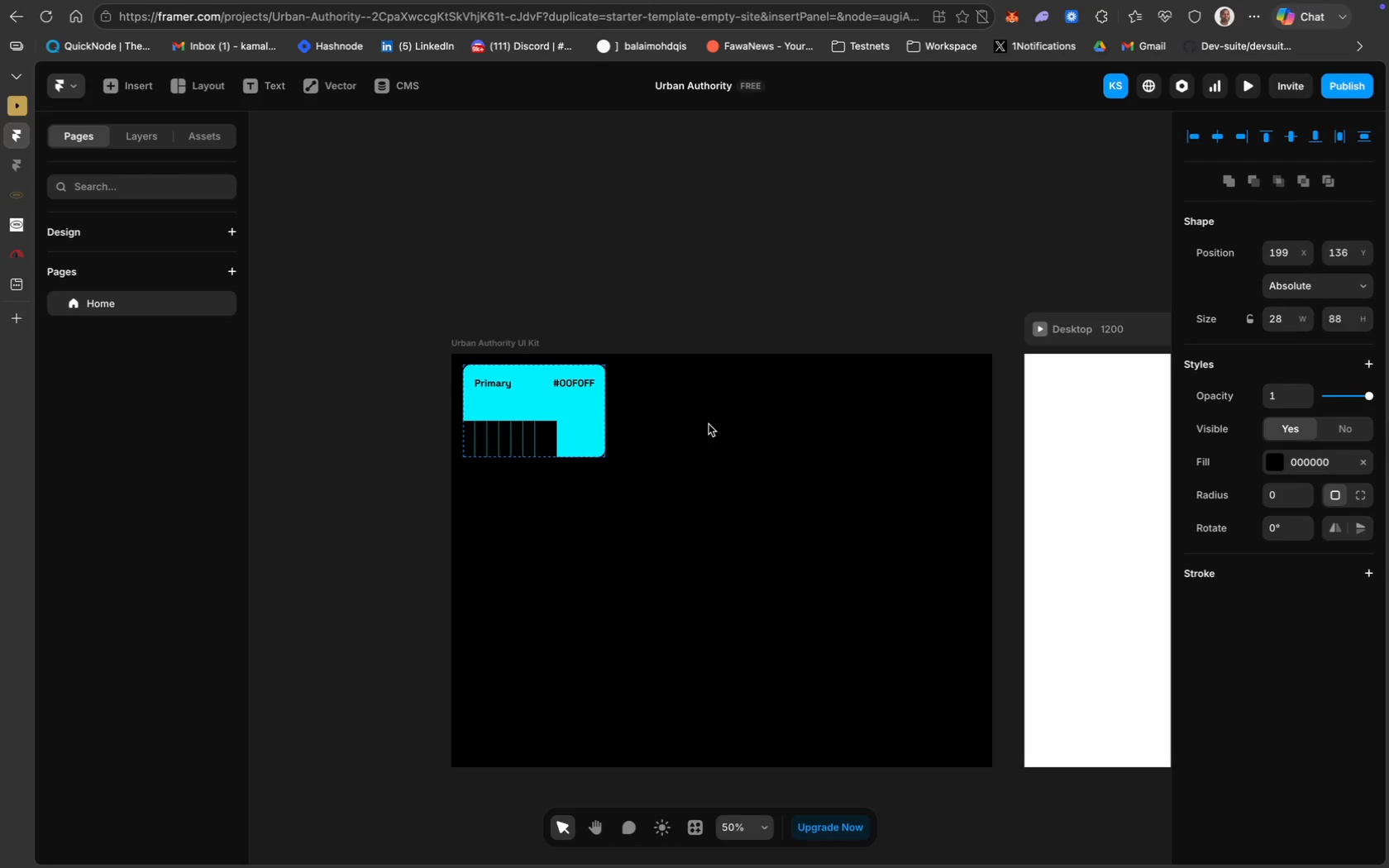 
key(ArrowRight)
 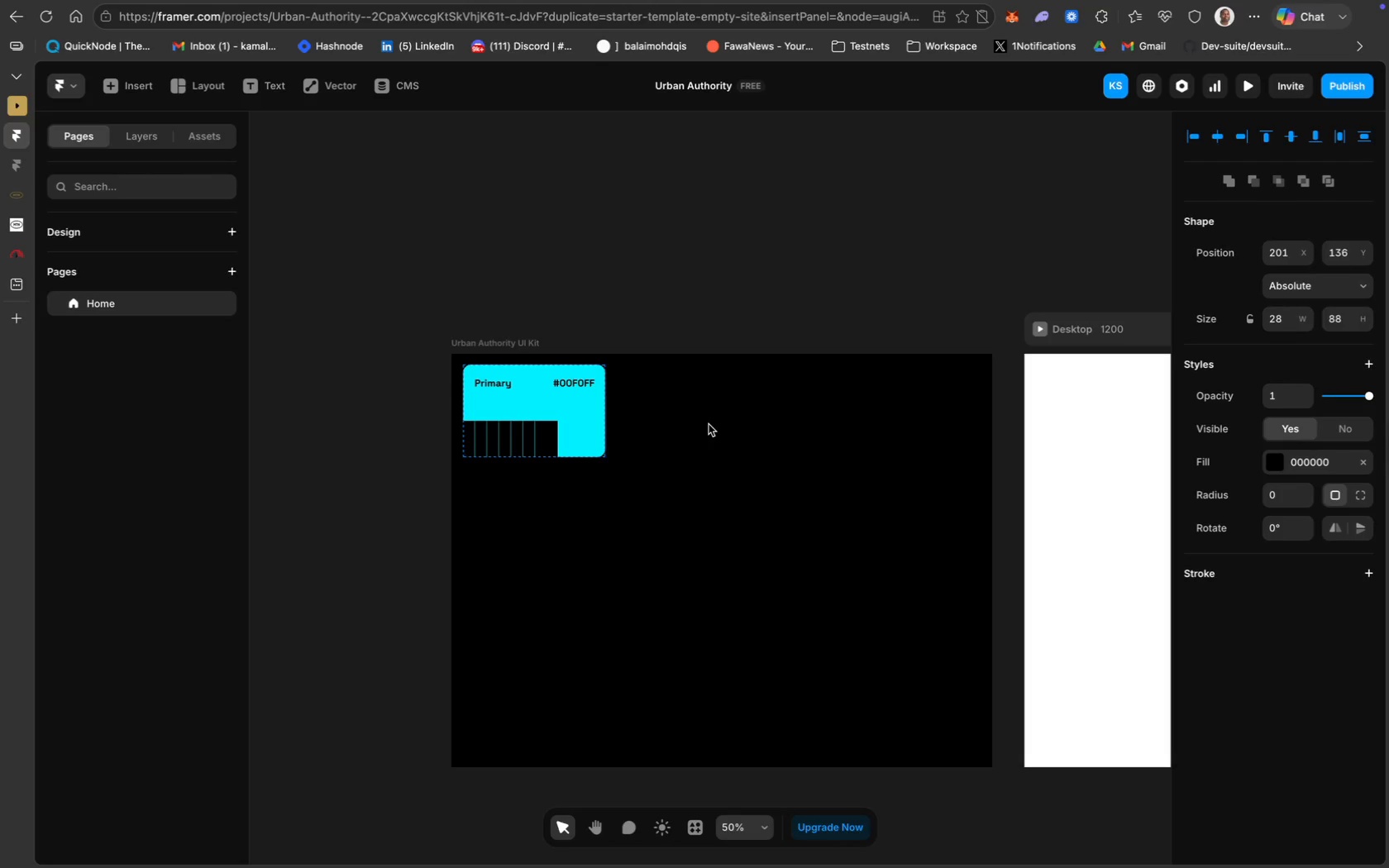 
key(ArrowRight)
 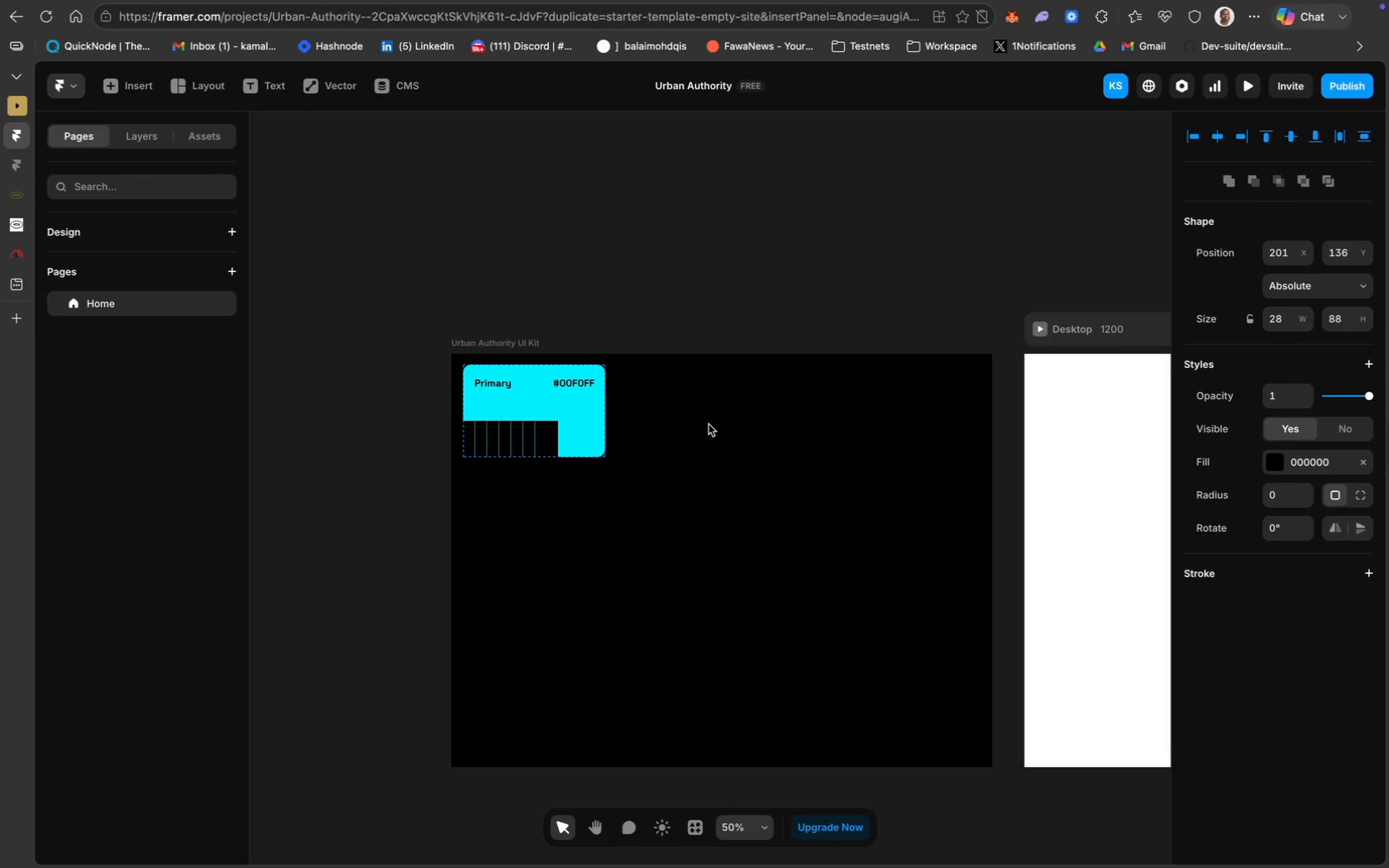 
key(ArrowRight)
 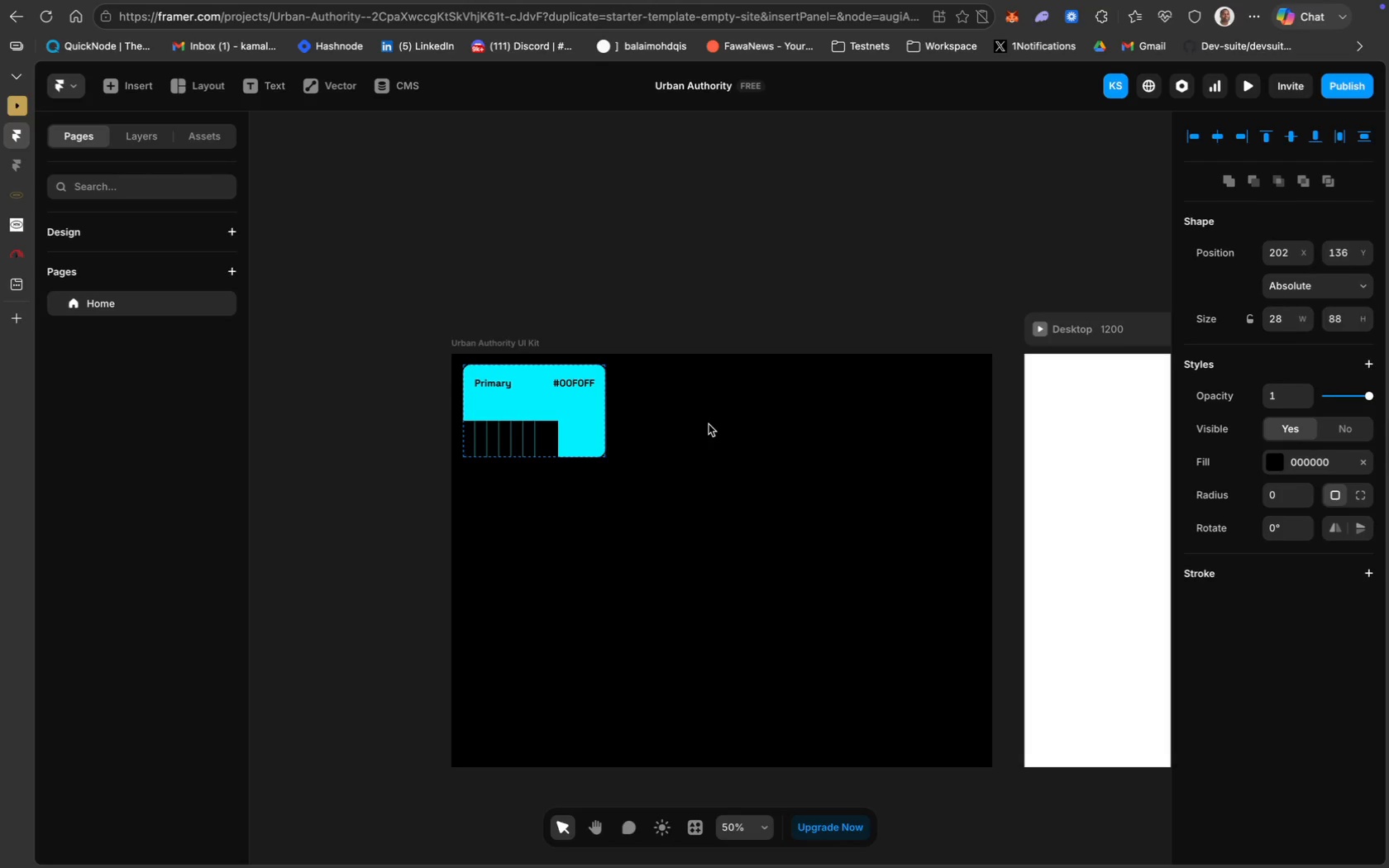 
key(ArrowRight)
 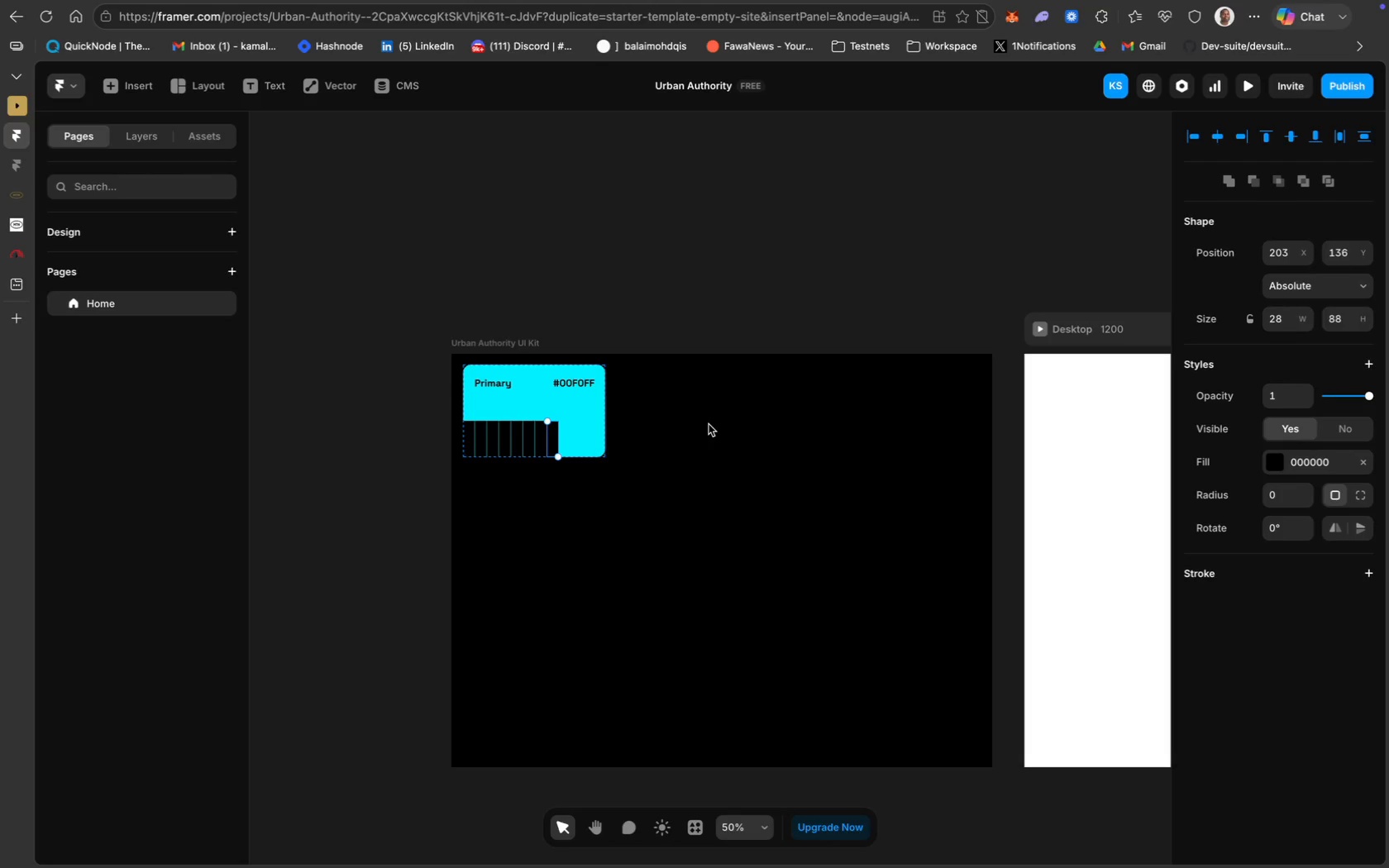 
wait(8.6)
 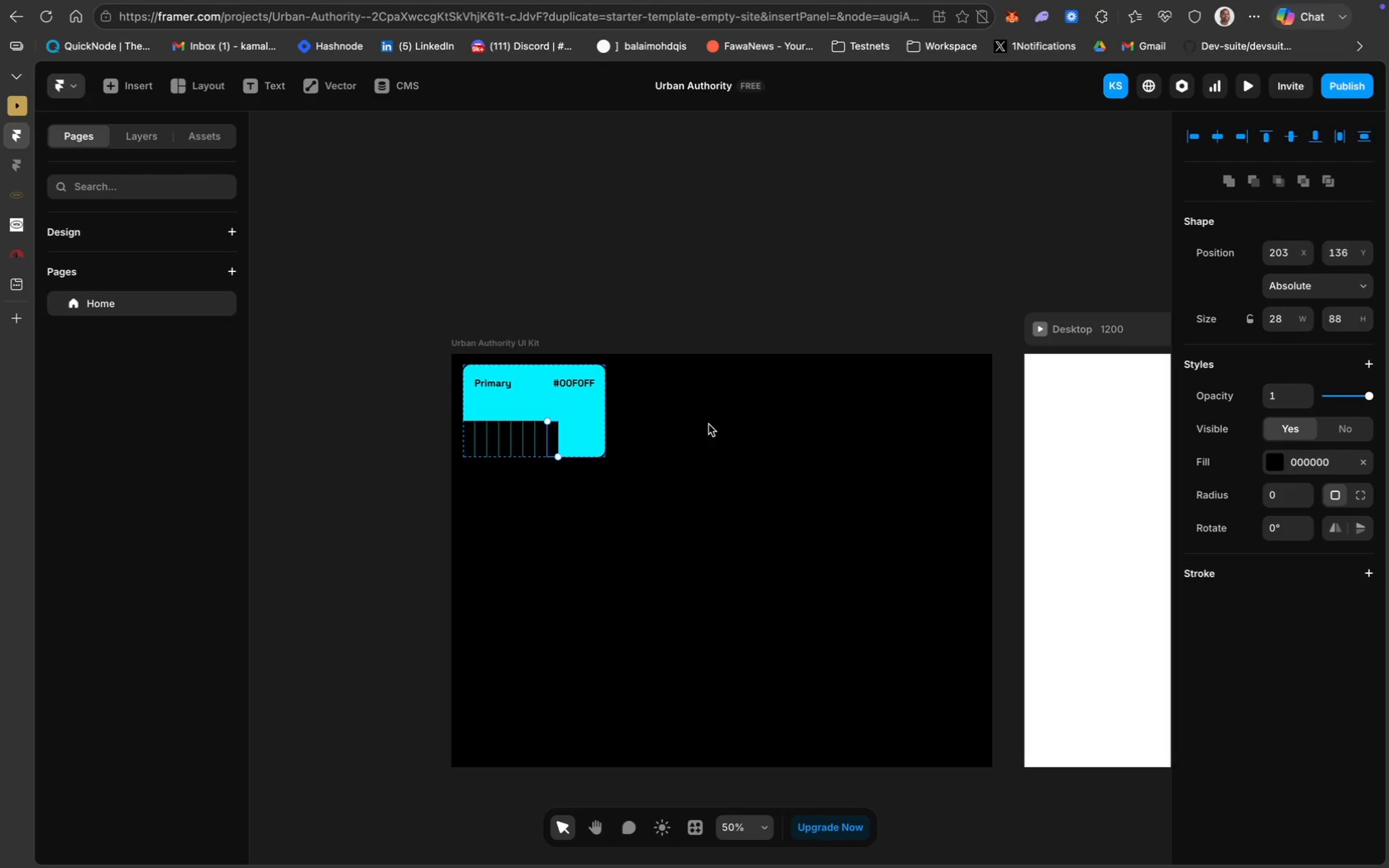 
hold_key(key=CommandLeft, duration=0.42)
 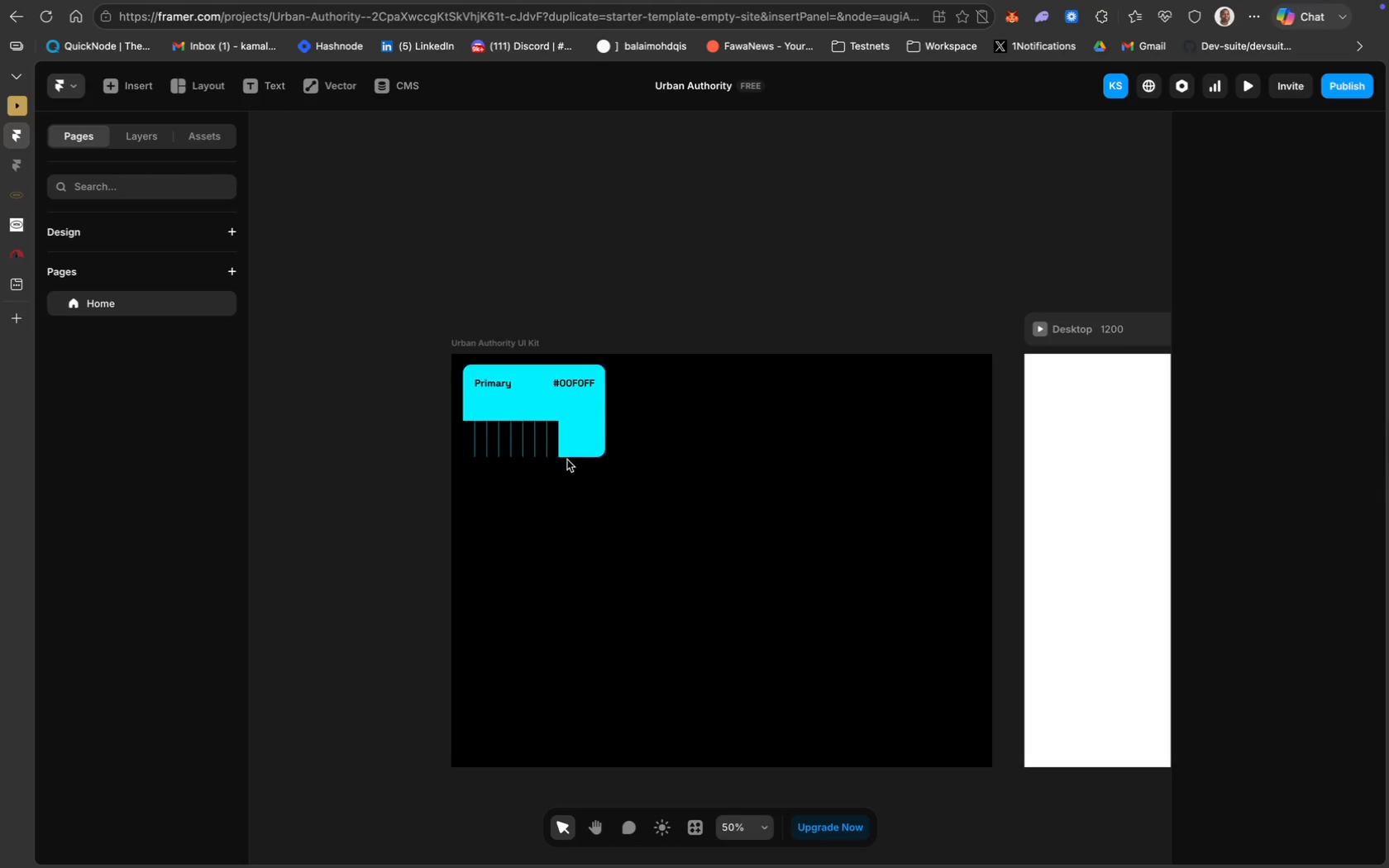 
key(Meta+D)
 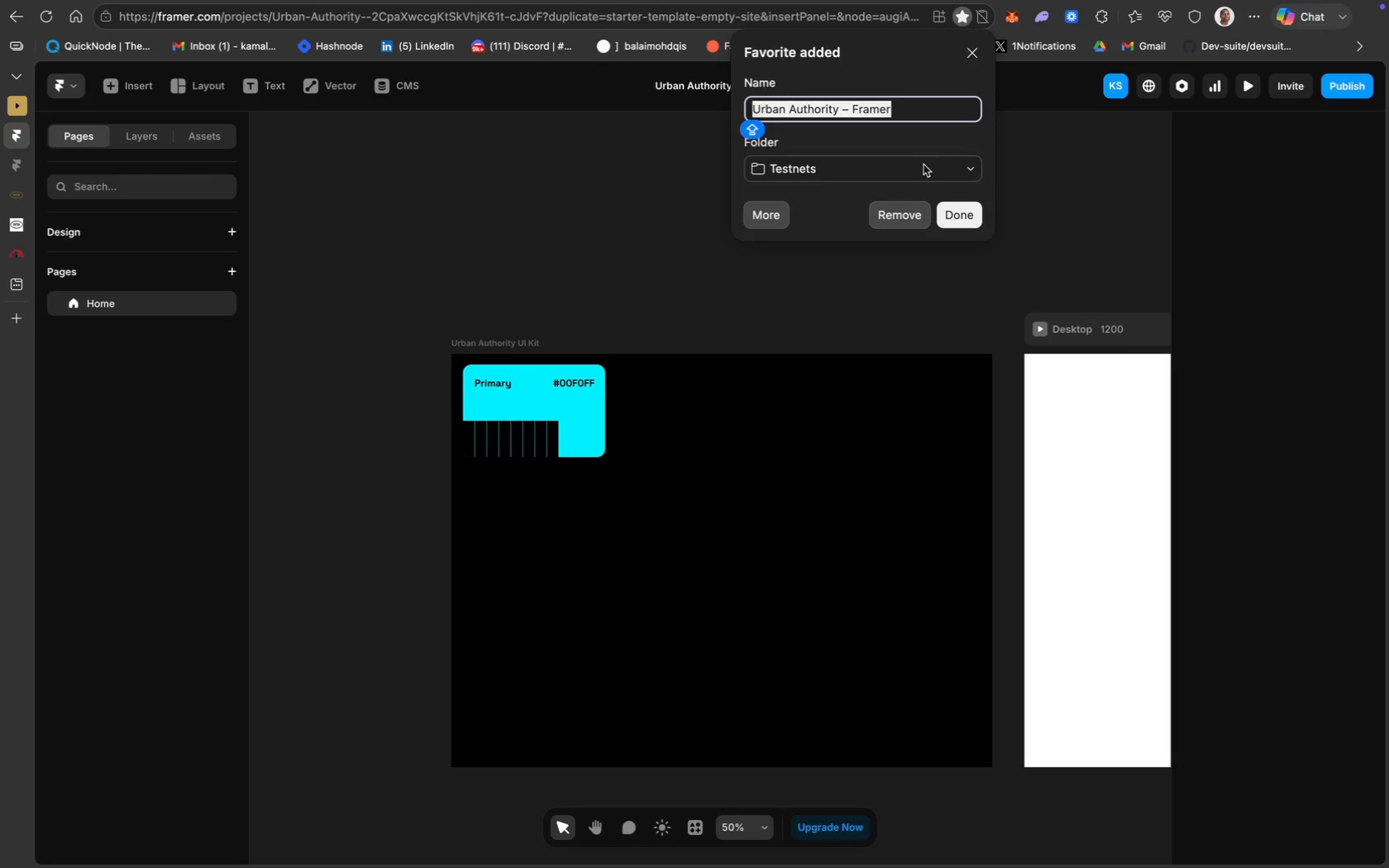 
left_click([904, 199])
 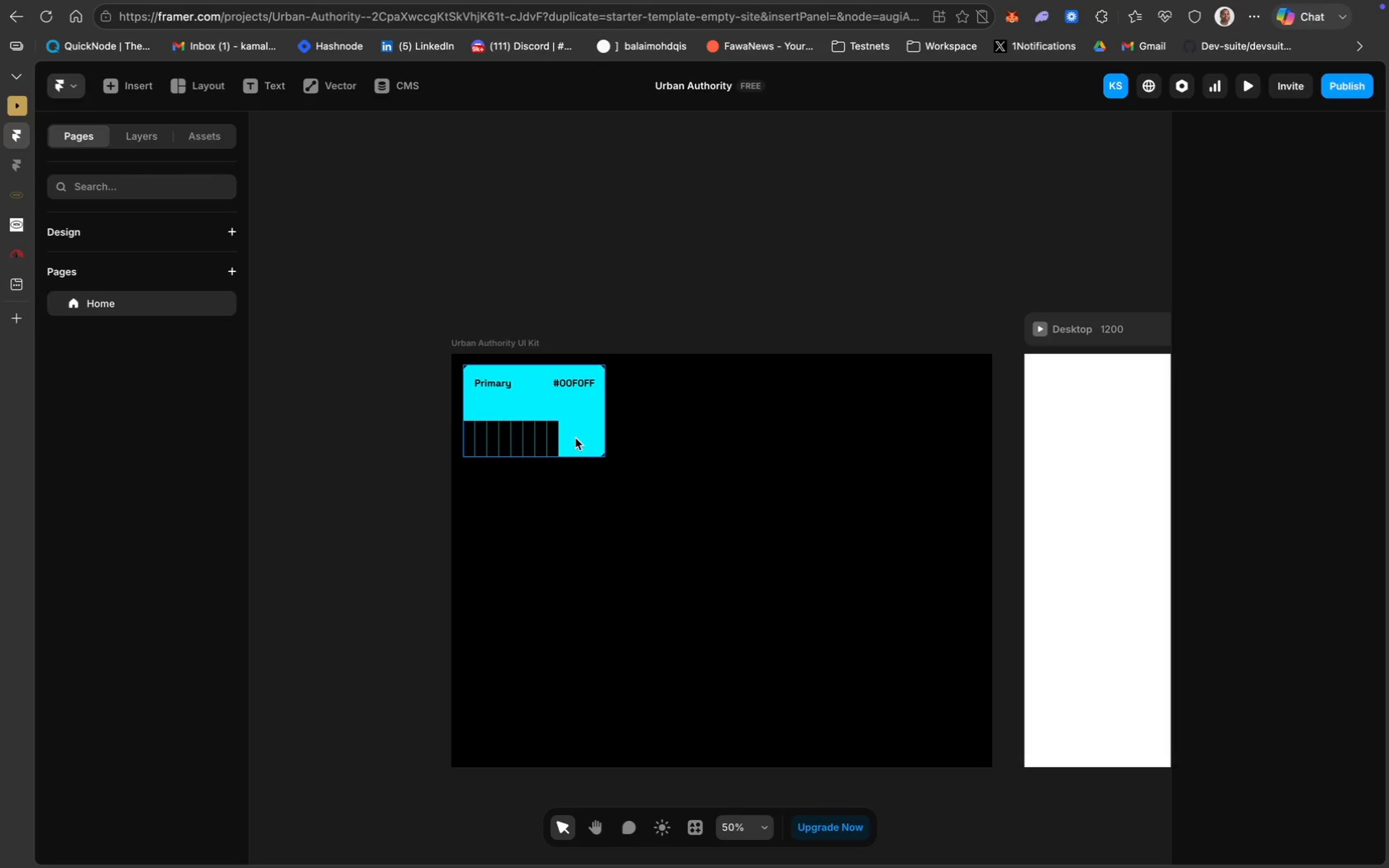 
left_click([555, 445])
 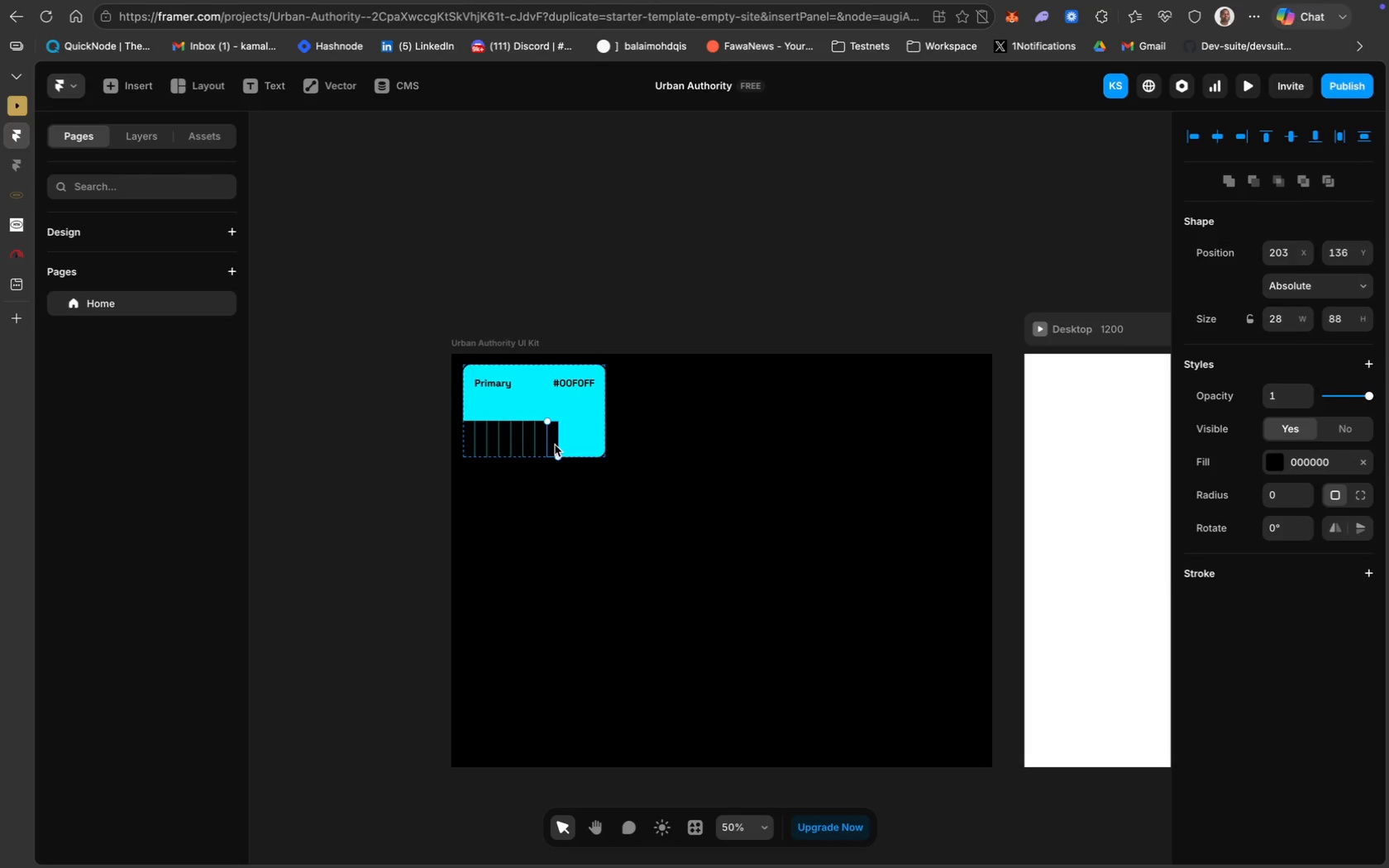 
key(Meta+D)
 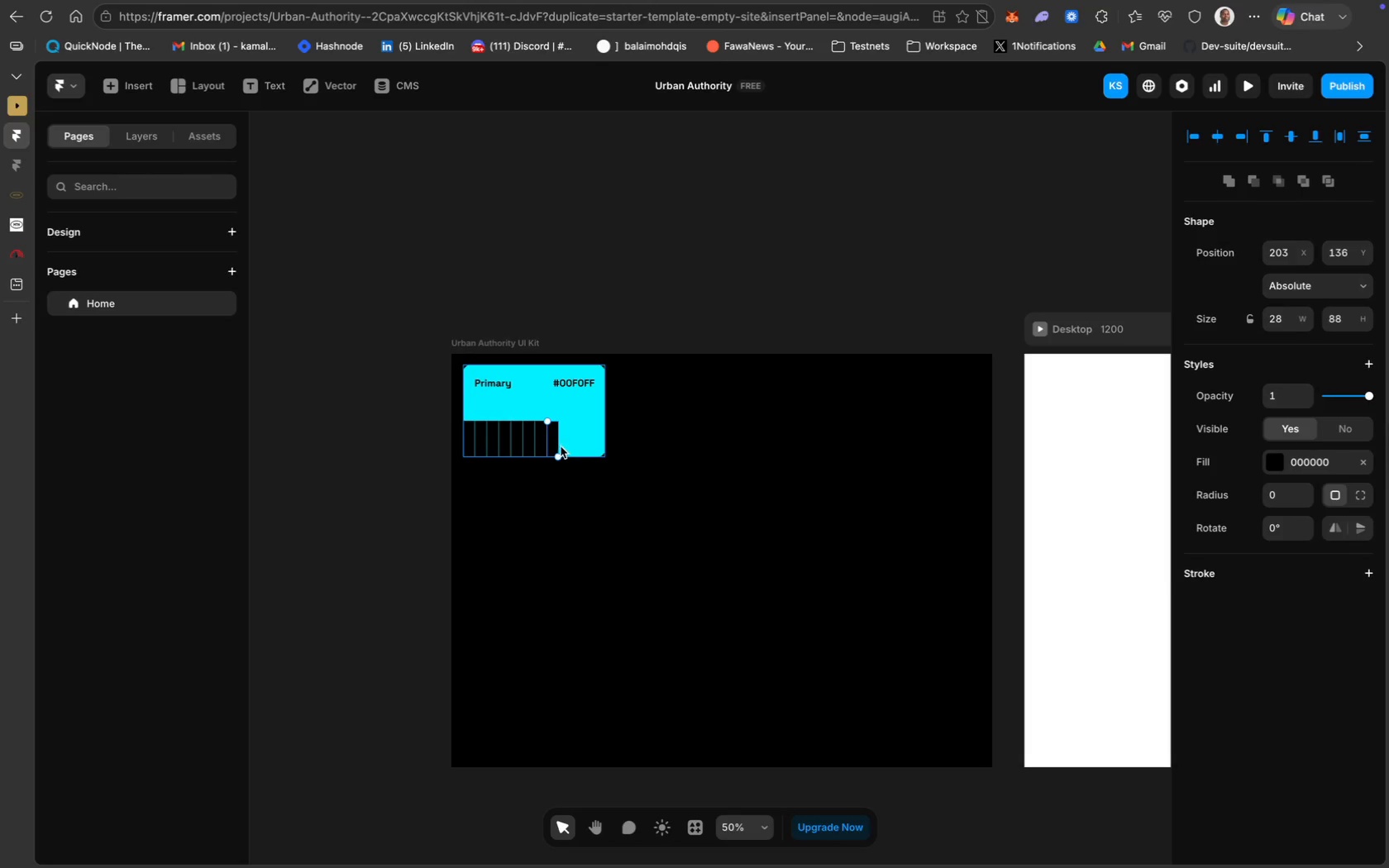 
left_click_drag(start_coordinate=[551, 444], to_coordinate=[561, 444])
 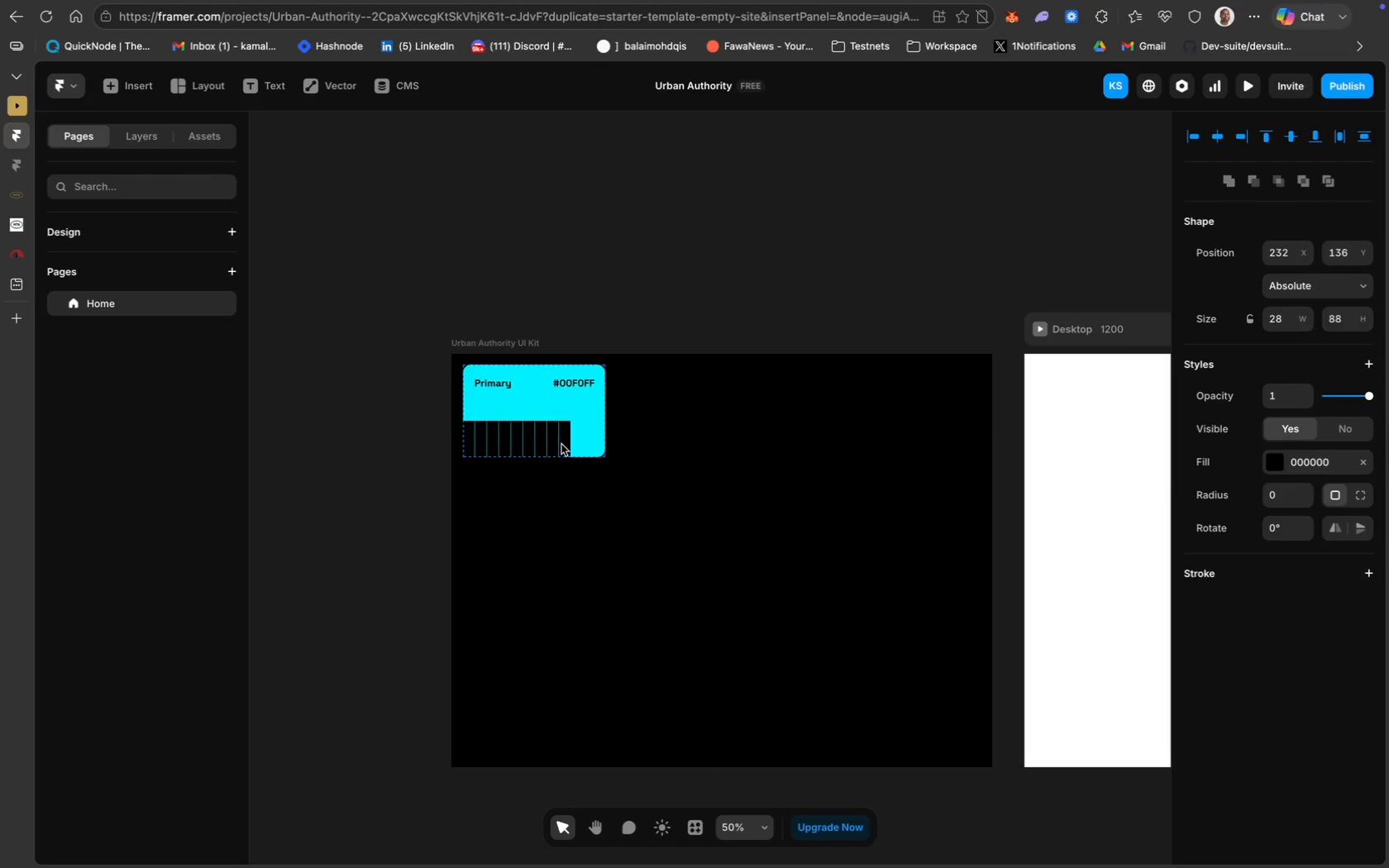 
key(ArrowRight)
 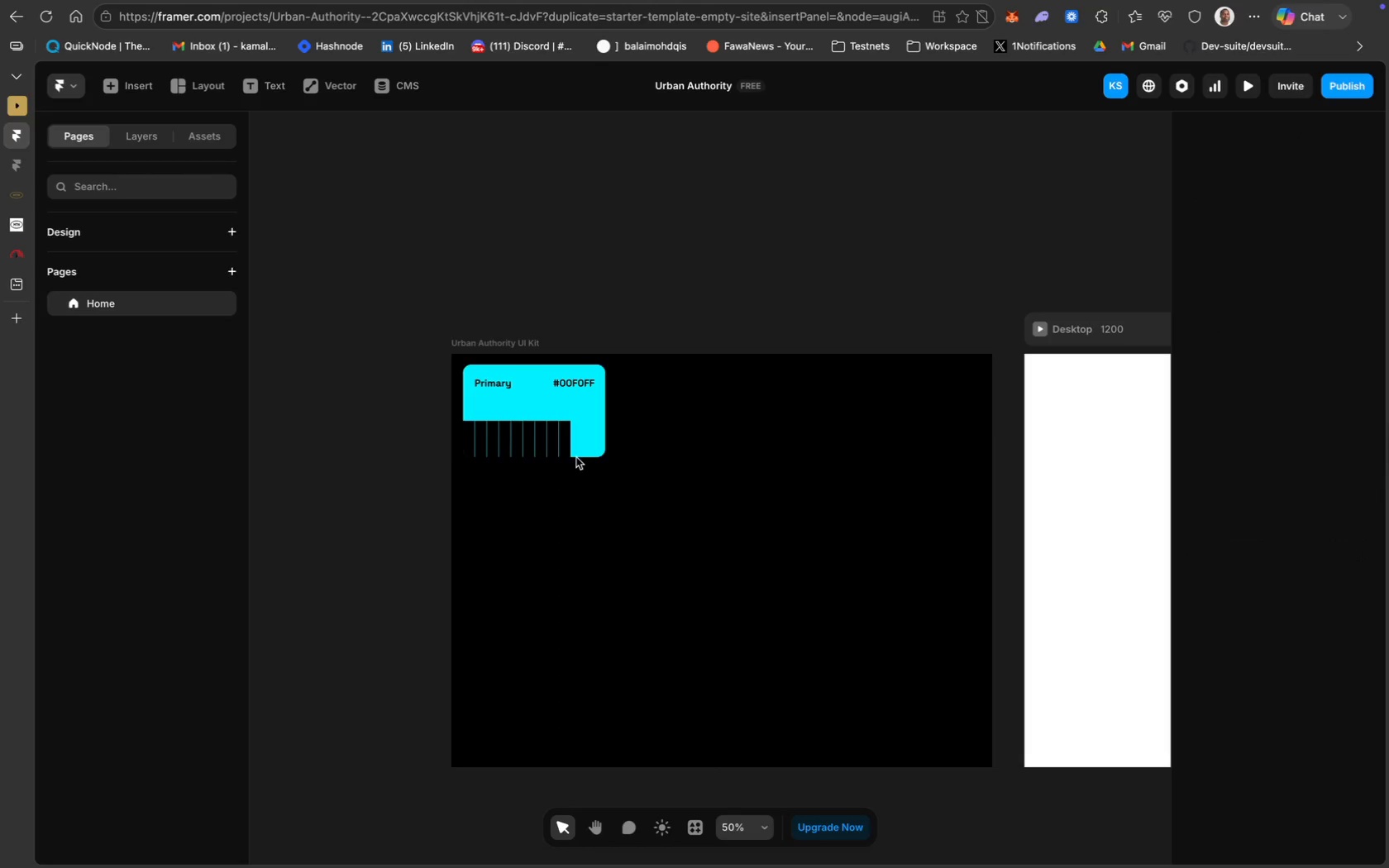 
left_click([564, 436])
 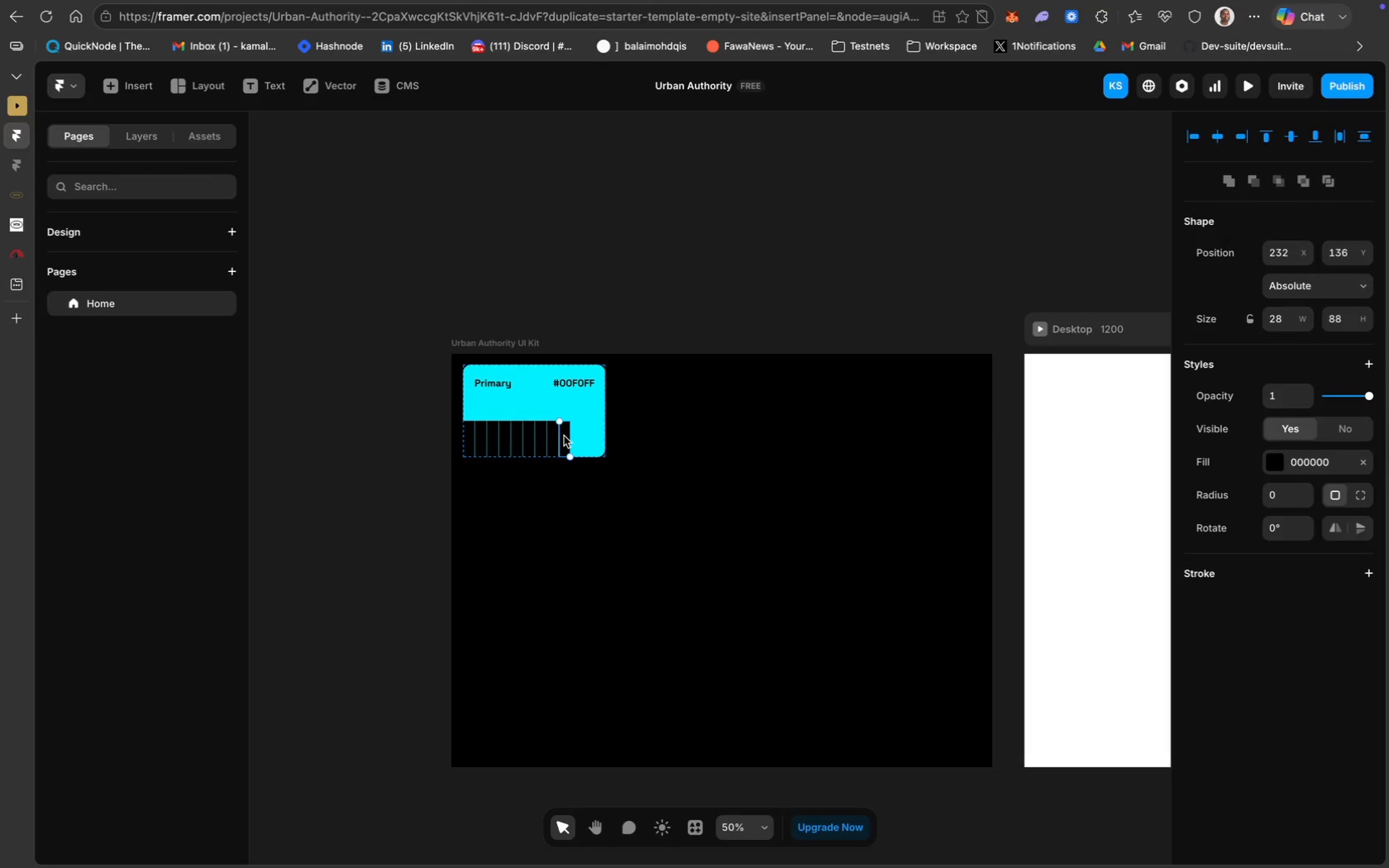 
key(Meta+D)
 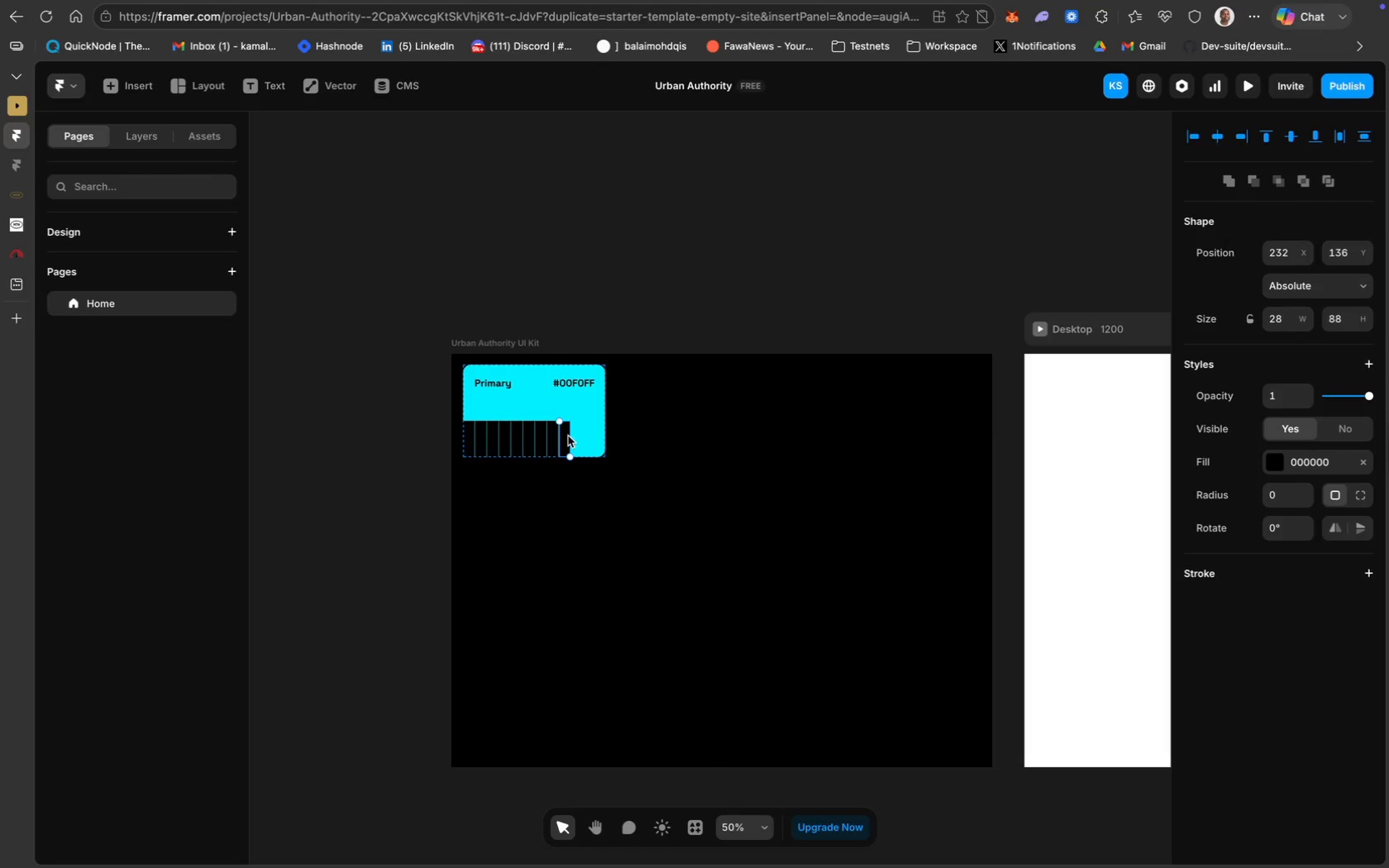 
left_click_drag(start_coordinate=[567, 436], to_coordinate=[576, 436])
 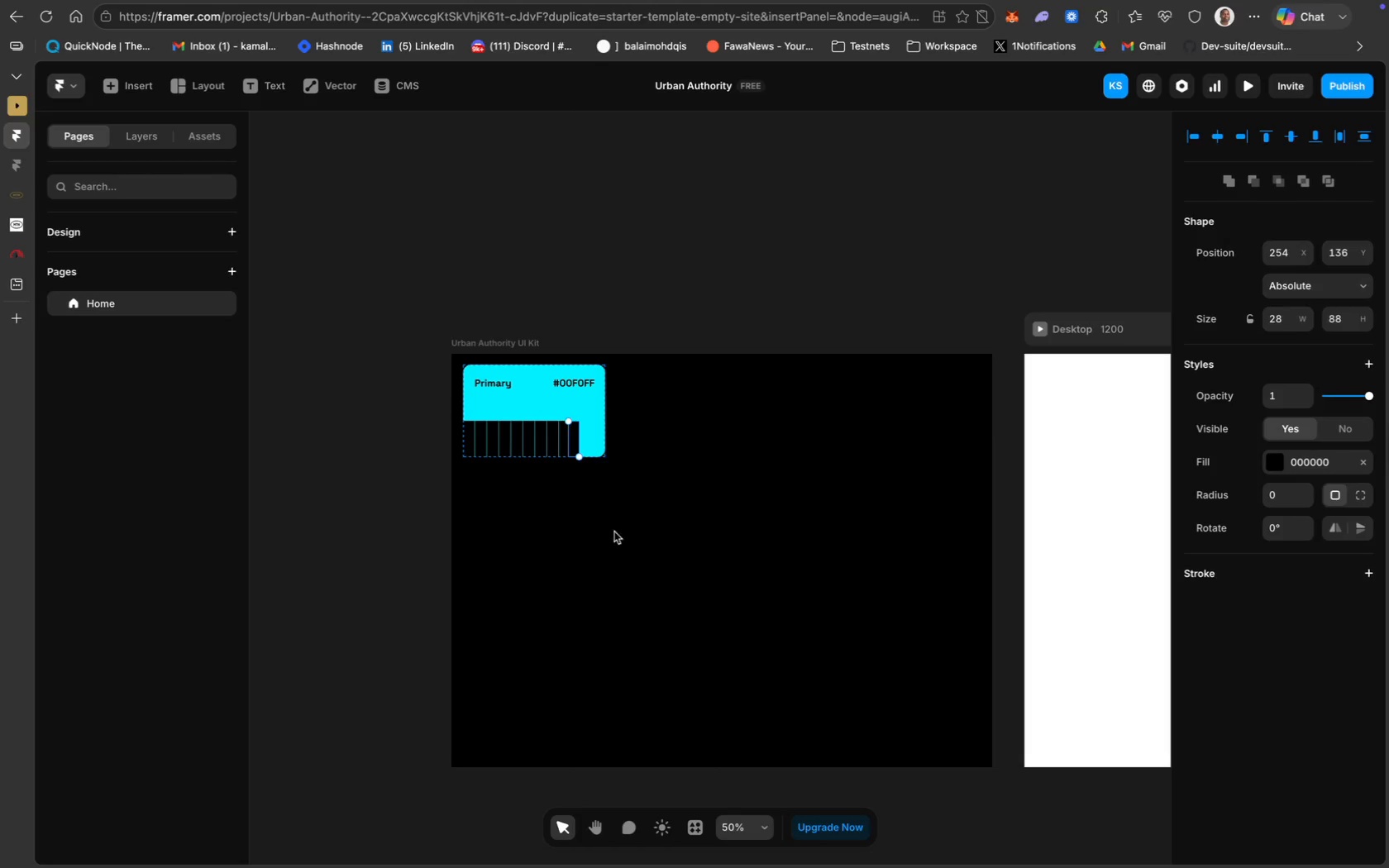 
left_click([622, 551])
 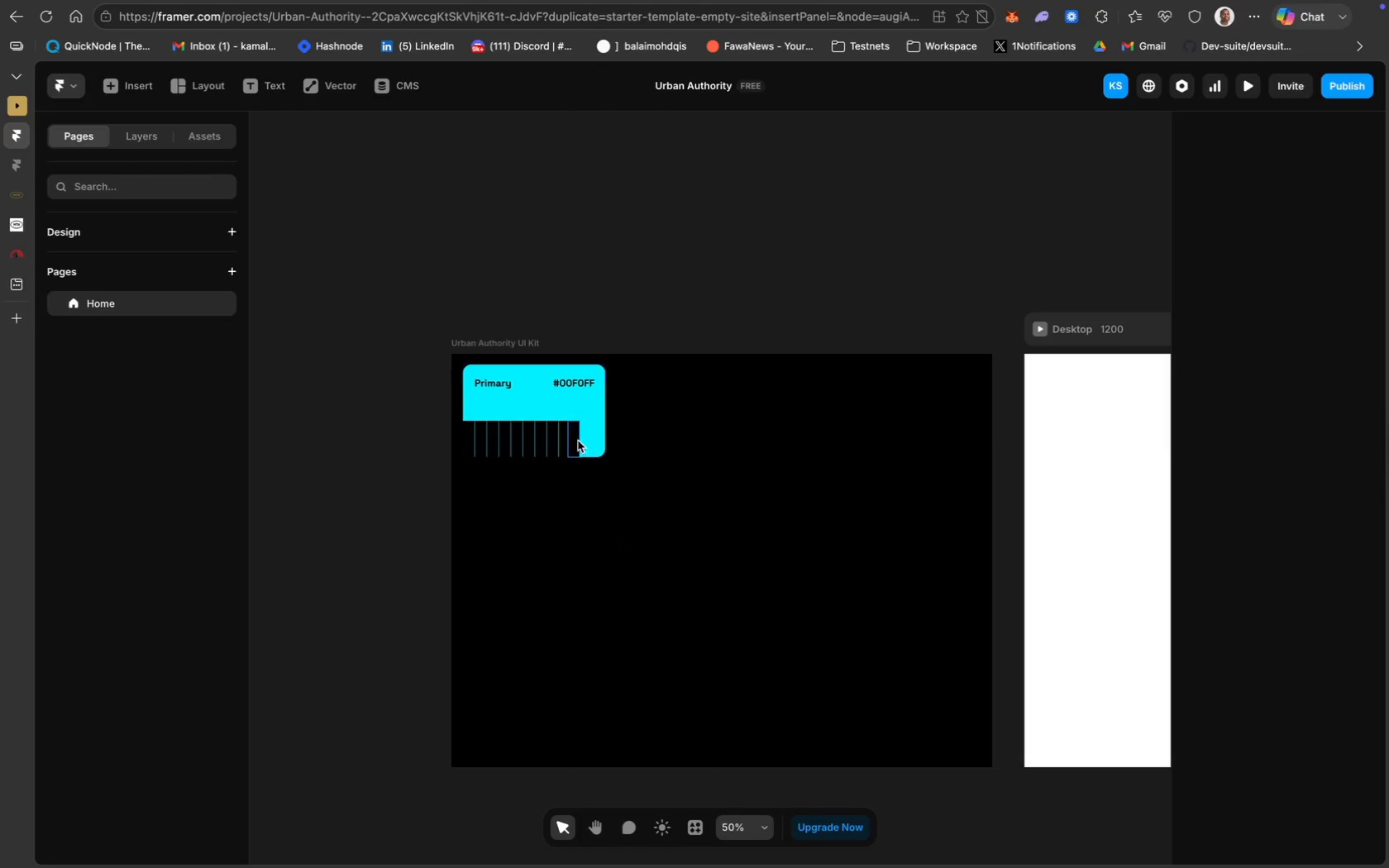 
left_click([576, 441])
 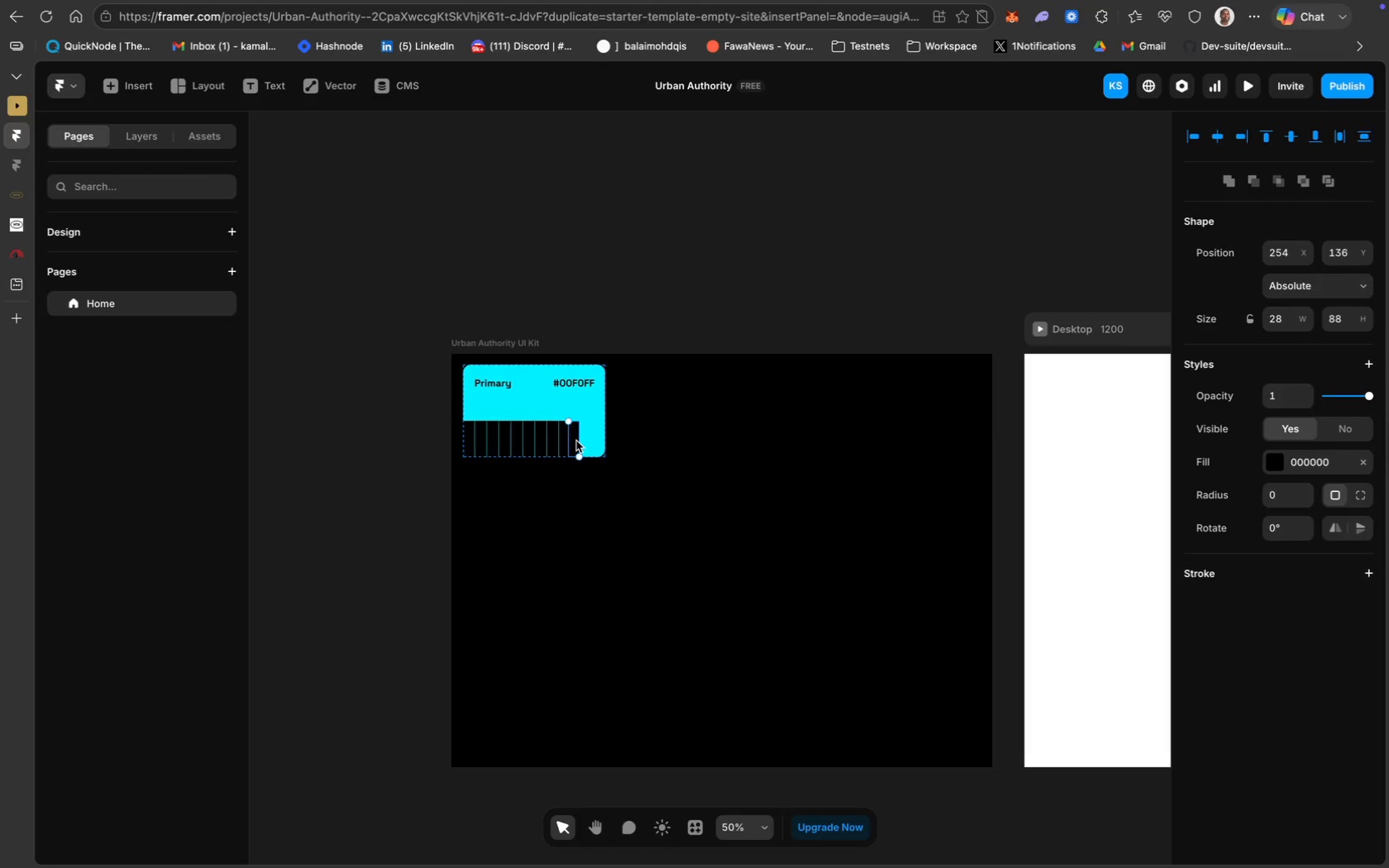 
key(ArrowRight)
 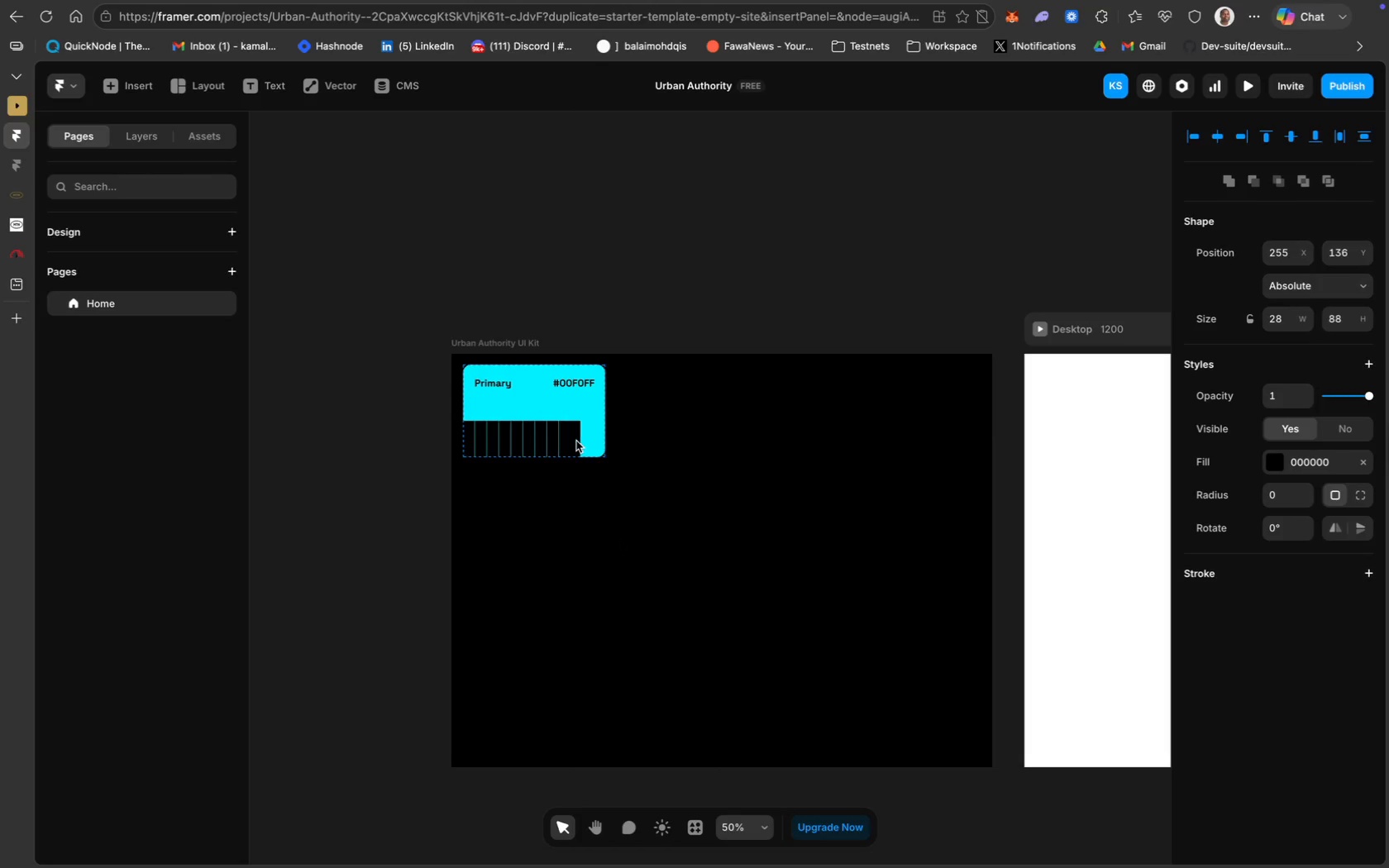 
key(ArrowRight)
 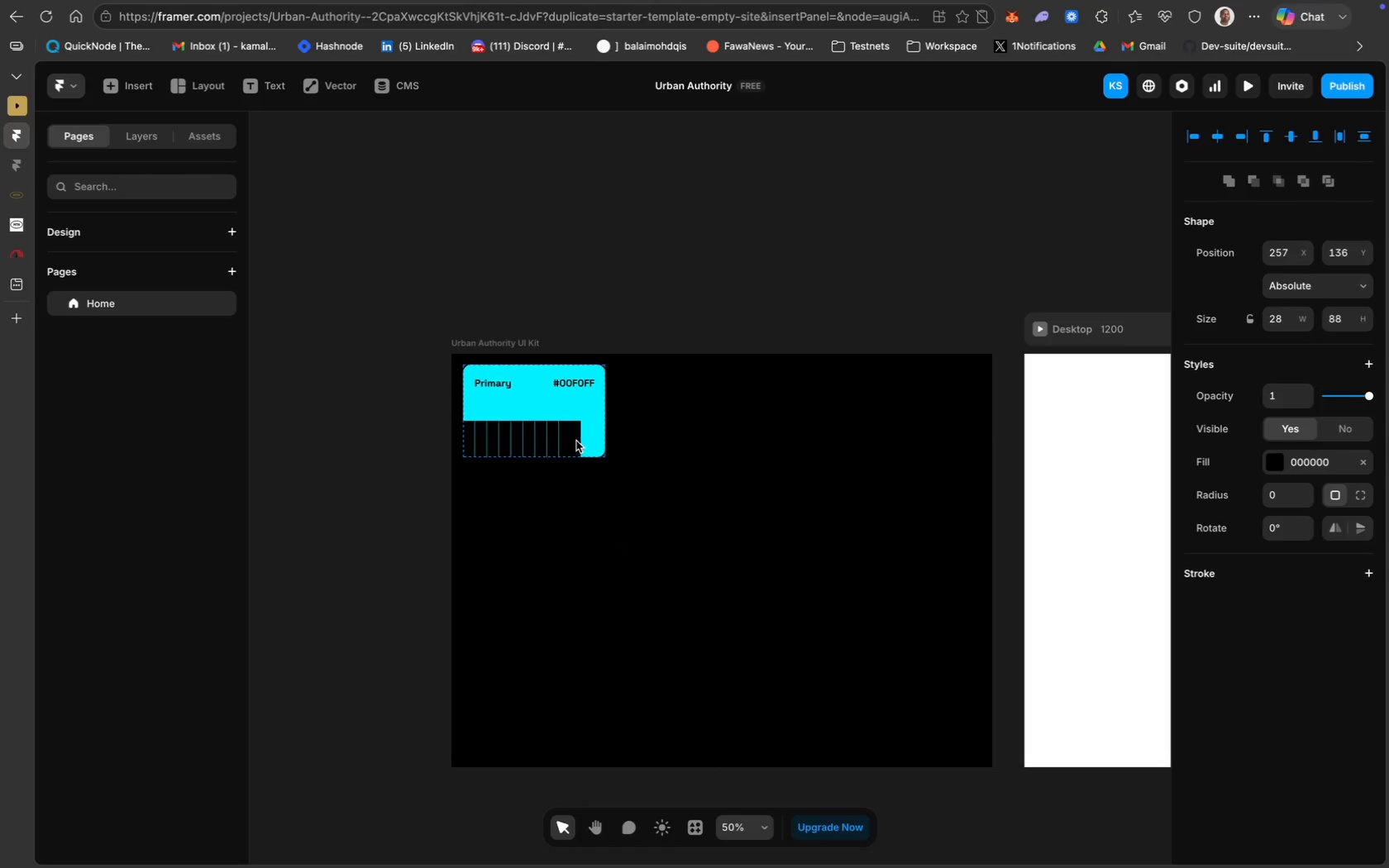 
key(ArrowRight)
 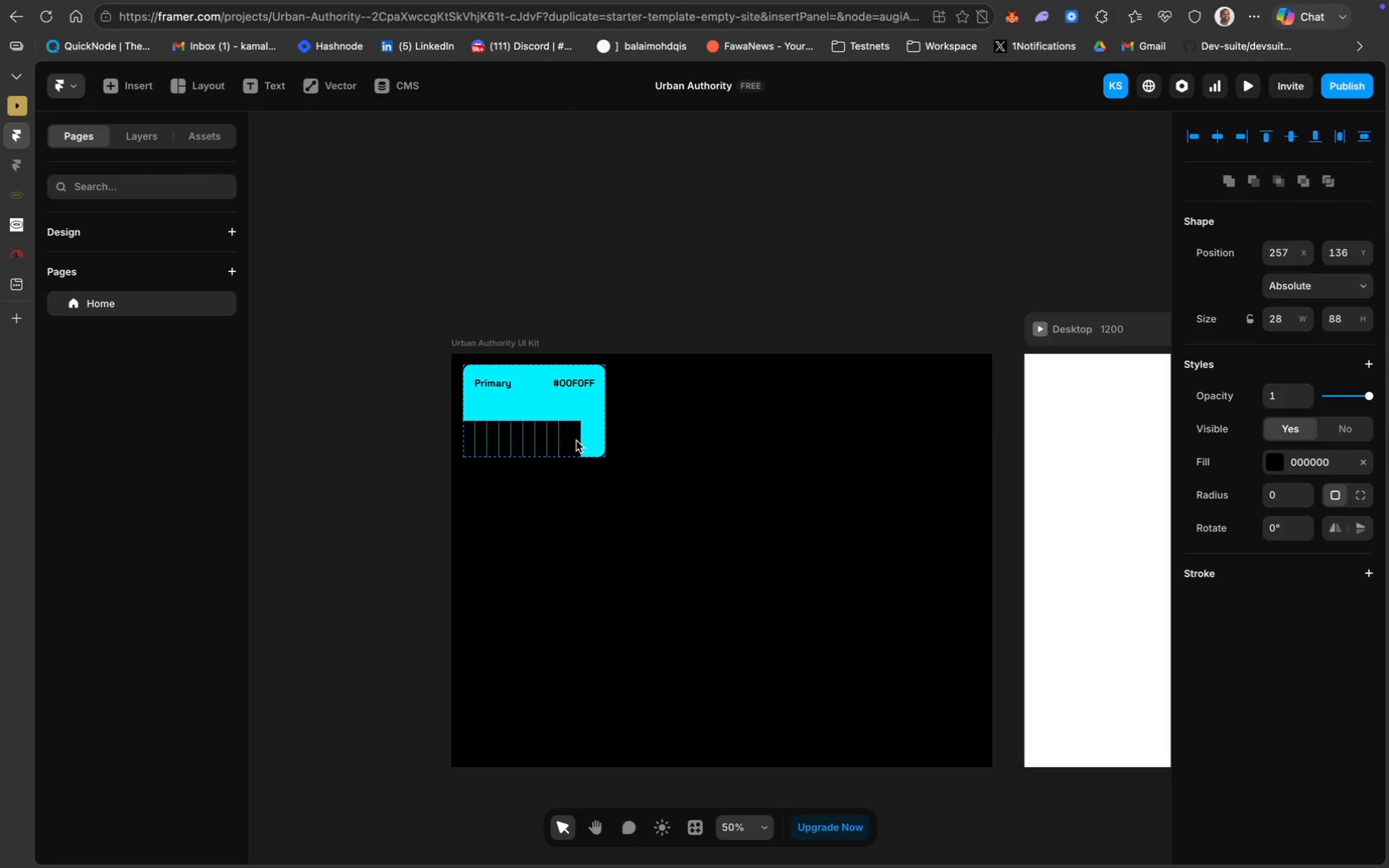 
key(ArrowRight)
 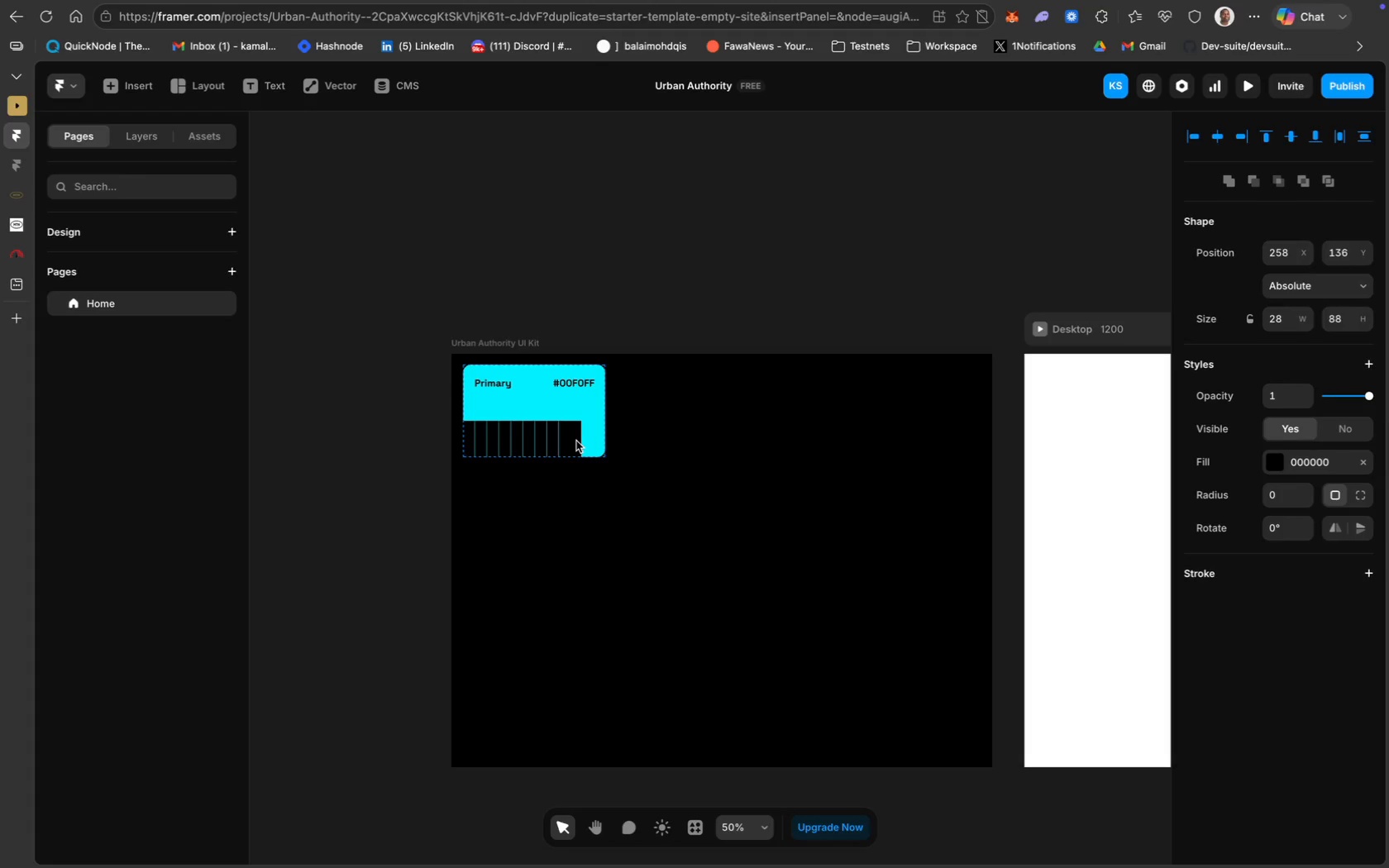 
key(ArrowRight)
 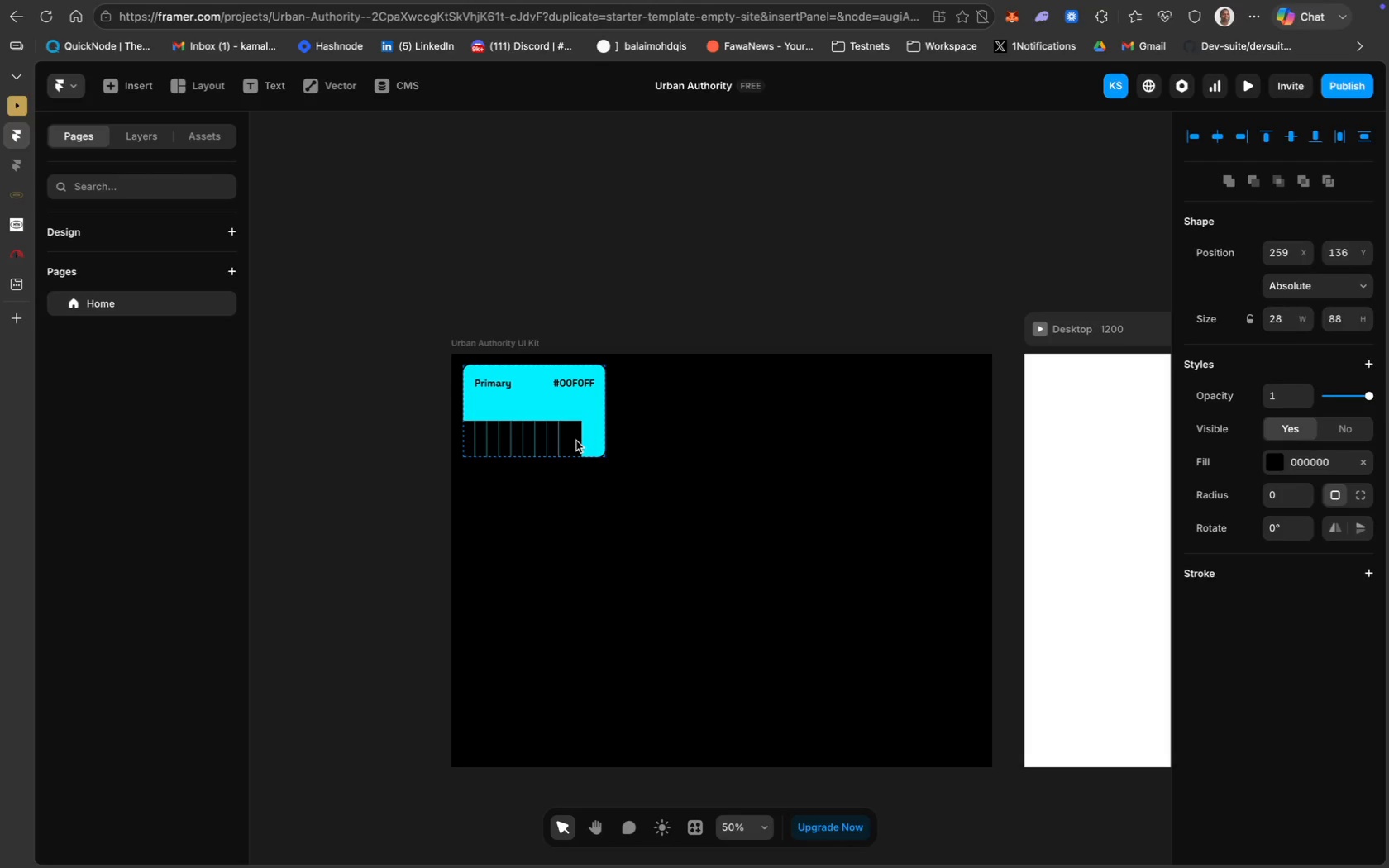 
key(ArrowRight)
 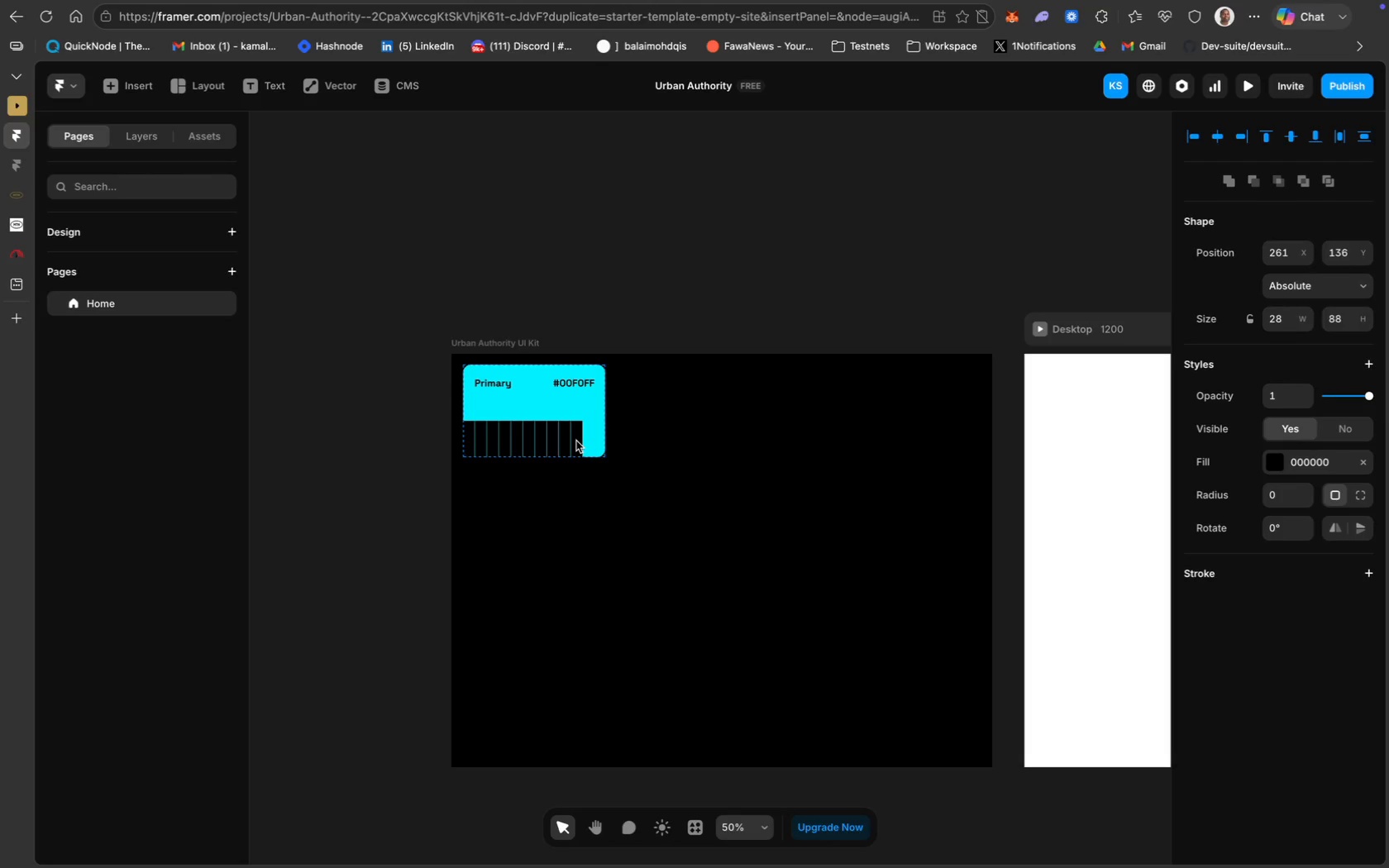 
key(ArrowRight)
 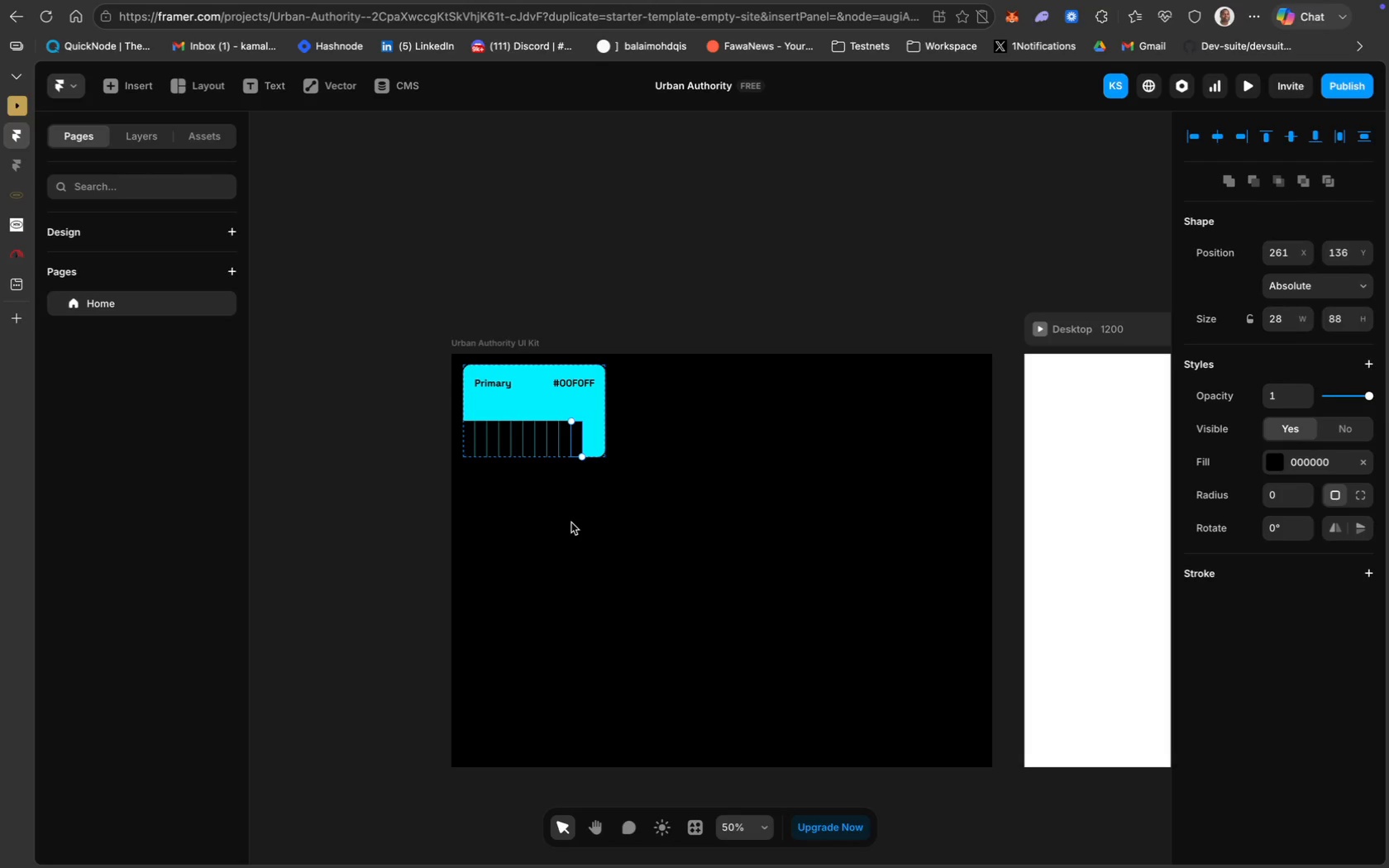 
left_click([573, 522])
 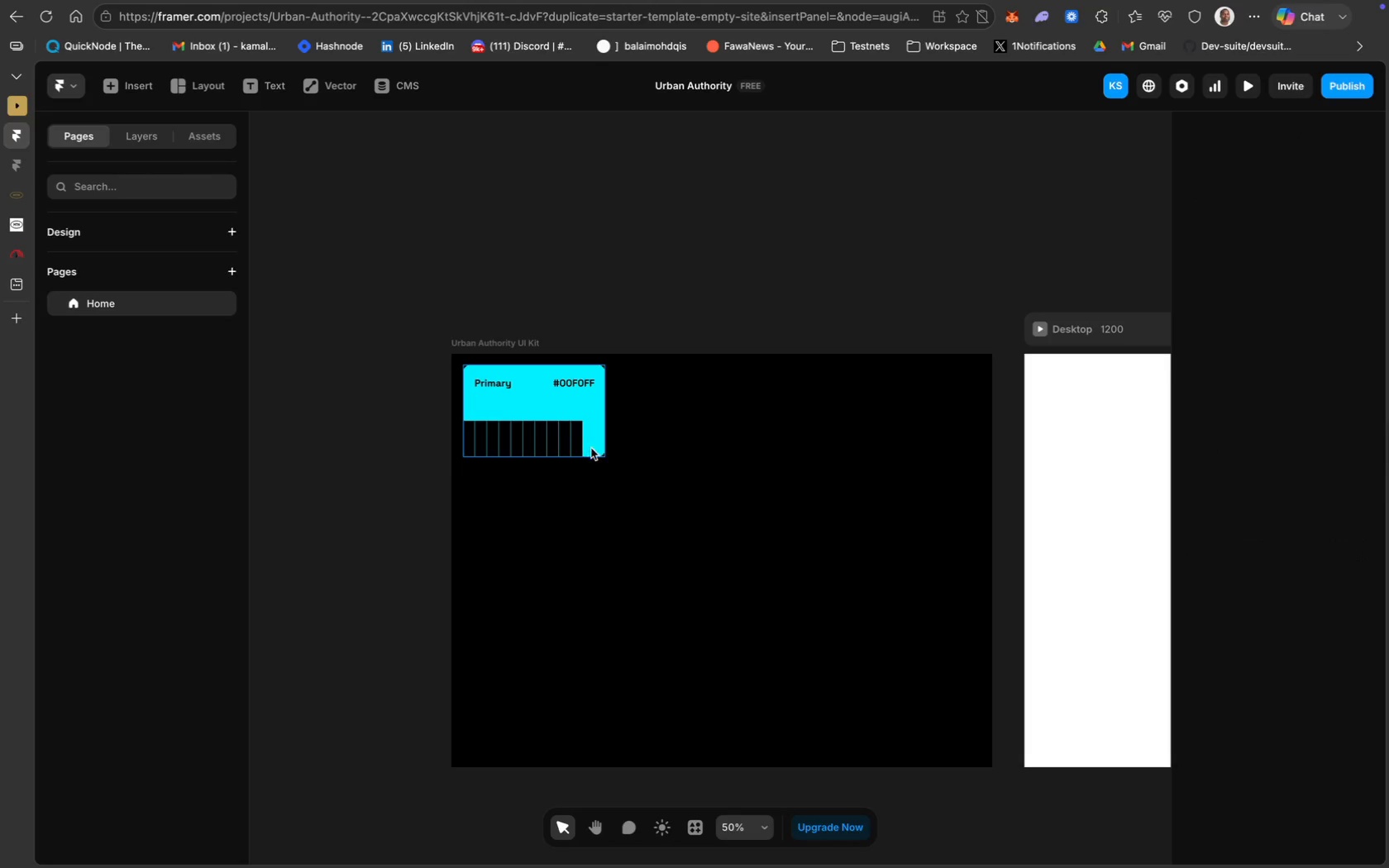 
wait(6.11)
 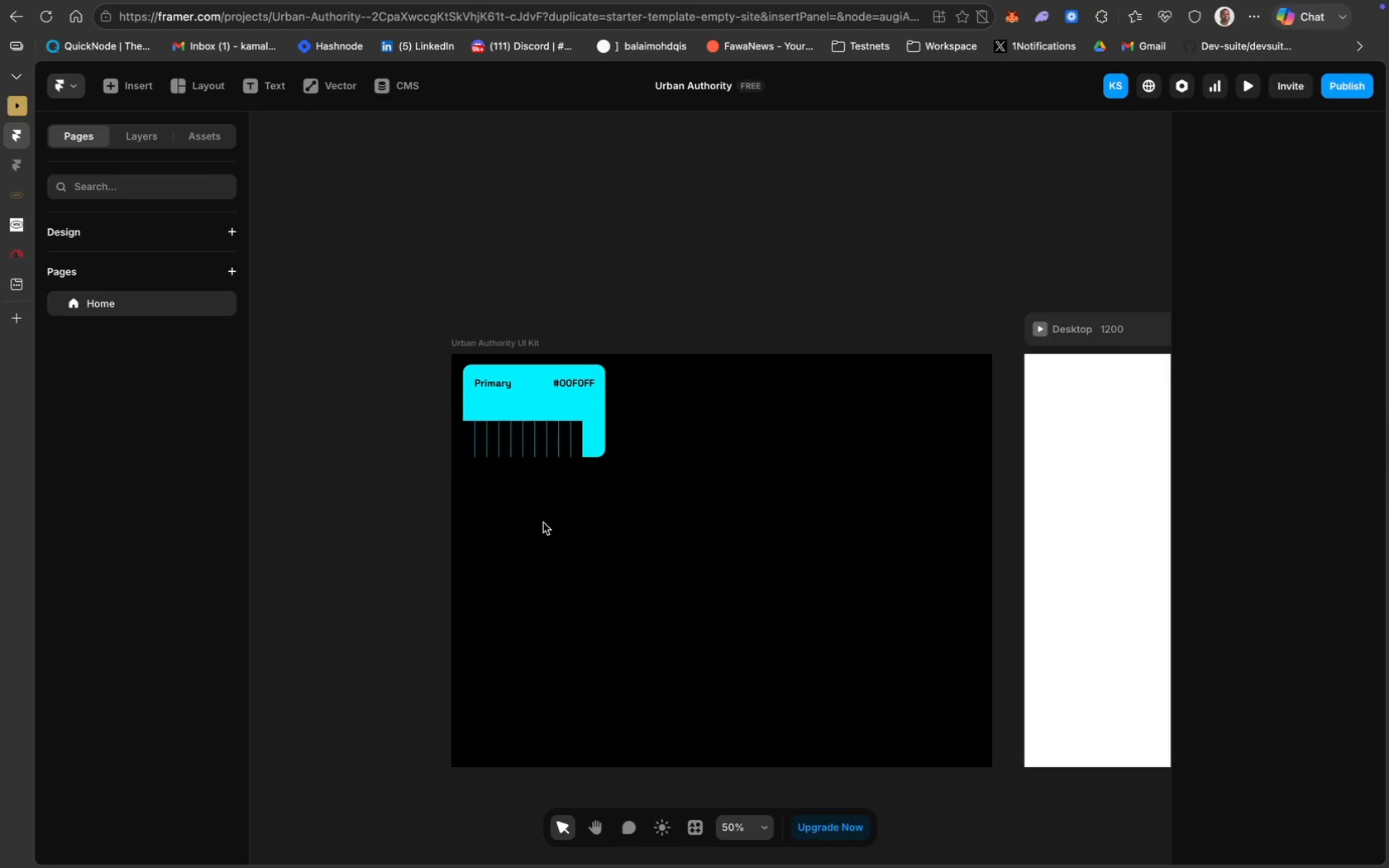 
left_click([508, 442])
 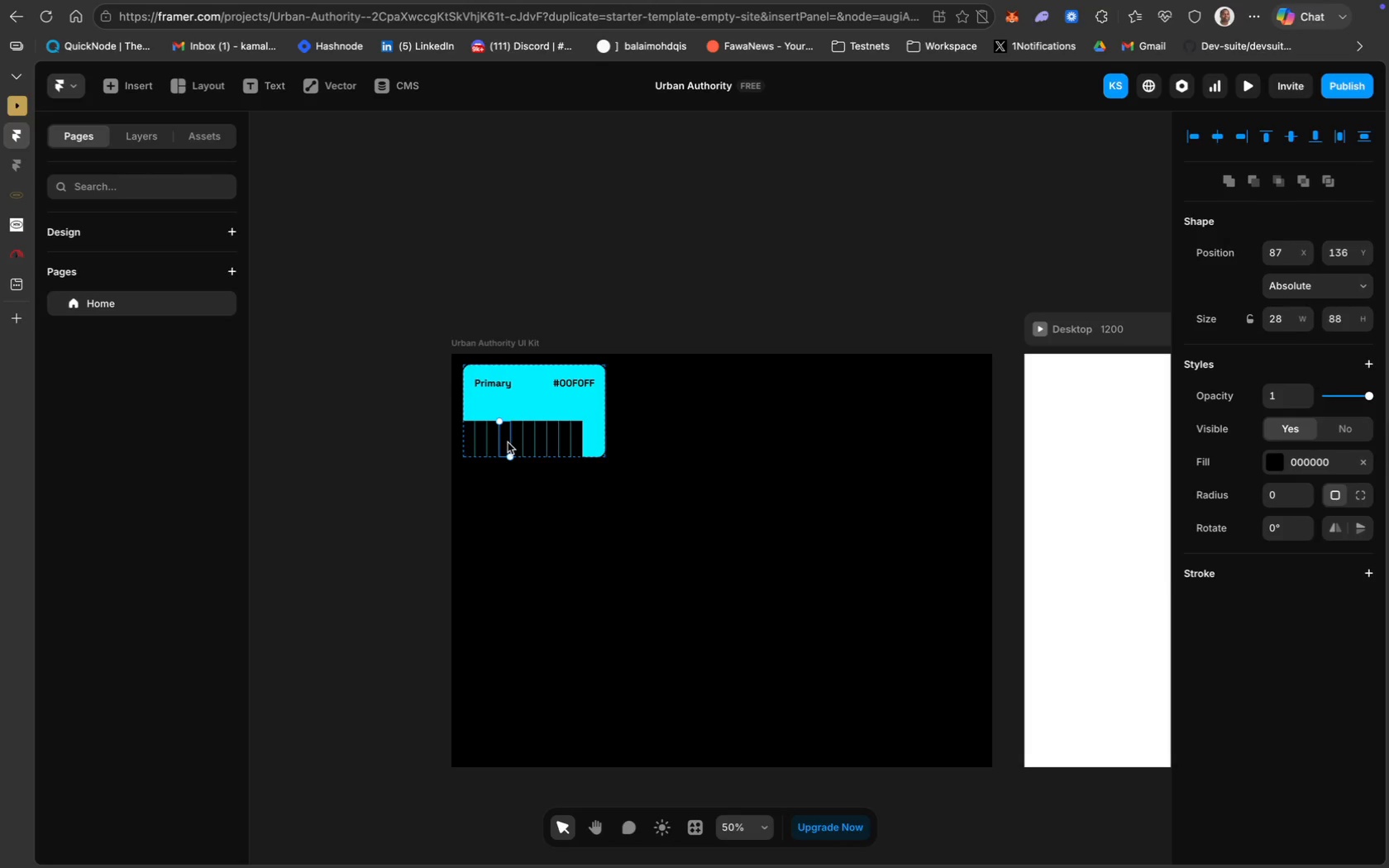 
key(ArrowLeft)
 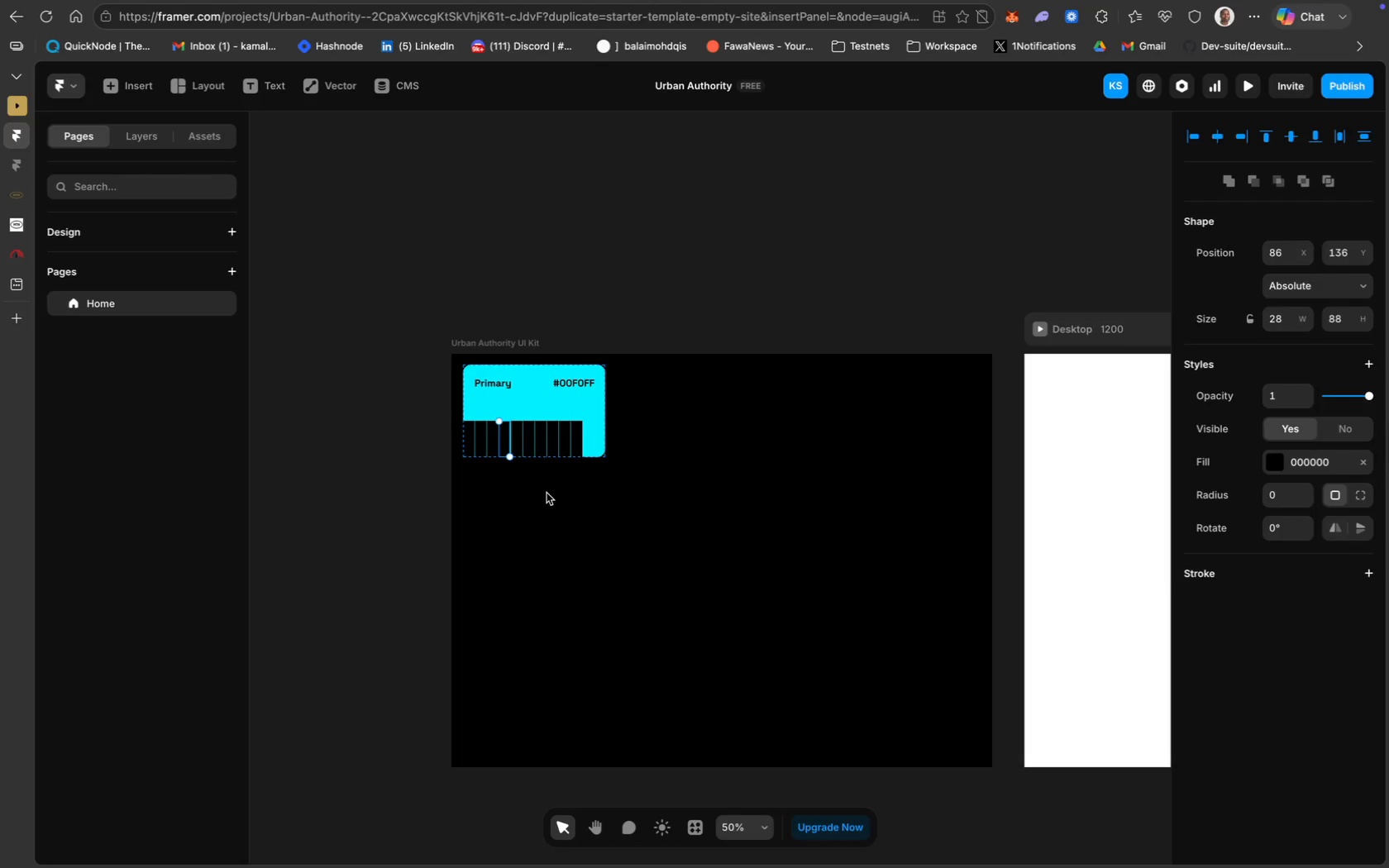 
left_click([547, 494])
 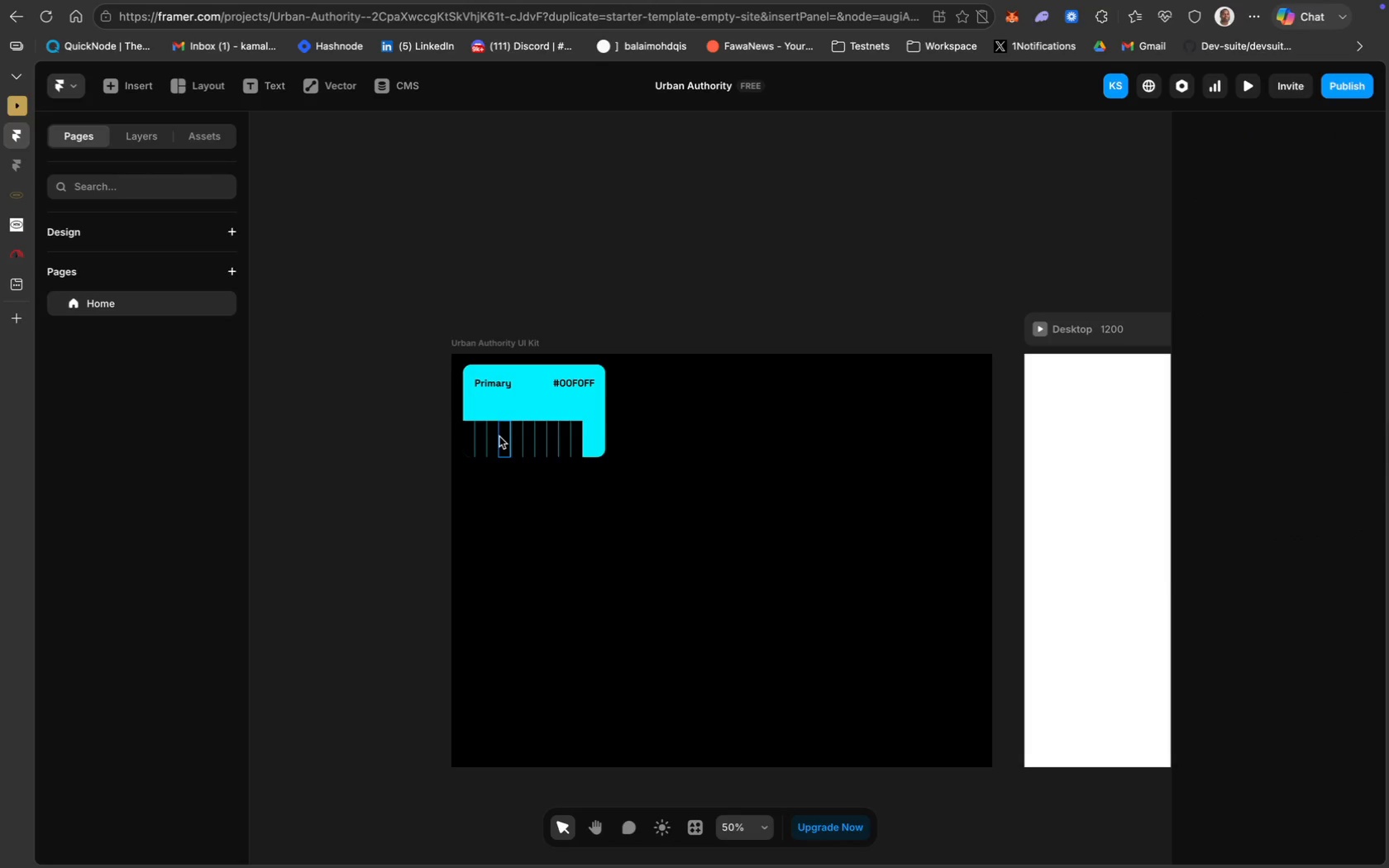 
left_click([499, 436])
 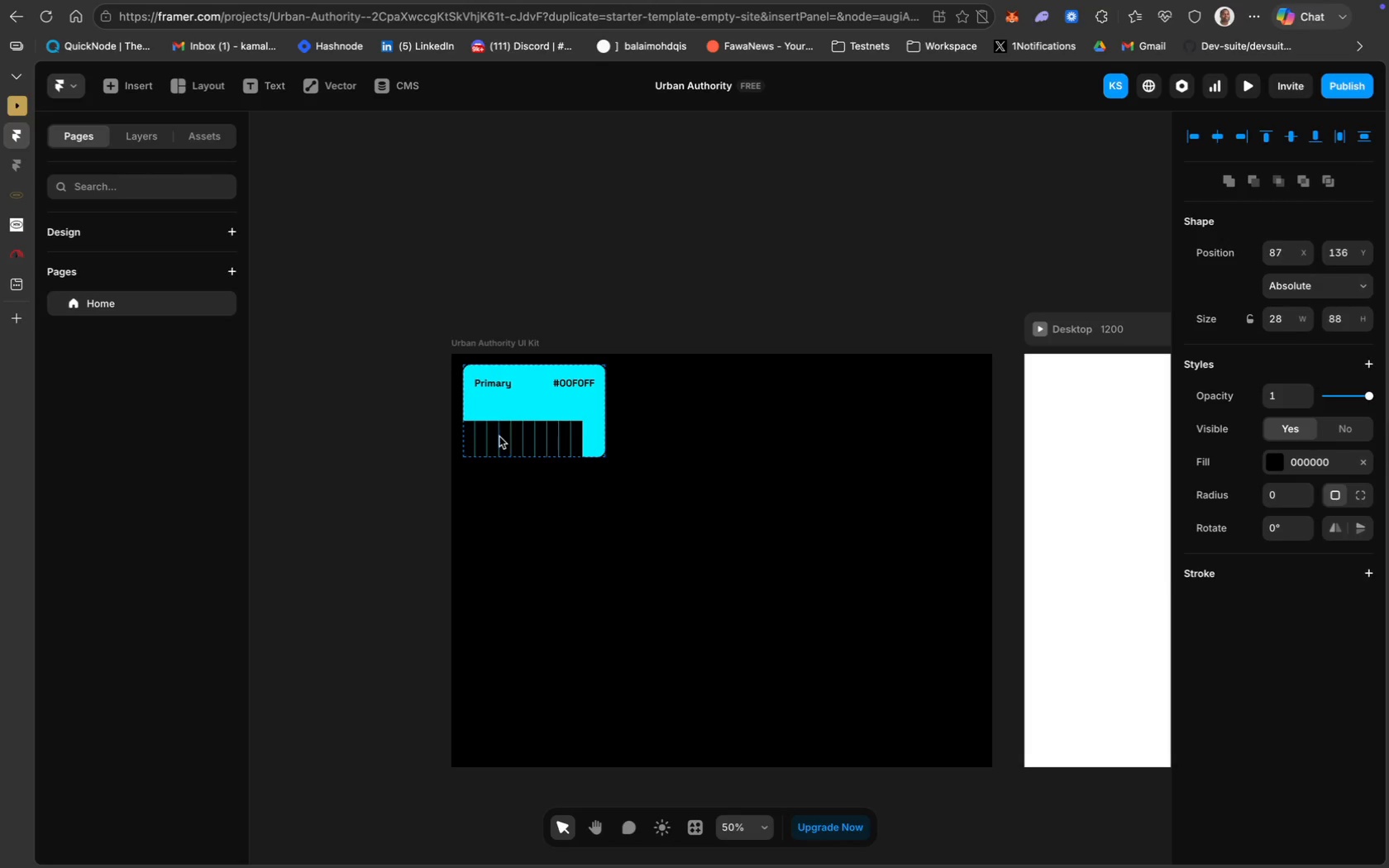 
key(ArrowRight)
 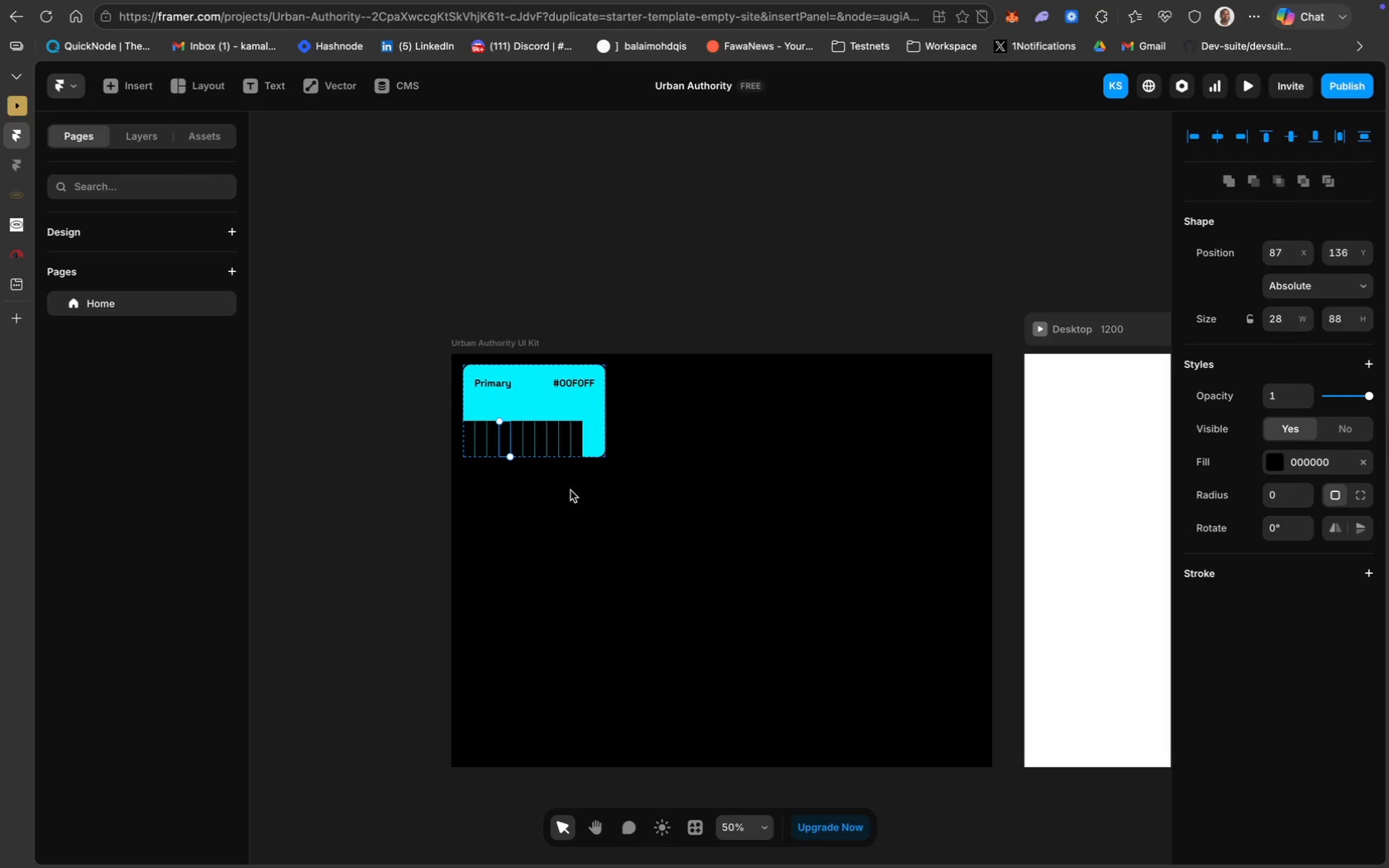 
left_click([556, 446])
 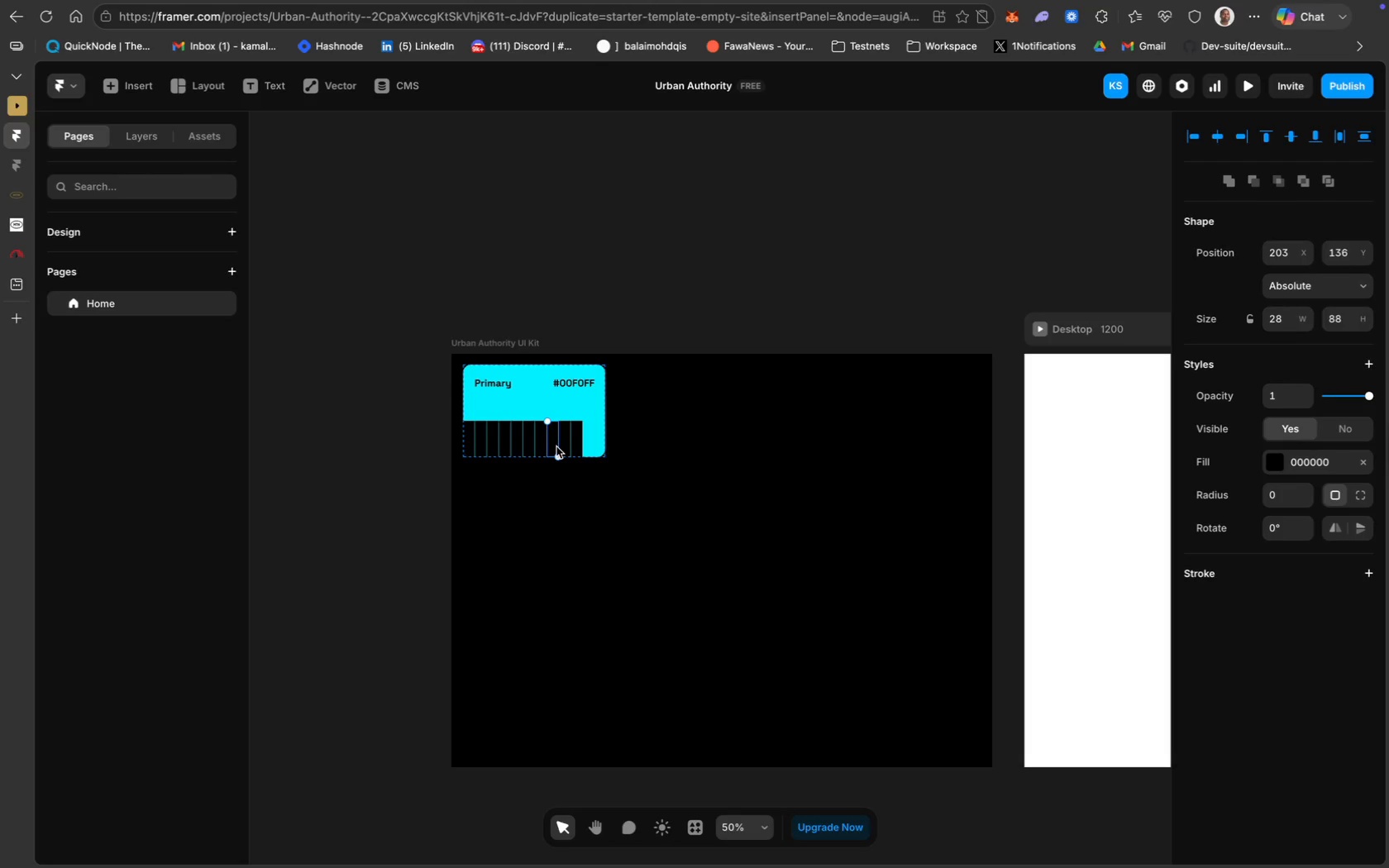 
key(ArrowLeft)
 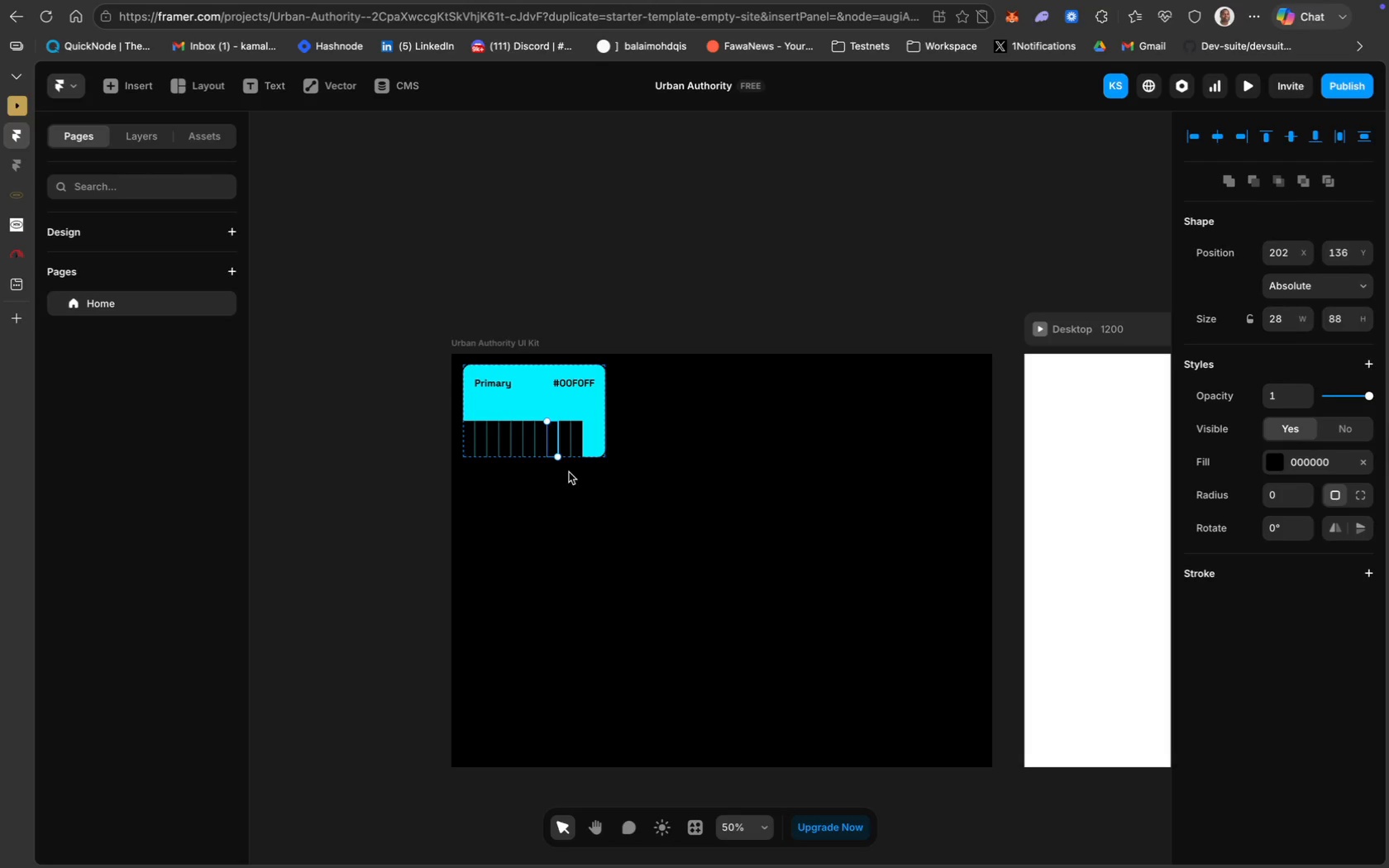 
key(ArrowRight)
 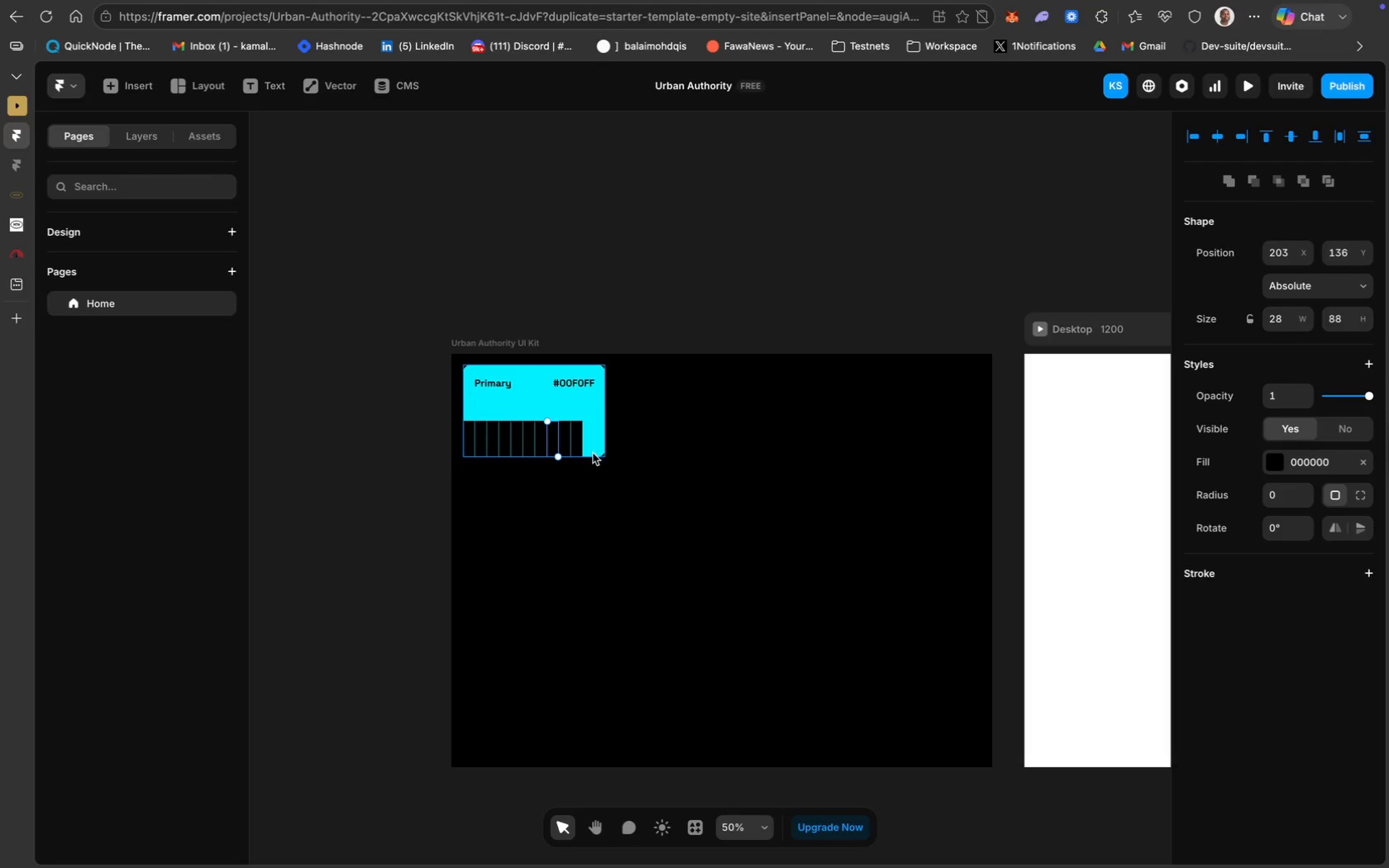 
left_click([581, 446])
 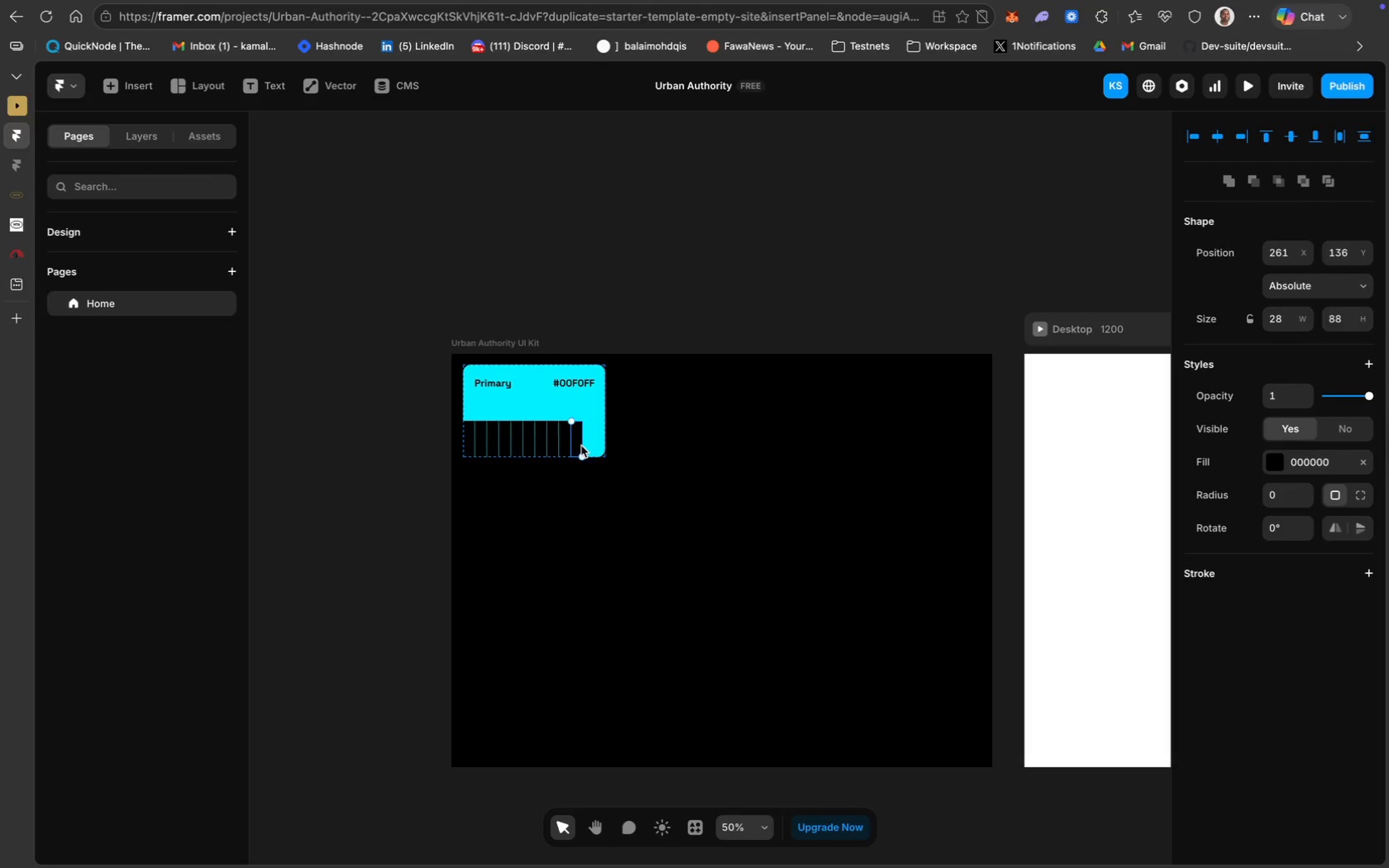 
key(ArrowLeft)
 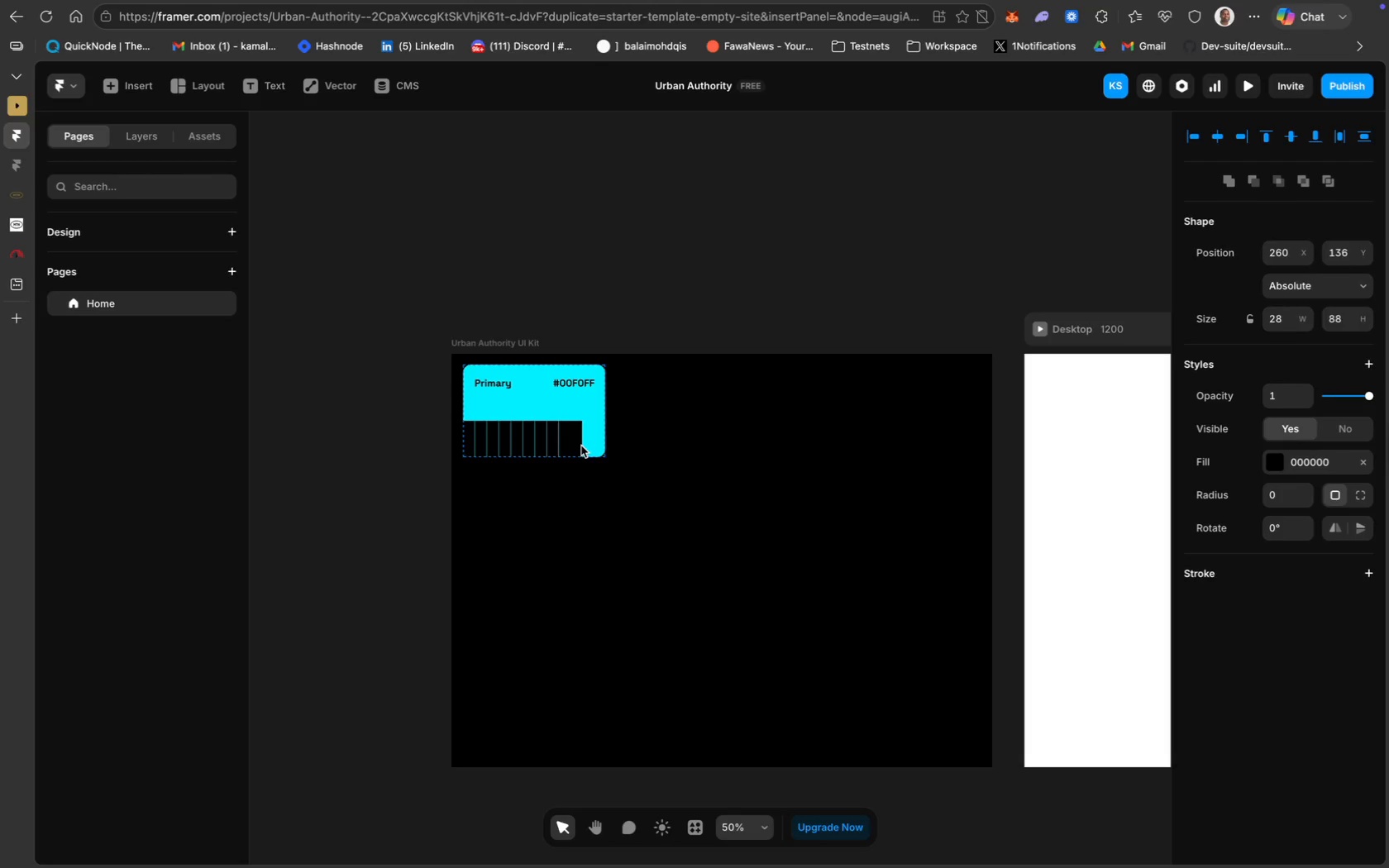 
key(ArrowRight)
 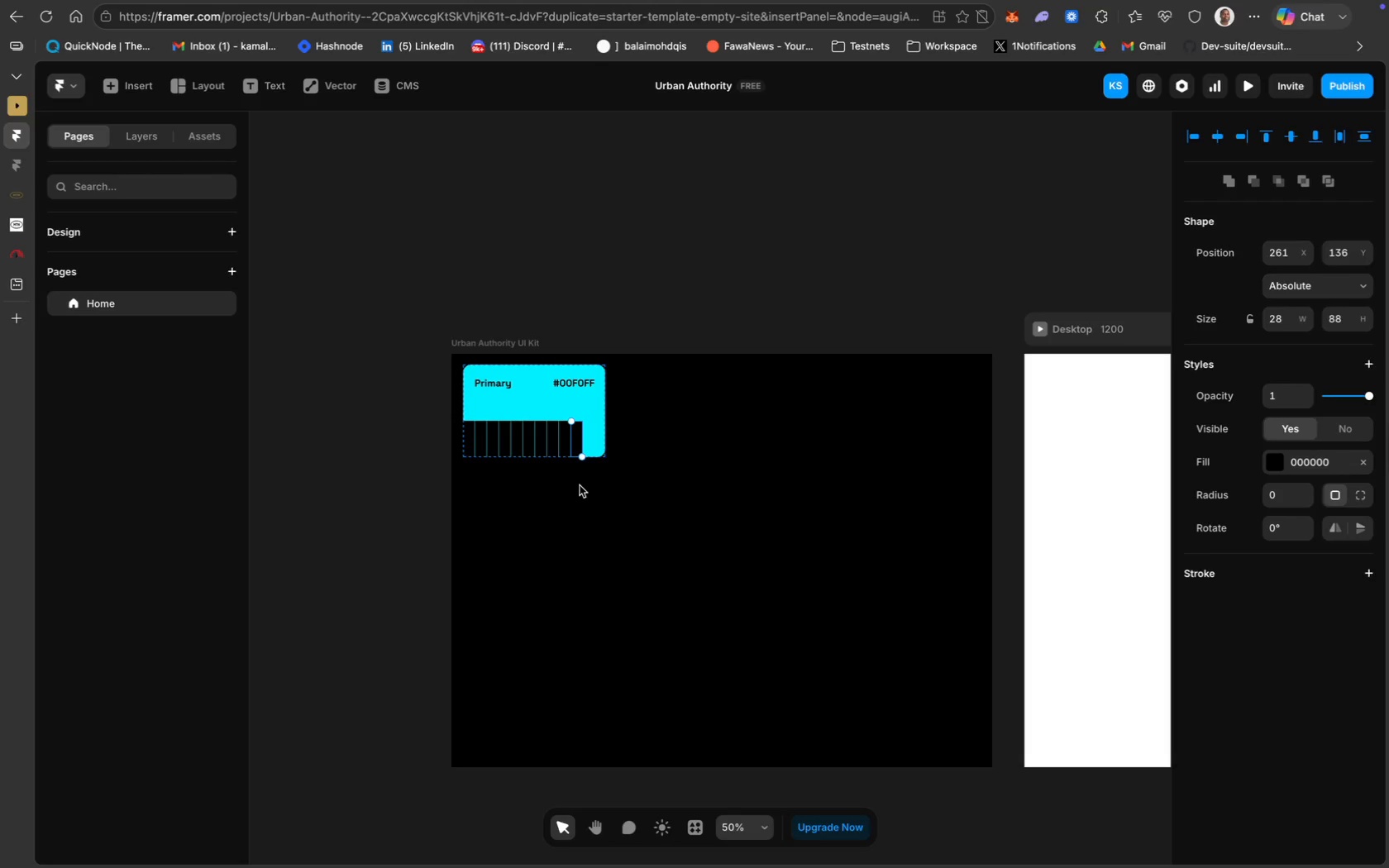 
left_click([580, 504])
 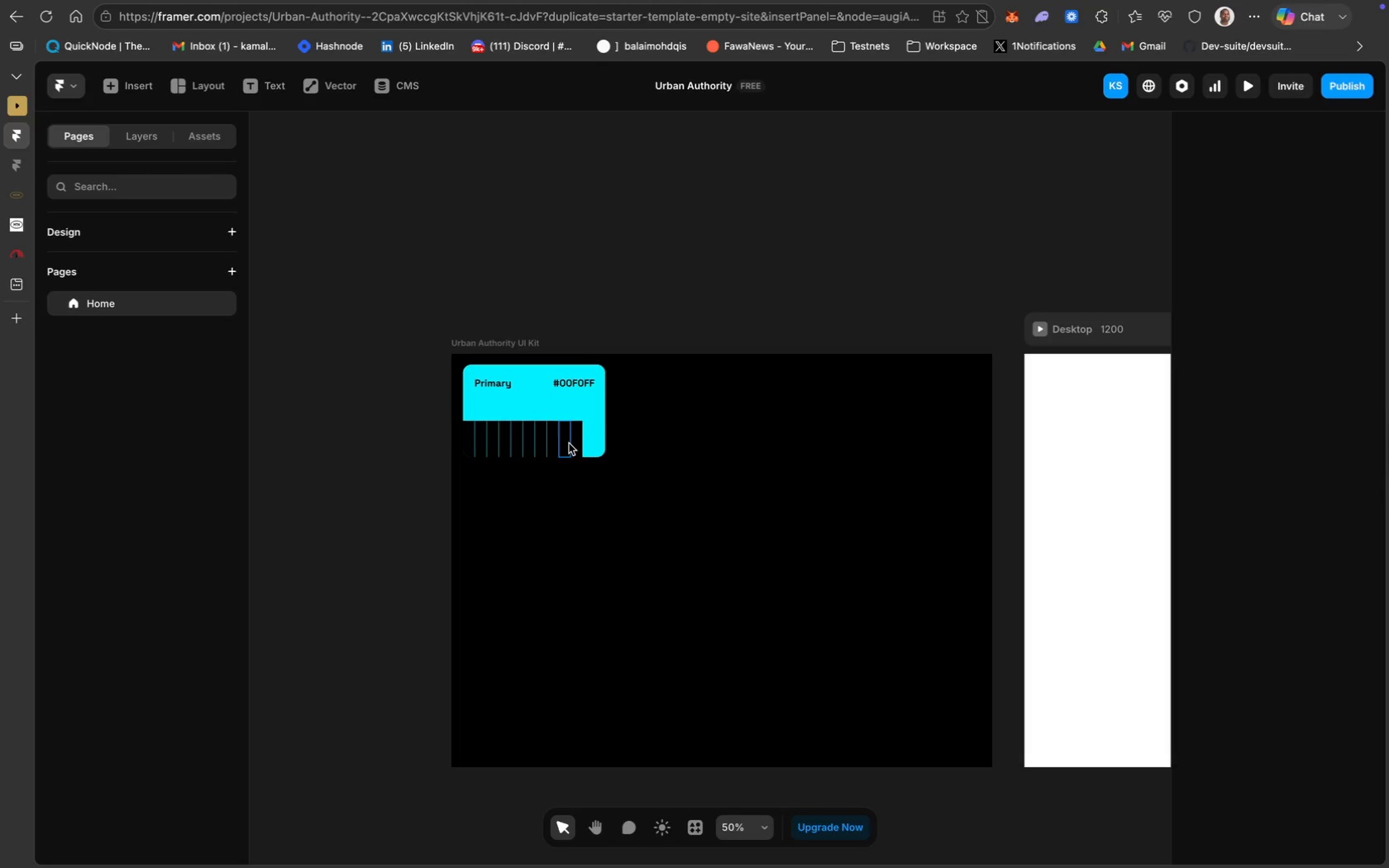 
wait(6.28)
 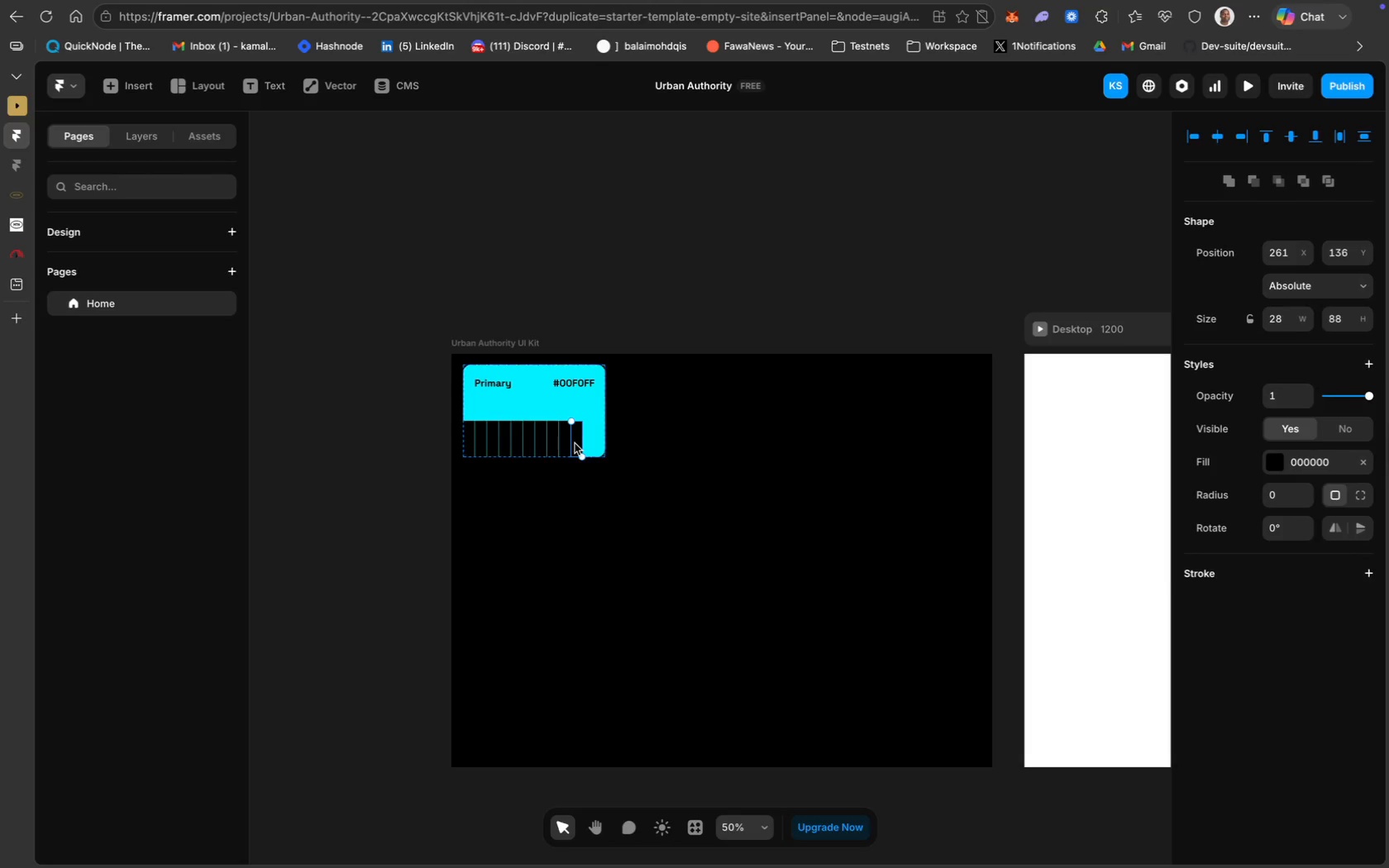 
key(Meta+D)
 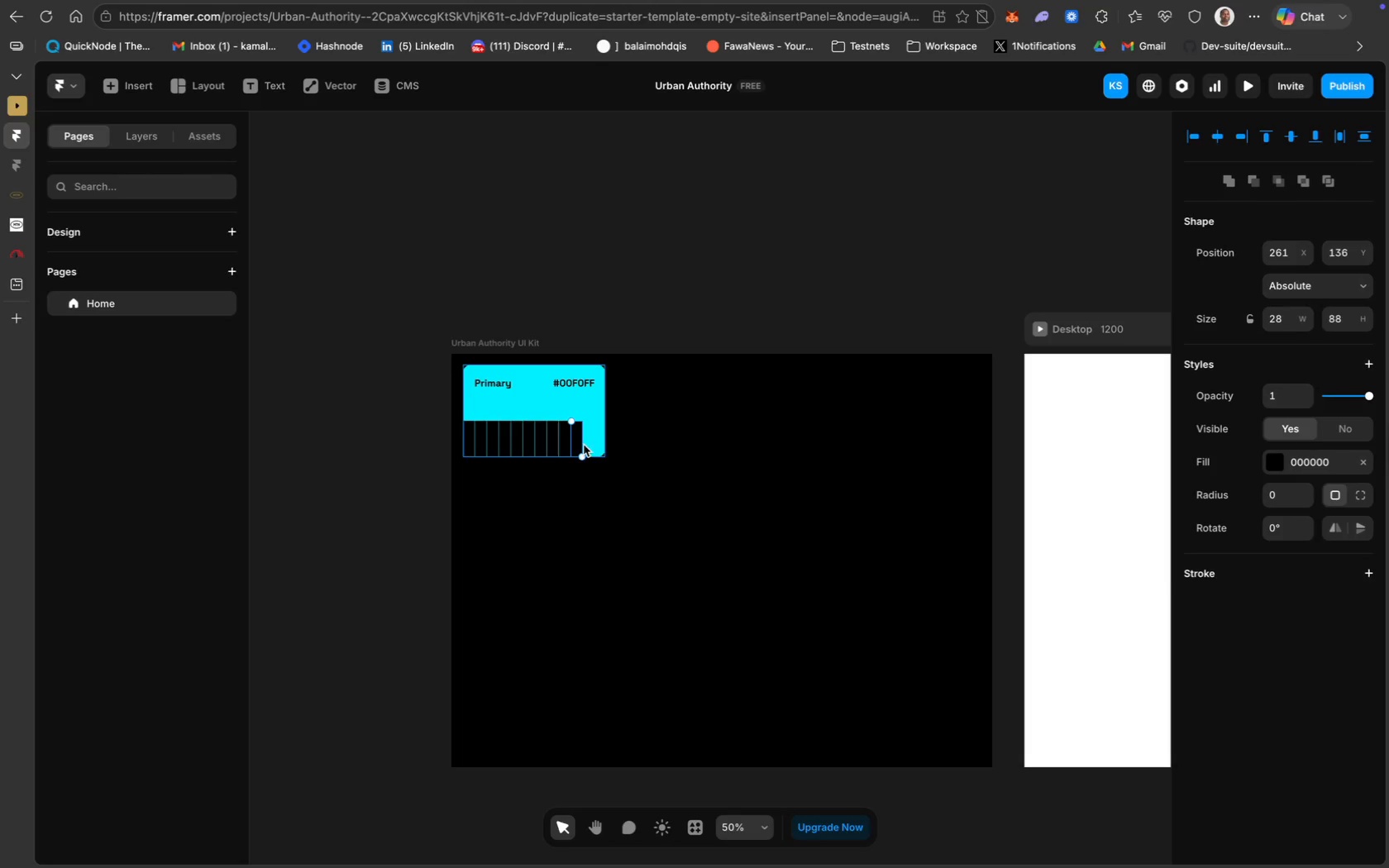 
left_click_drag(start_coordinate=[580, 444], to_coordinate=[589, 443])
 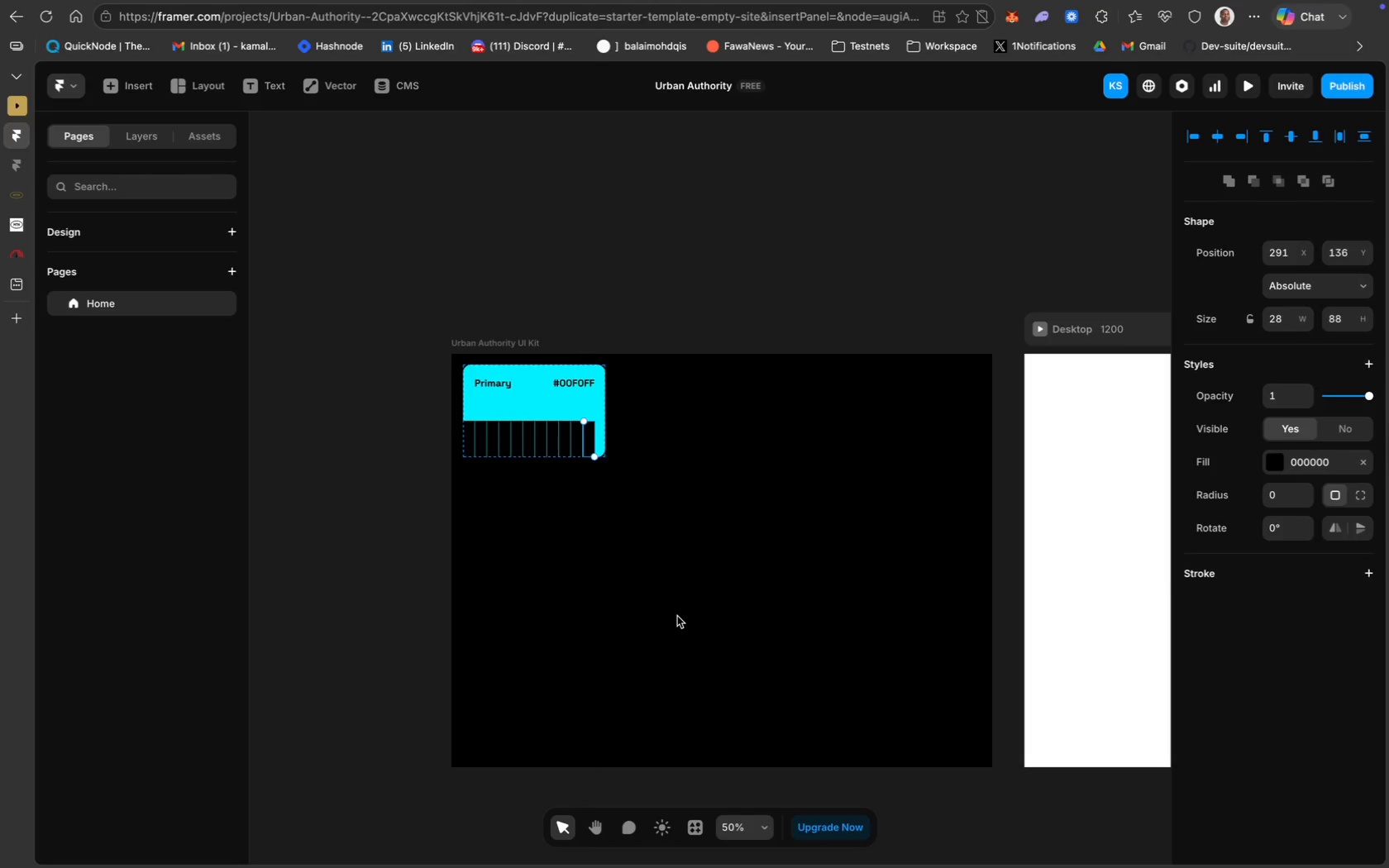 
key(ArrowLeft)
 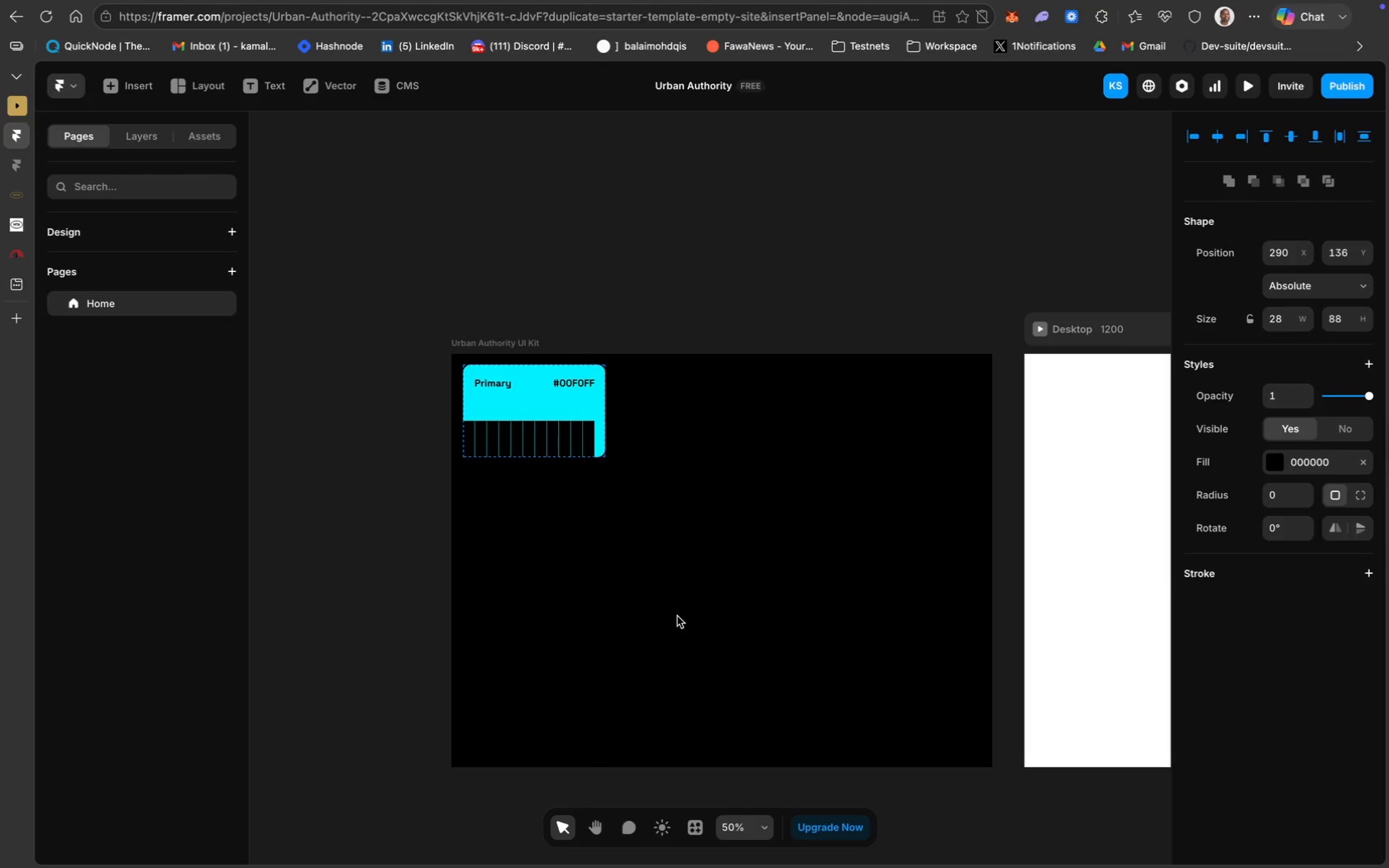 
key(ArrowLeft)
 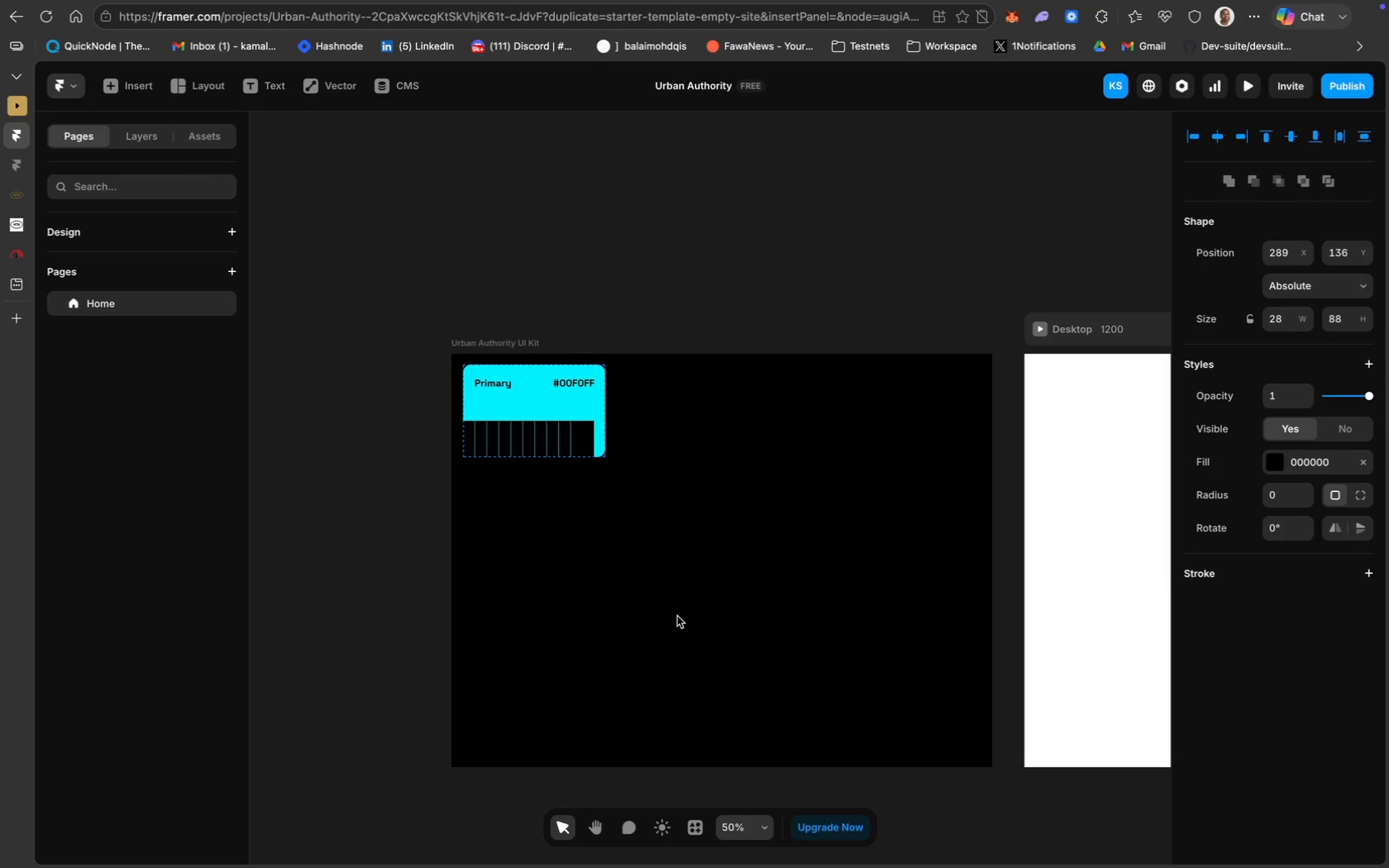 
key(ArrowRight)
 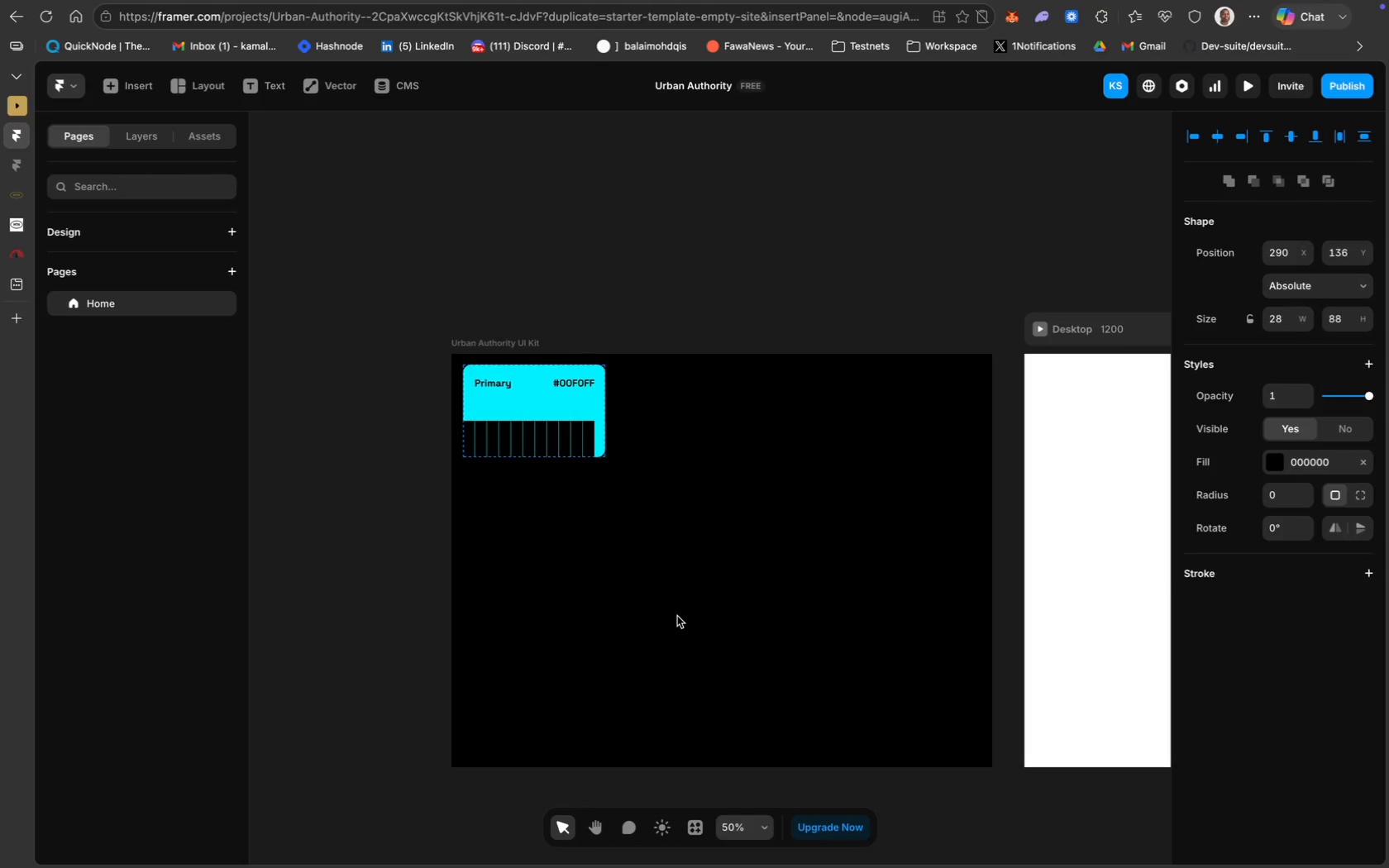 
key(ArrowRight)
 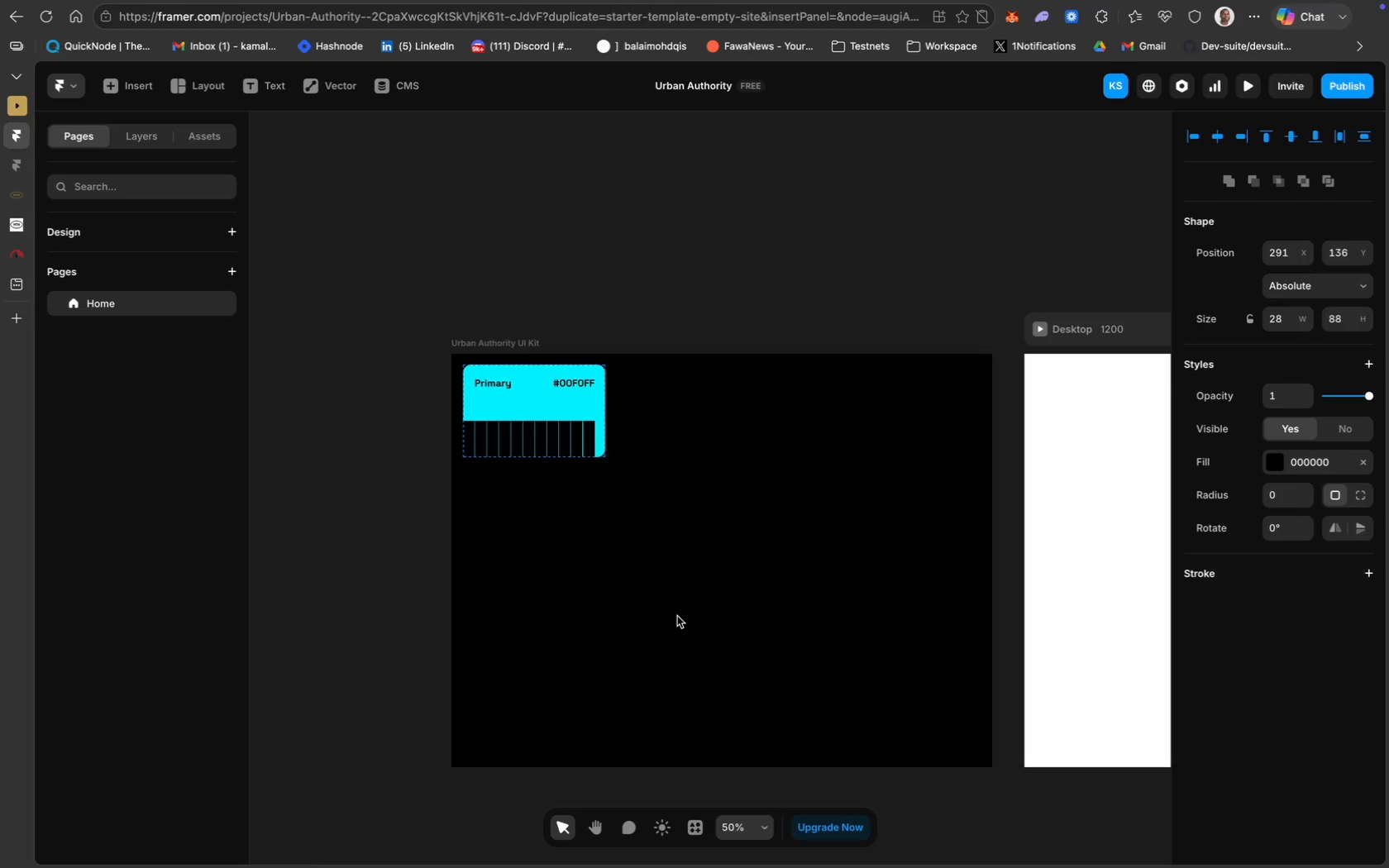 
key(ArrowLeft)
 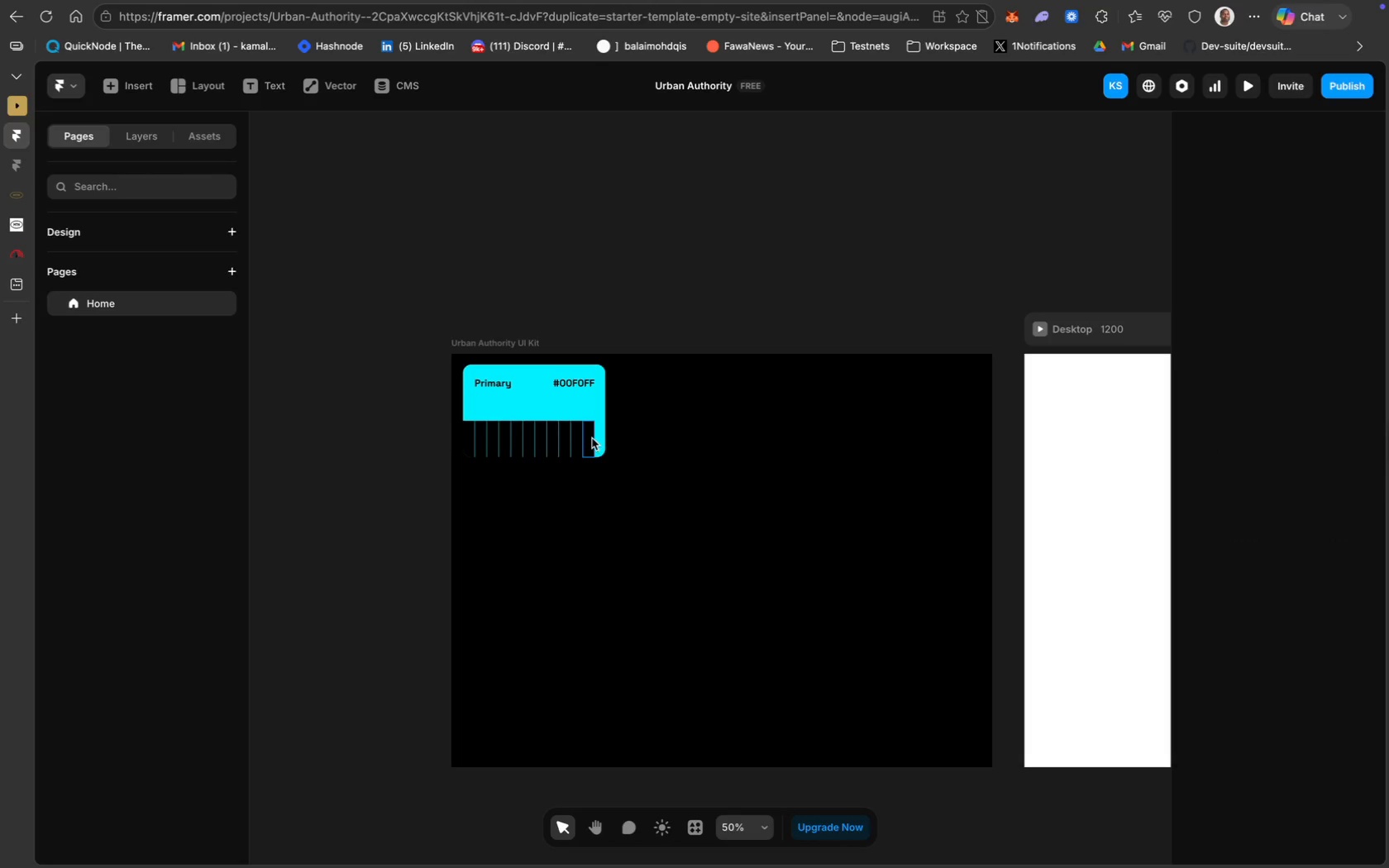 
key(Meta+D)
 